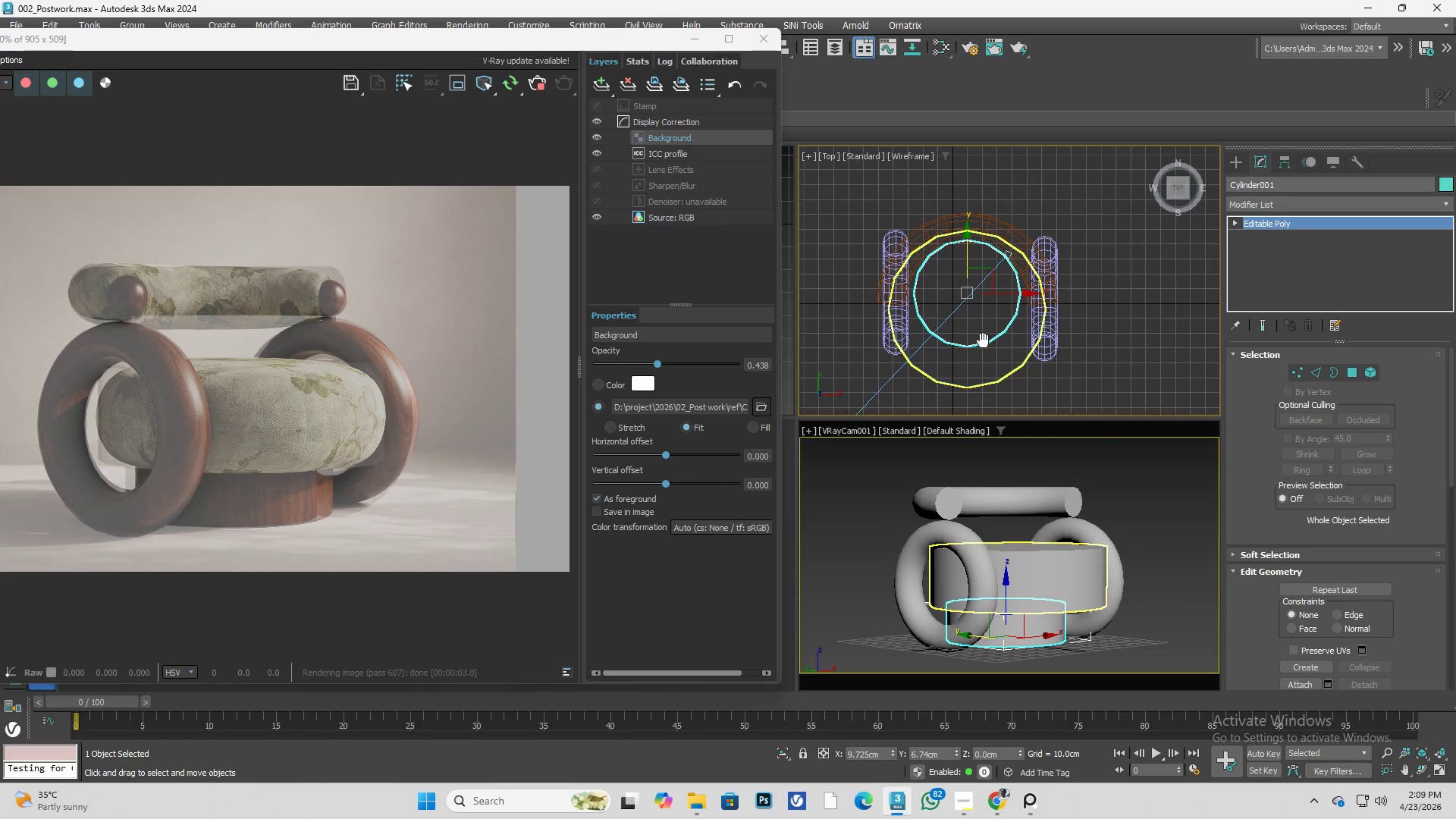 
key(Alt+AltLeft)
 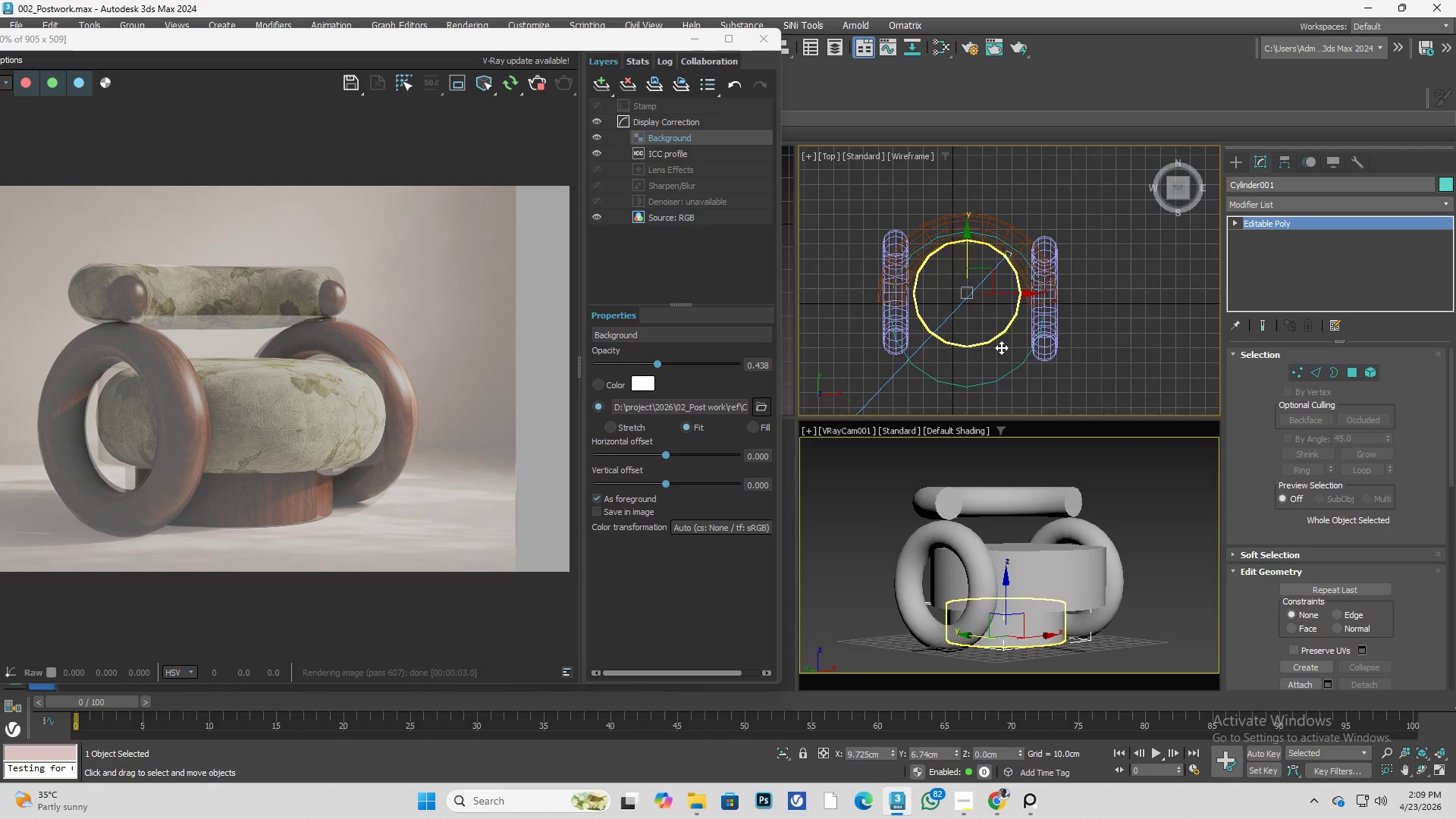 
key(Alt+A)
 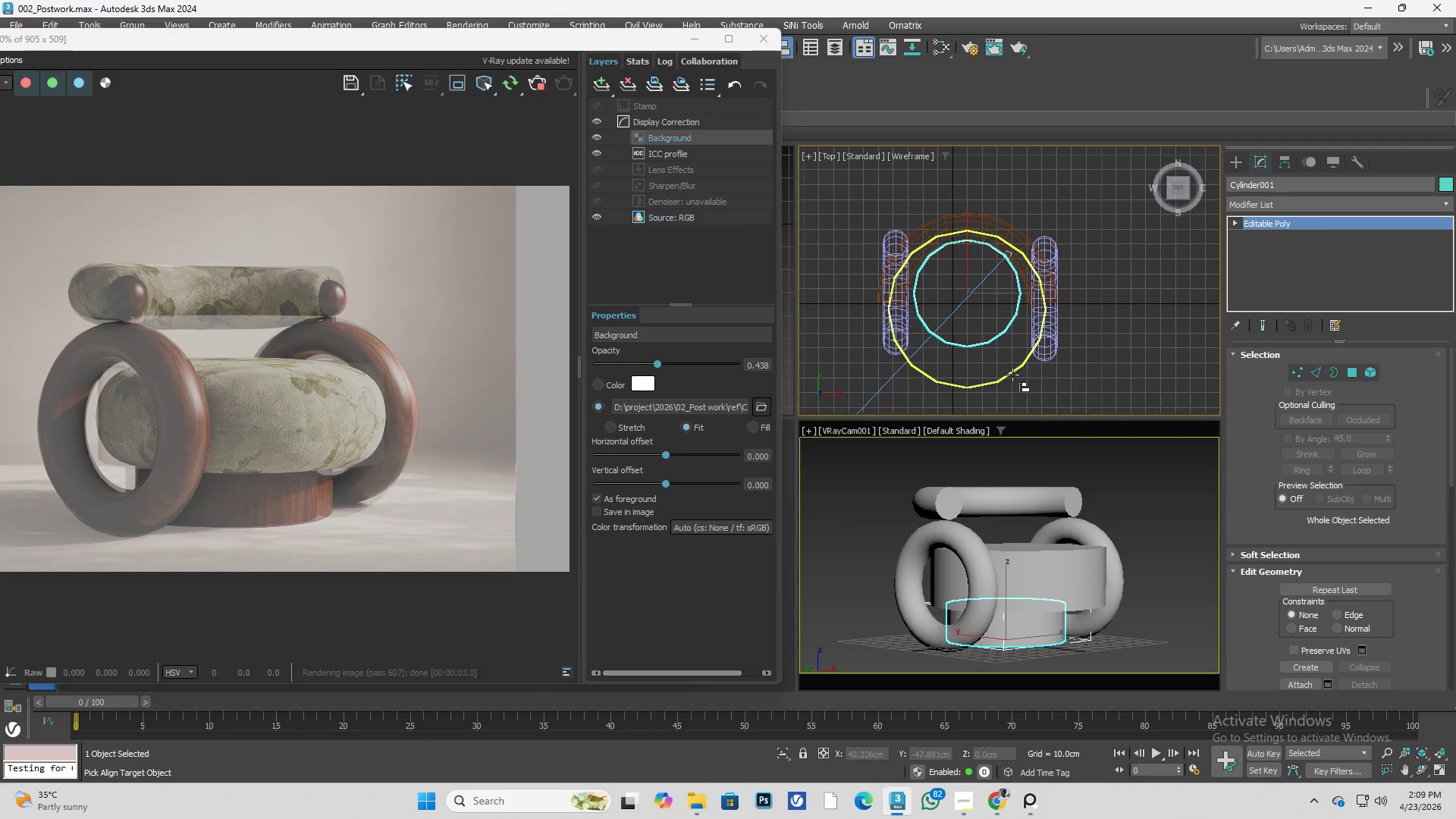 
left_click([1011, 375])
 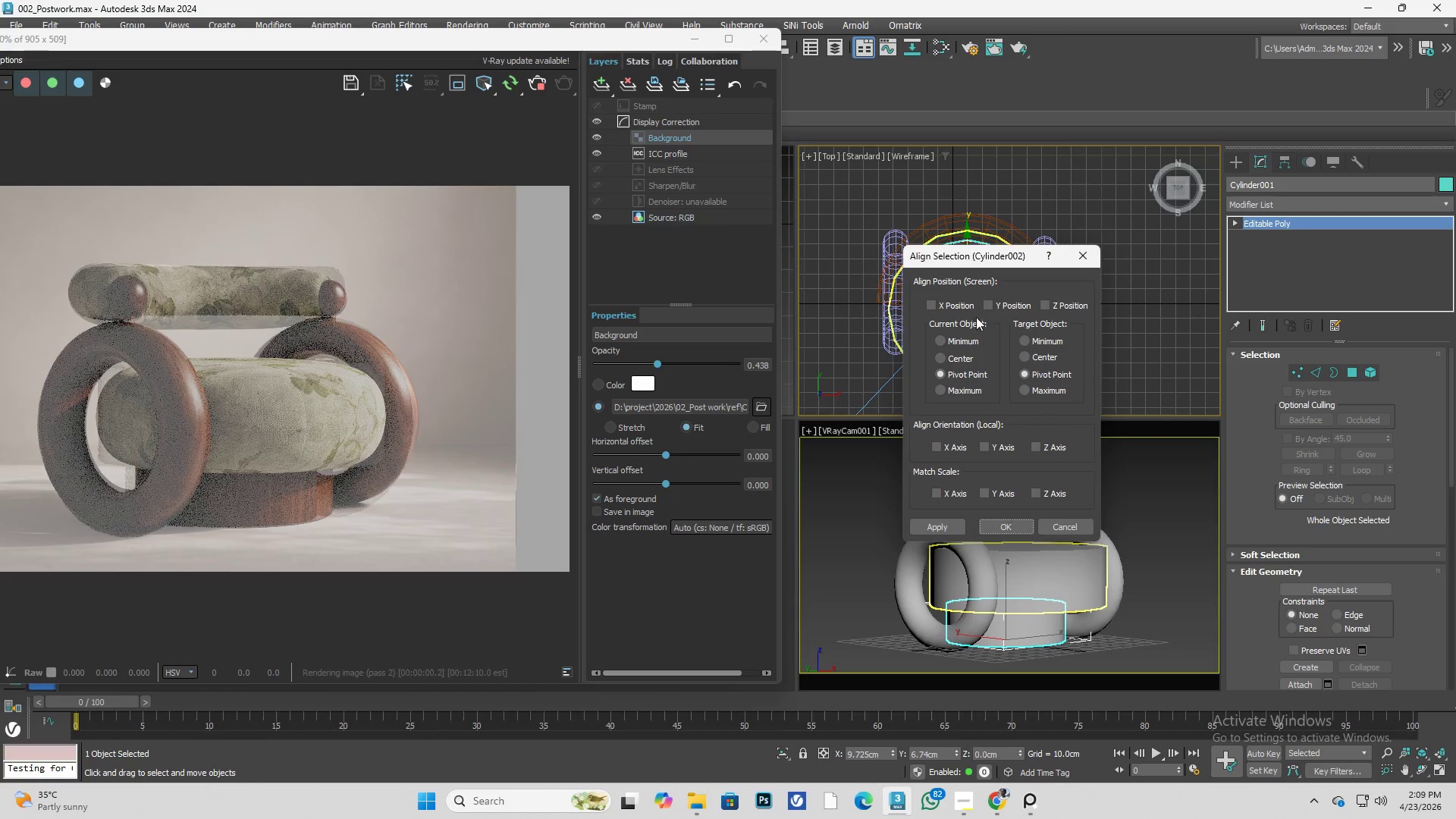 
left_click([959, 311])
 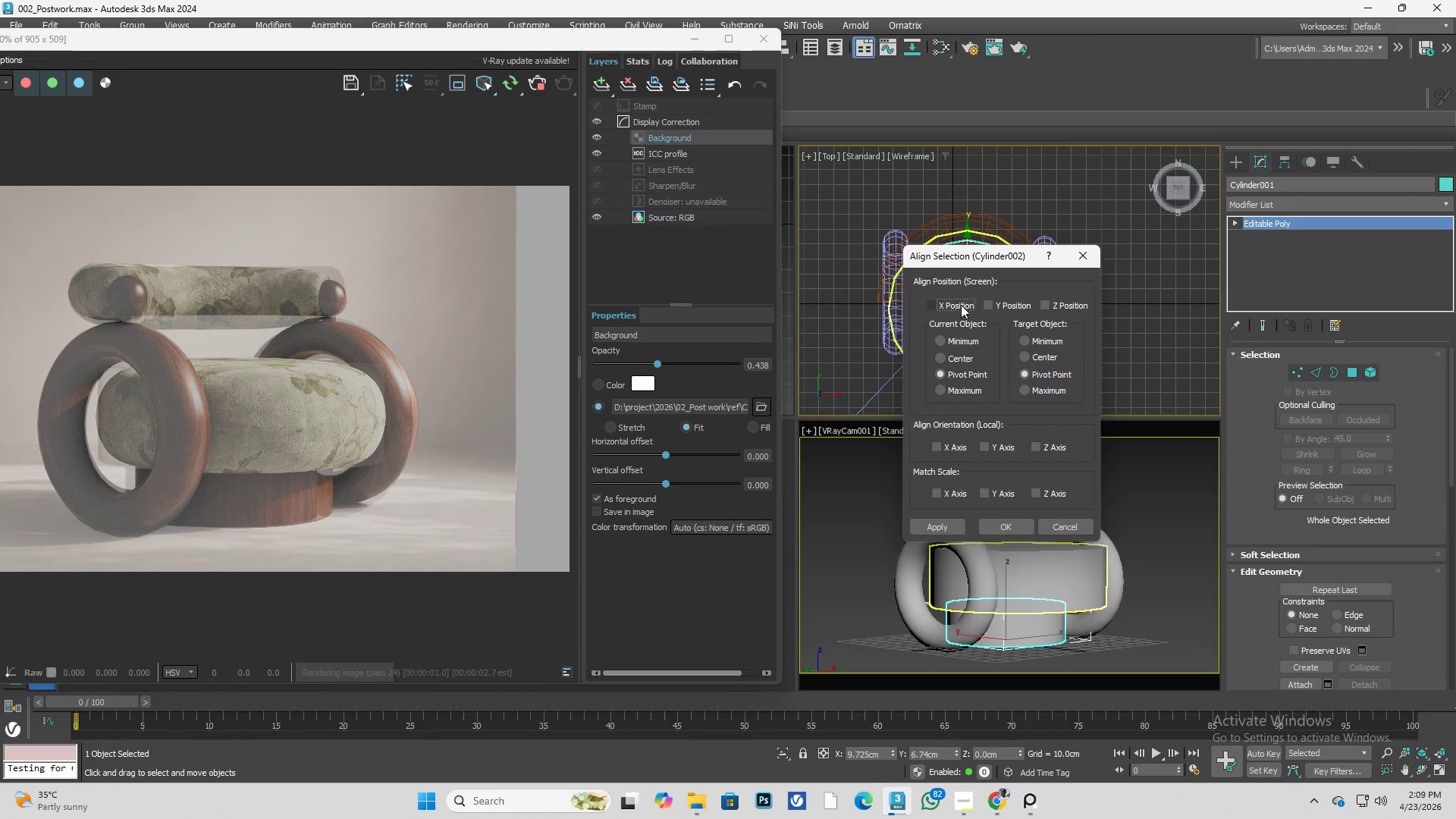 
double_click([990, 302])
 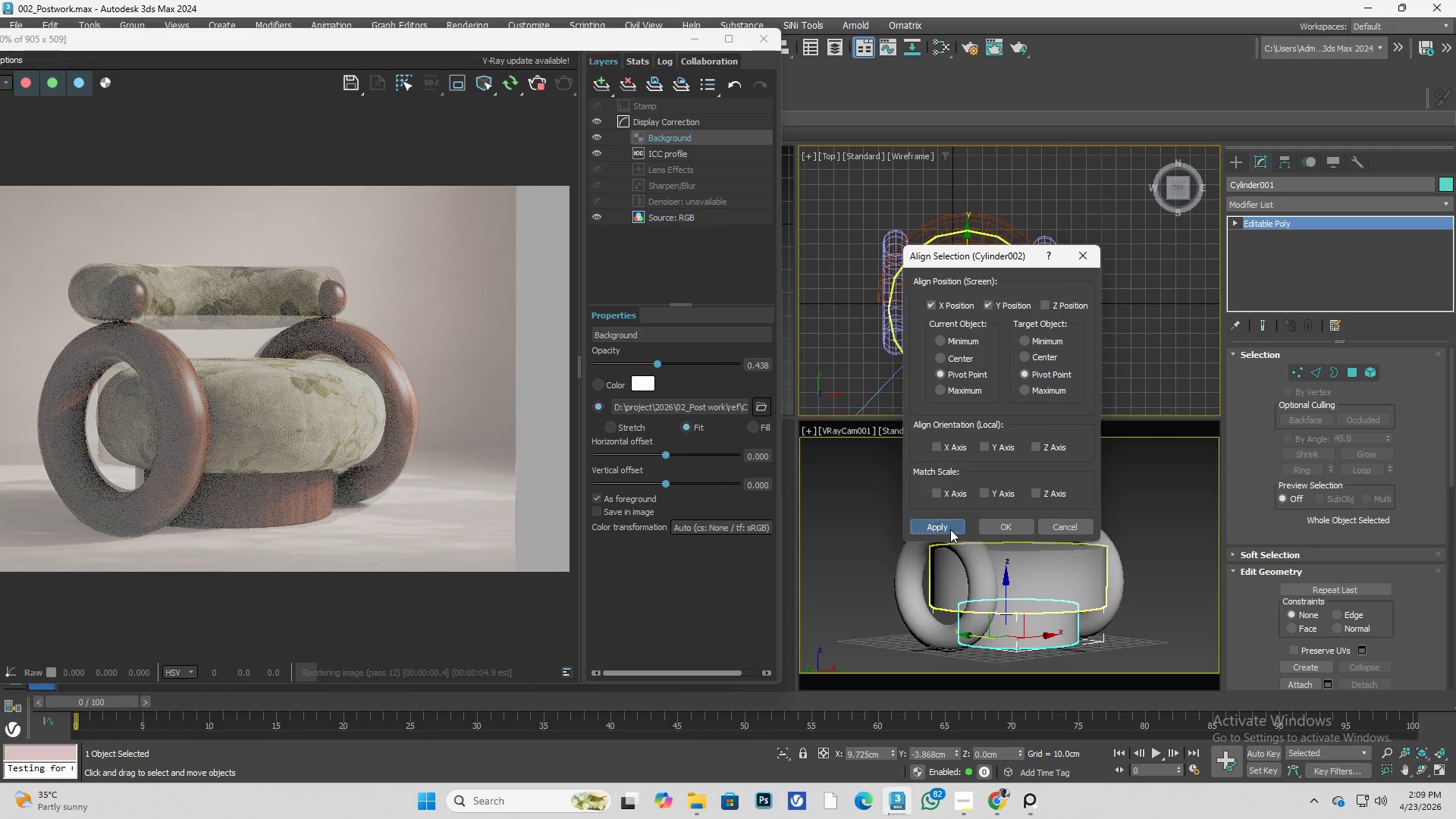 
double_click([1010, 529])
 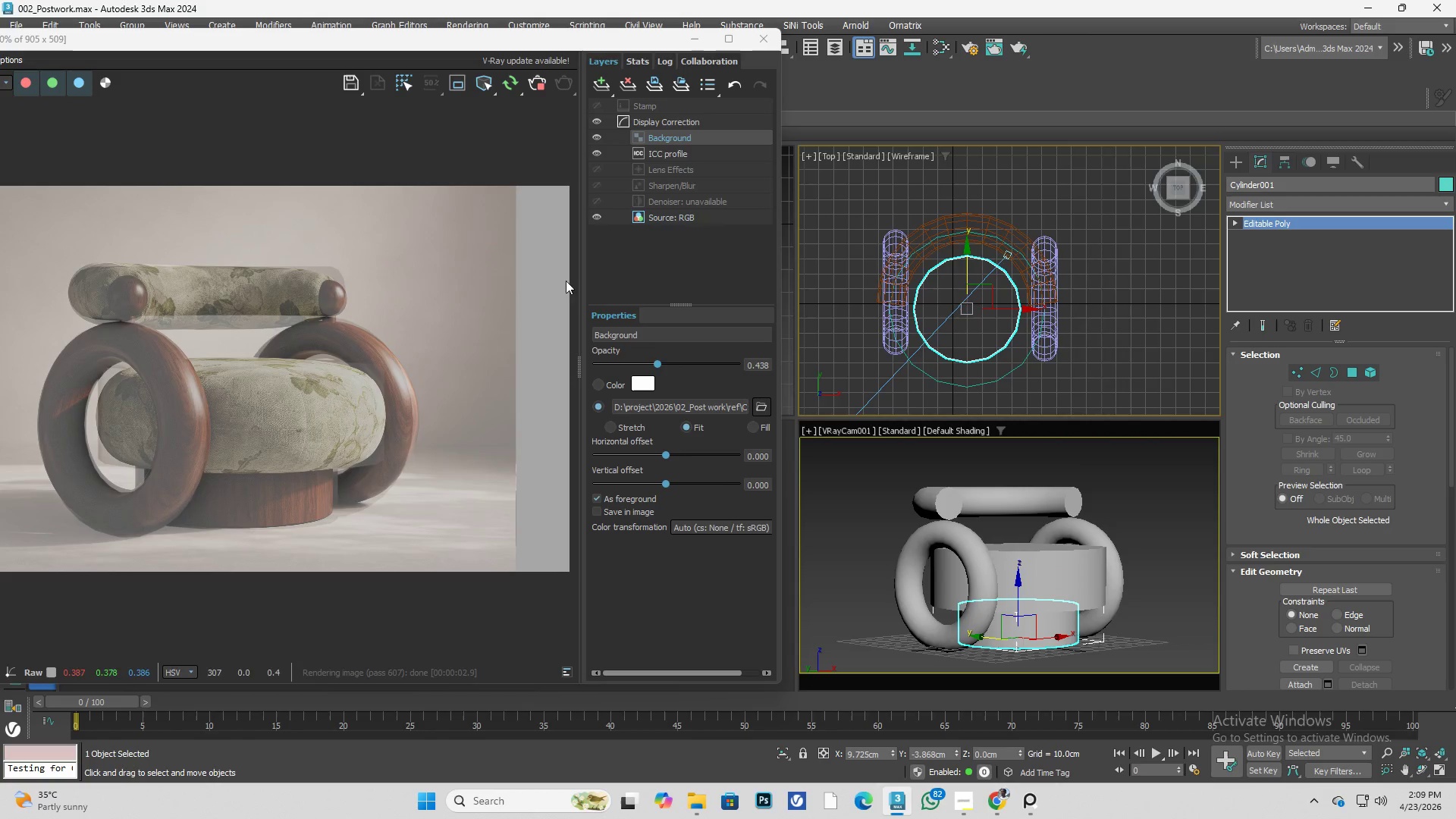 
left_click_drag(start_coordinate=[656, 365], to_coordinate=[628, 371])
 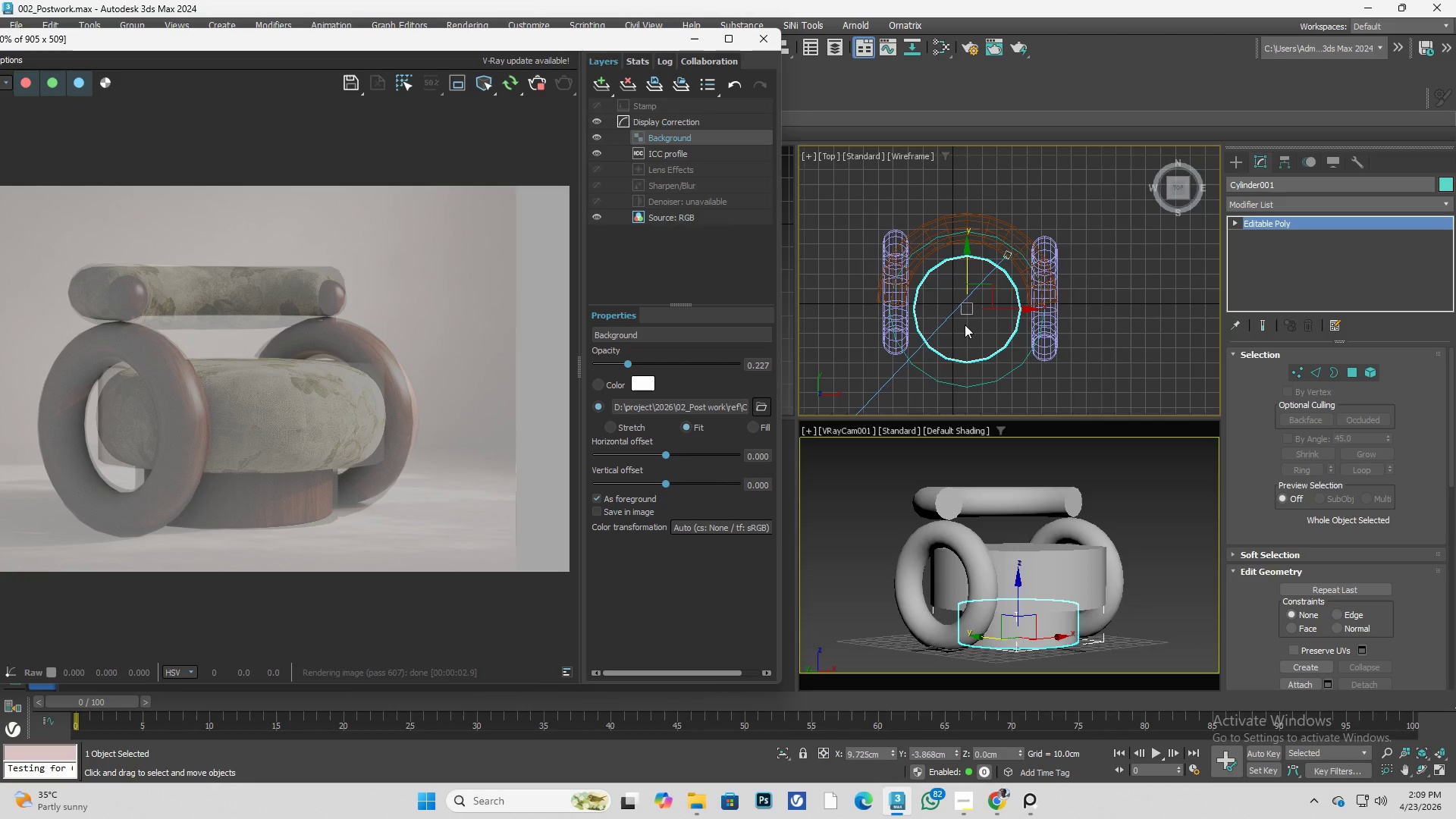 
scroll: coordinate [968, 322], scroll_direction: up, amount: 1.0
 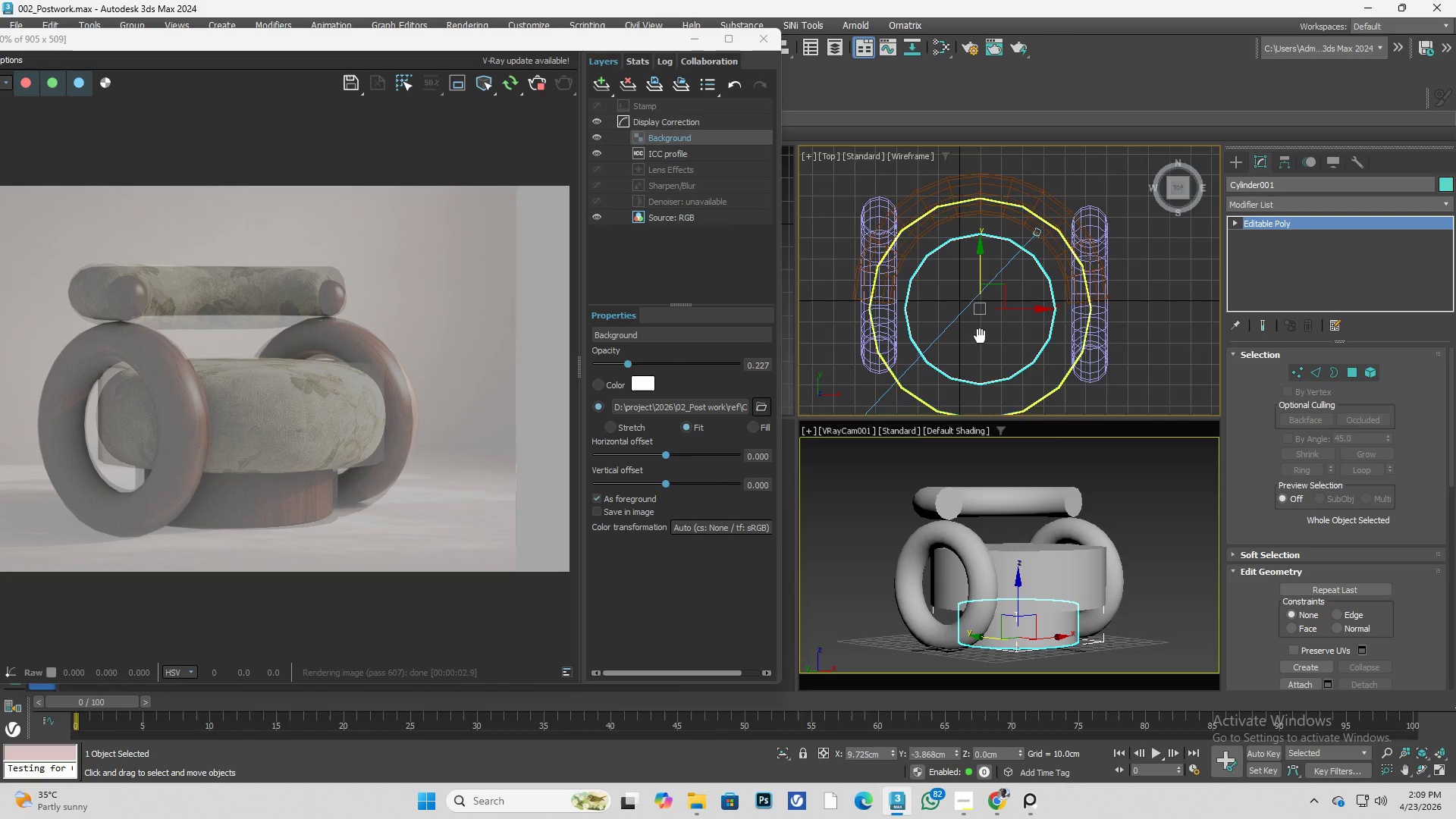 
key(R)
 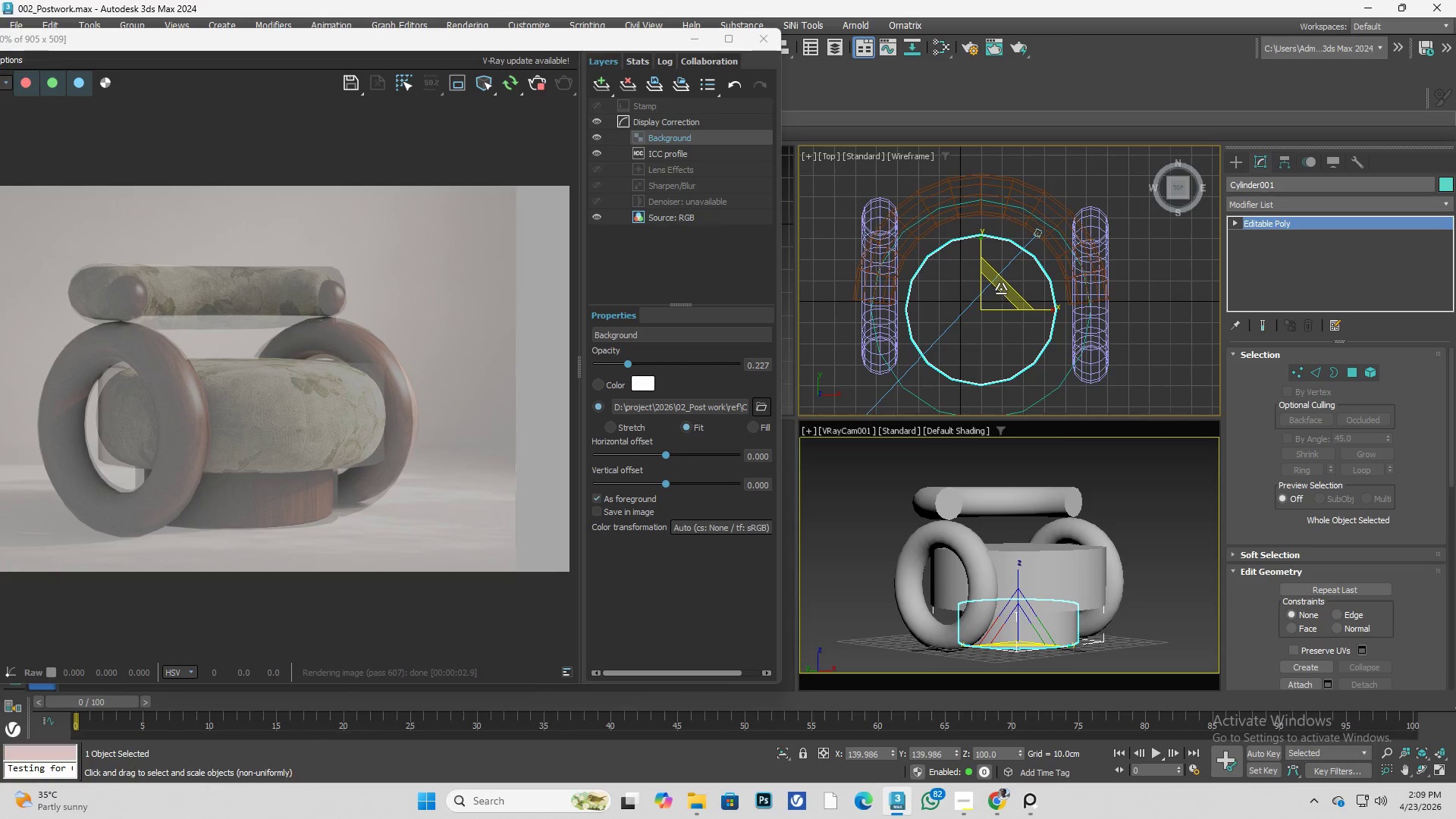 
left_click_drag(start_coordinate=[1002, 289], to_coordinate=[990, 293])
 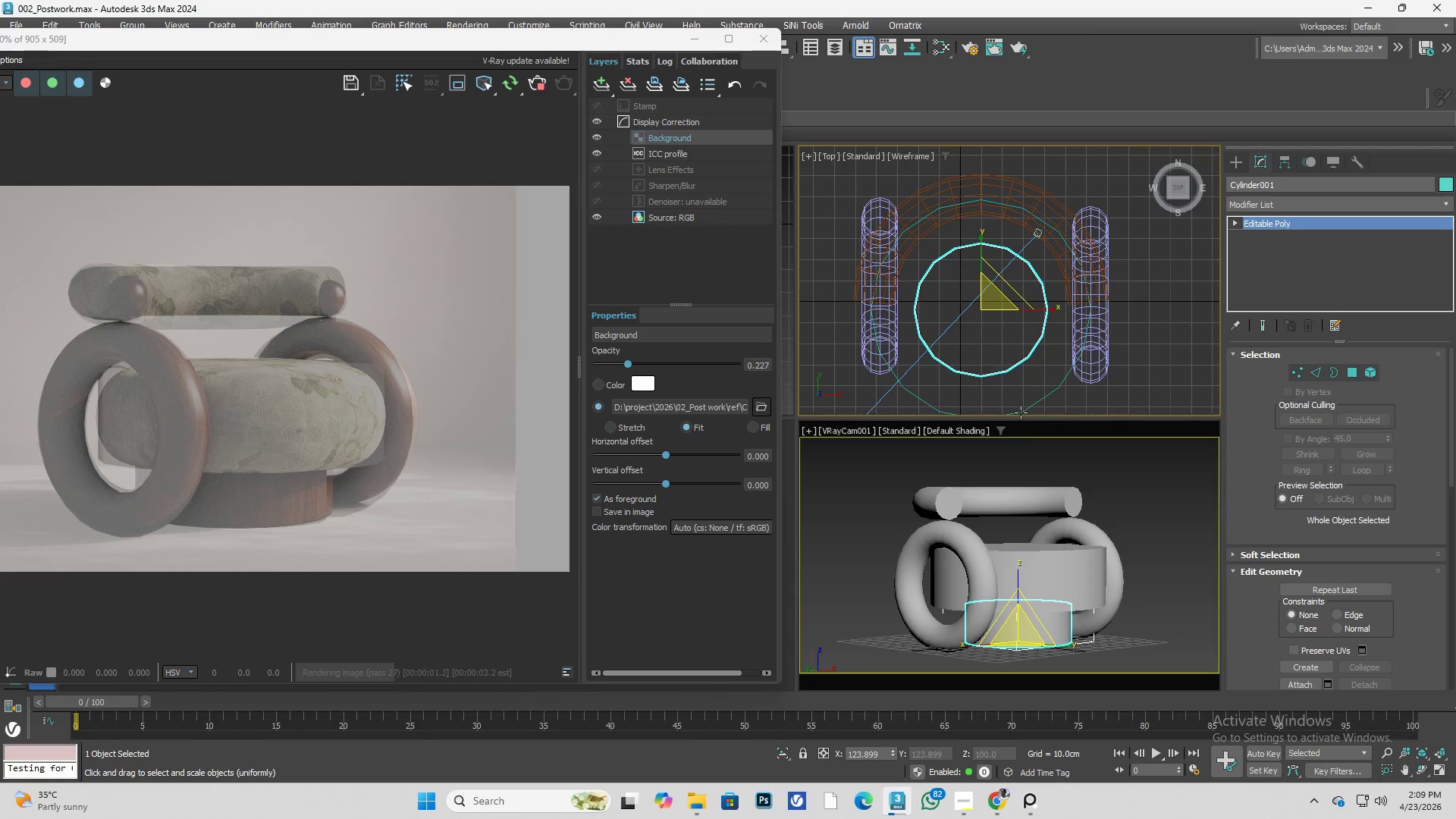 
scroll: coordinate [986, 524], scroll_direction: down, amount: 2.0
 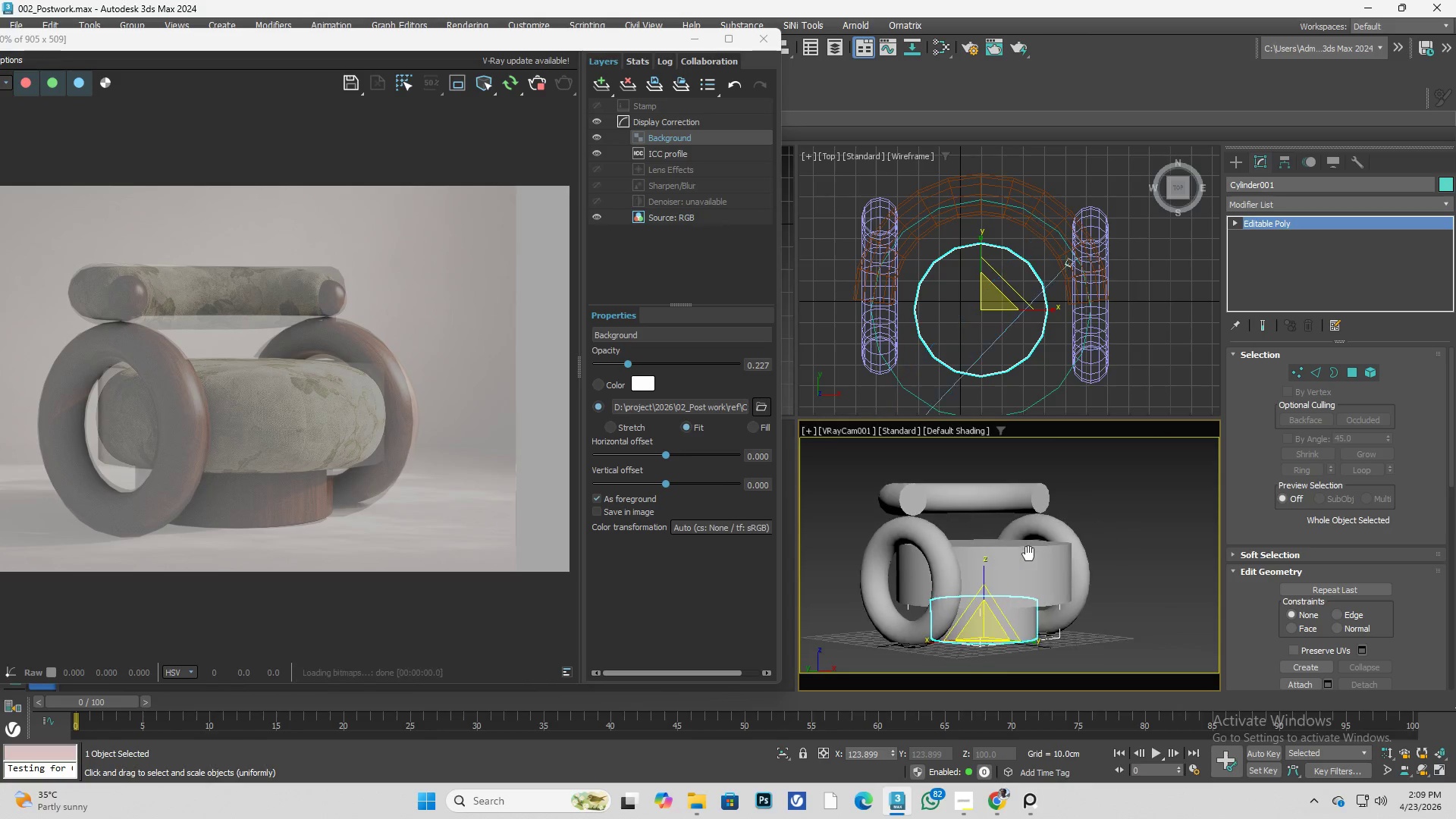 
key(F)
 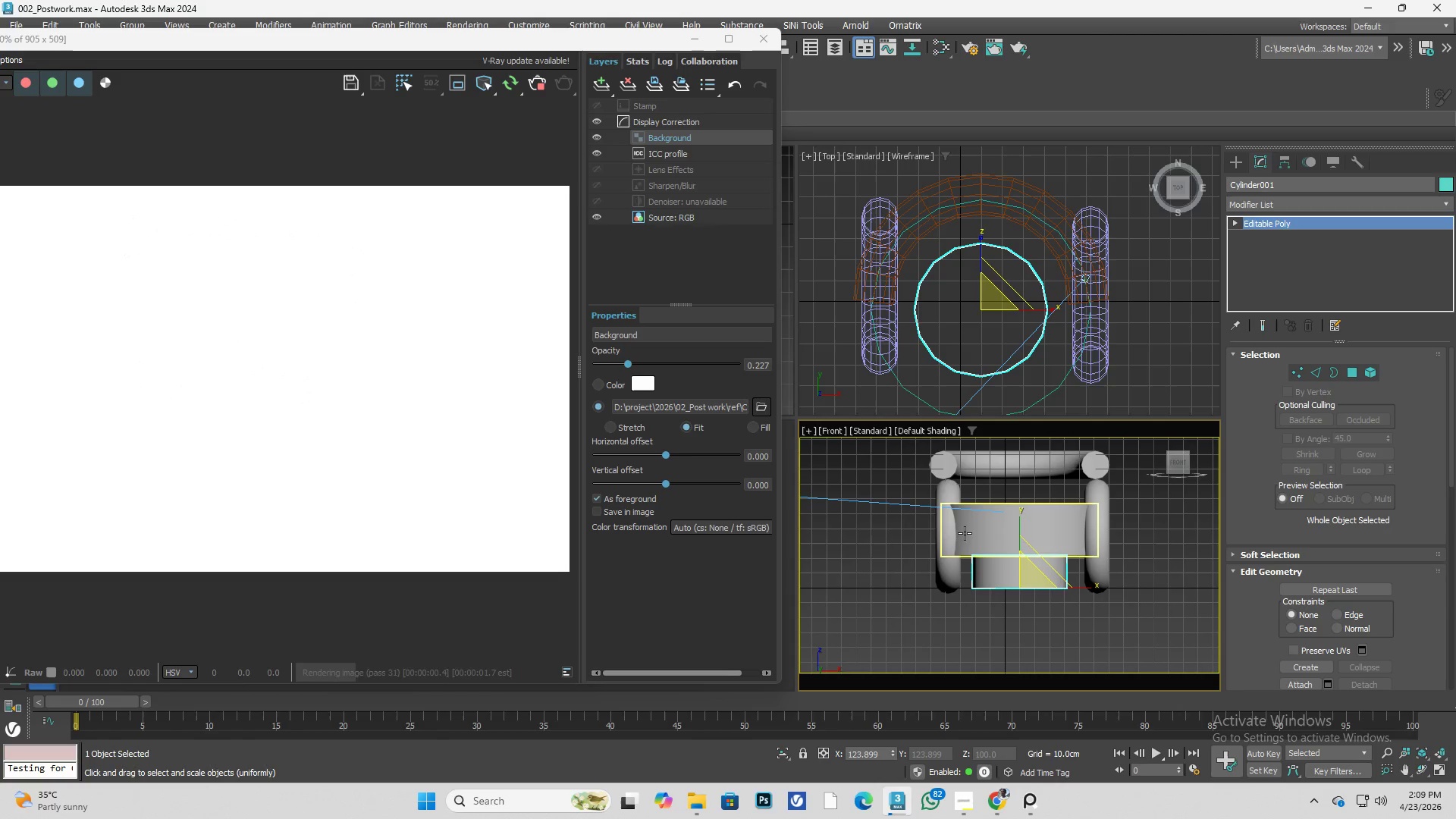 
scroll: coordinate [986, 515], scroll_direction: up, amount: 2.0
 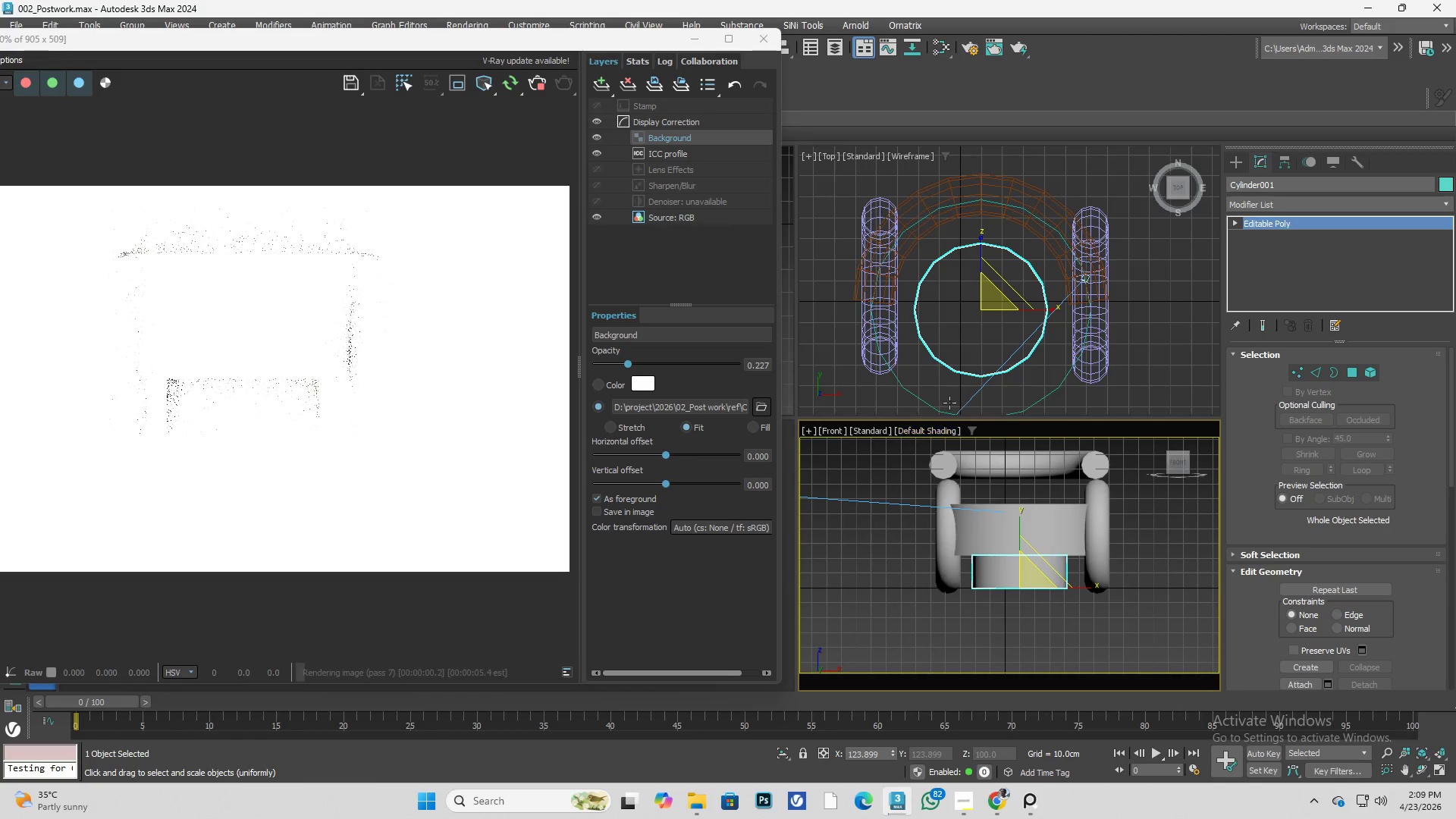 
key(C)
 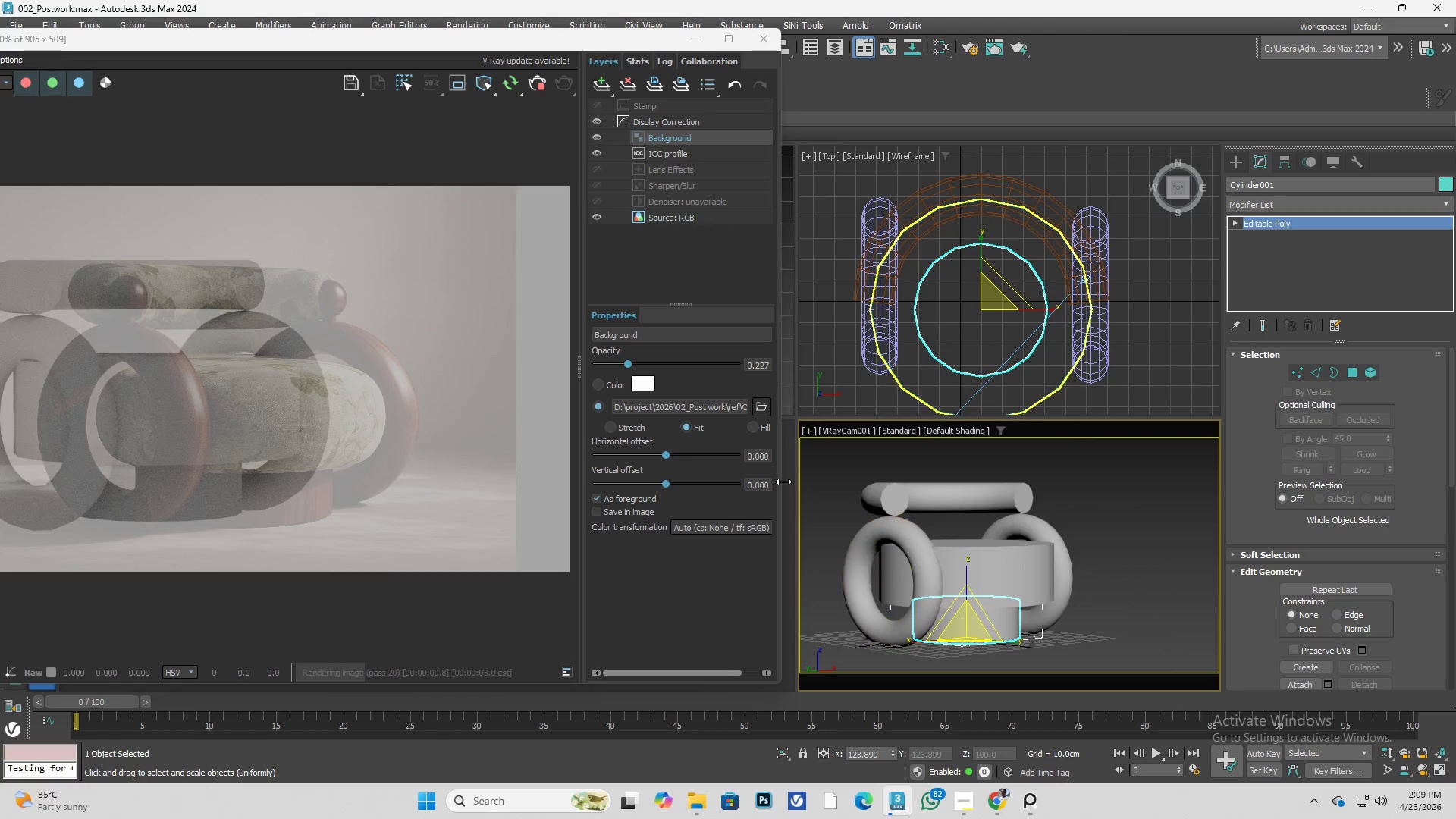 
left_click([356, 378])
 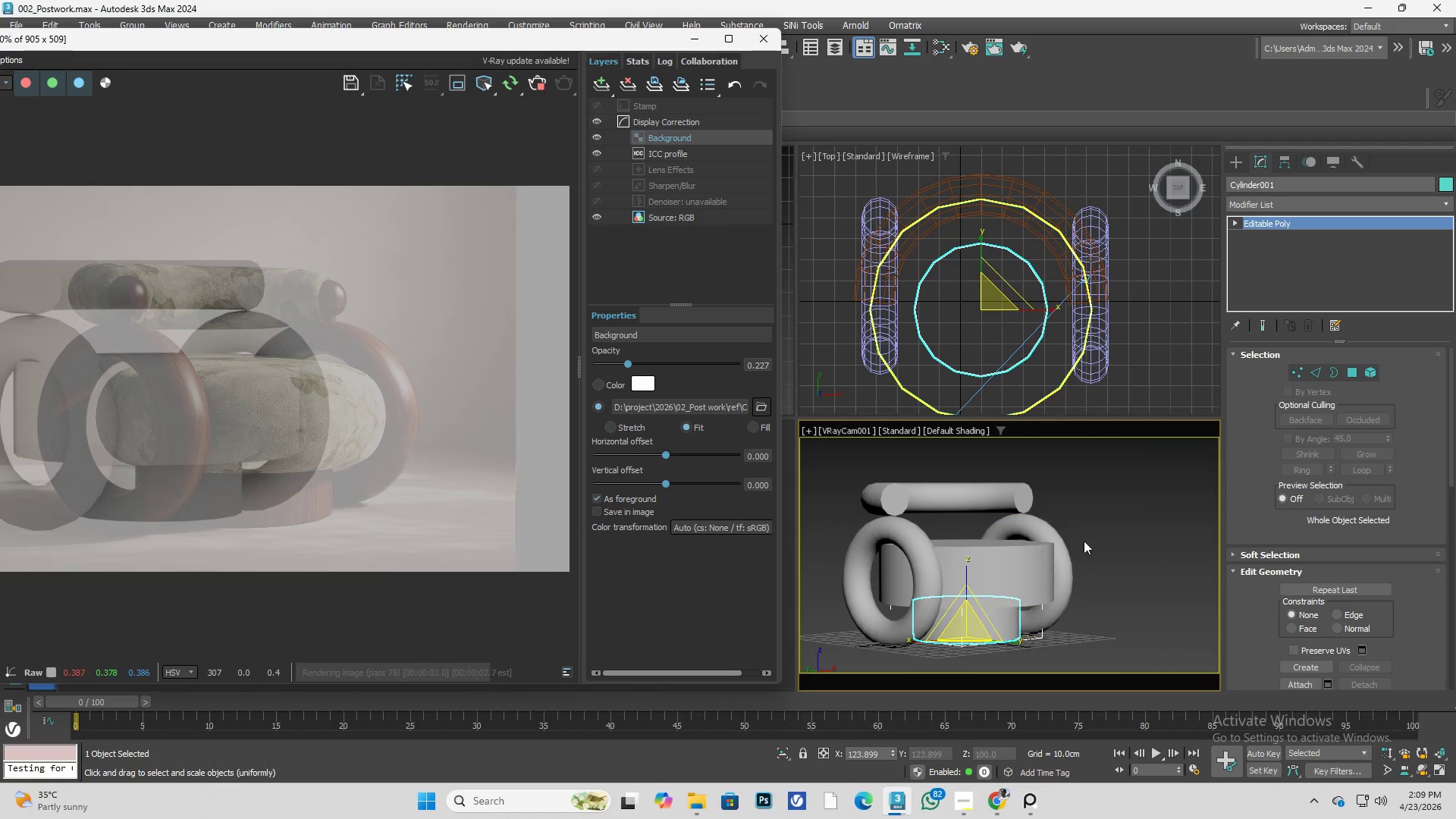 
left_click([1111, 550])
 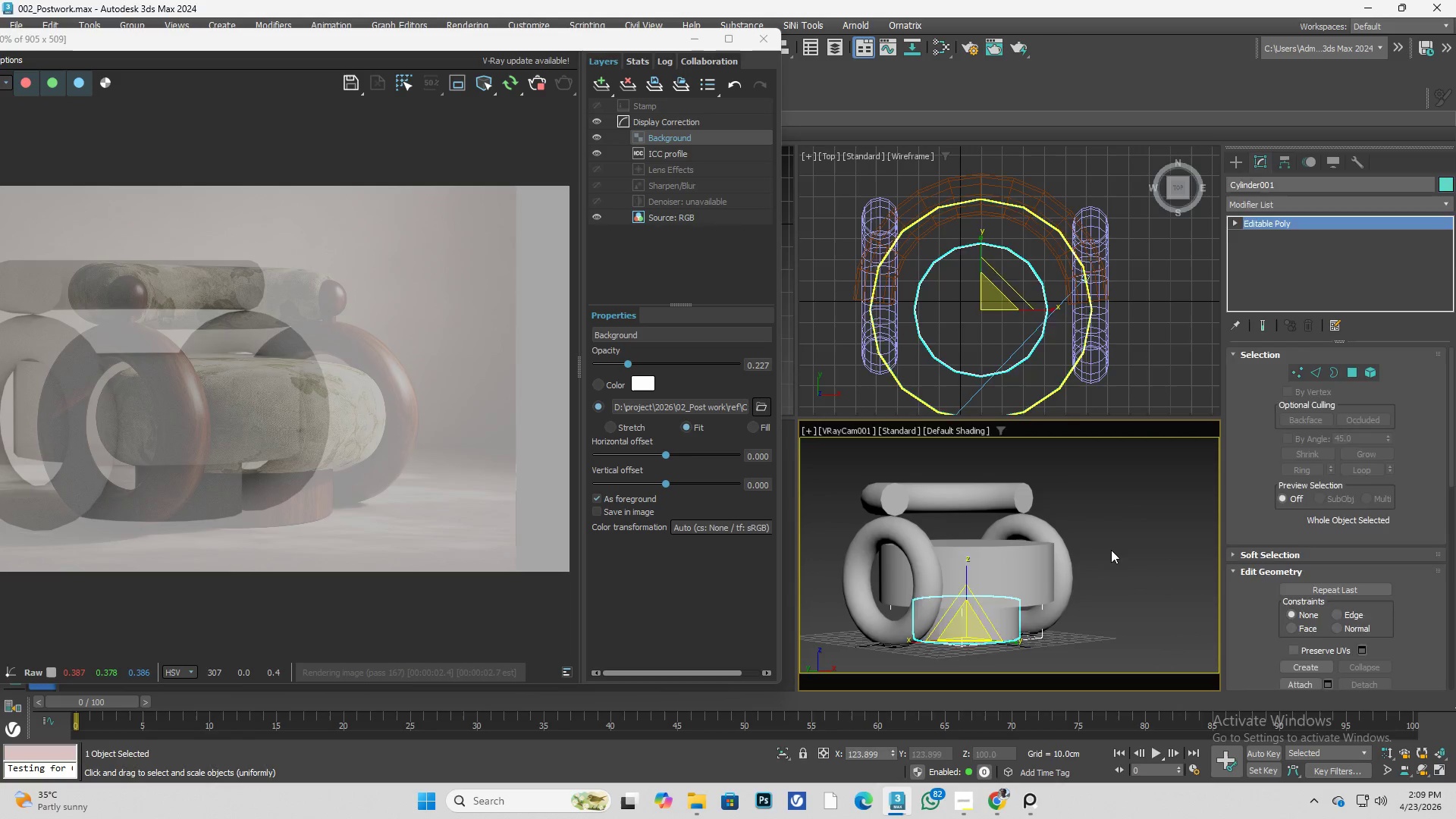 
key(Control+Z)
 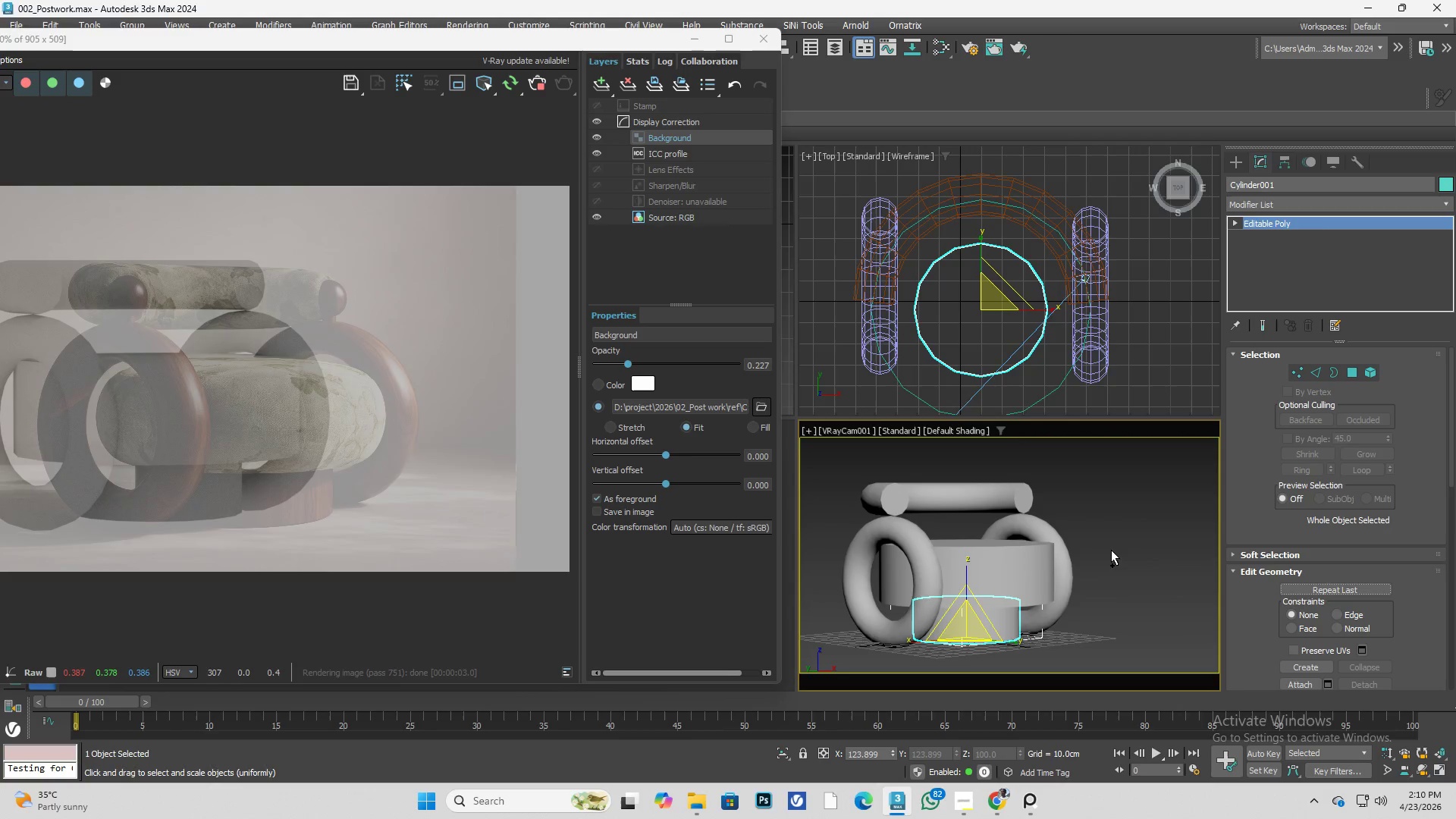 
key(Control+Z)
 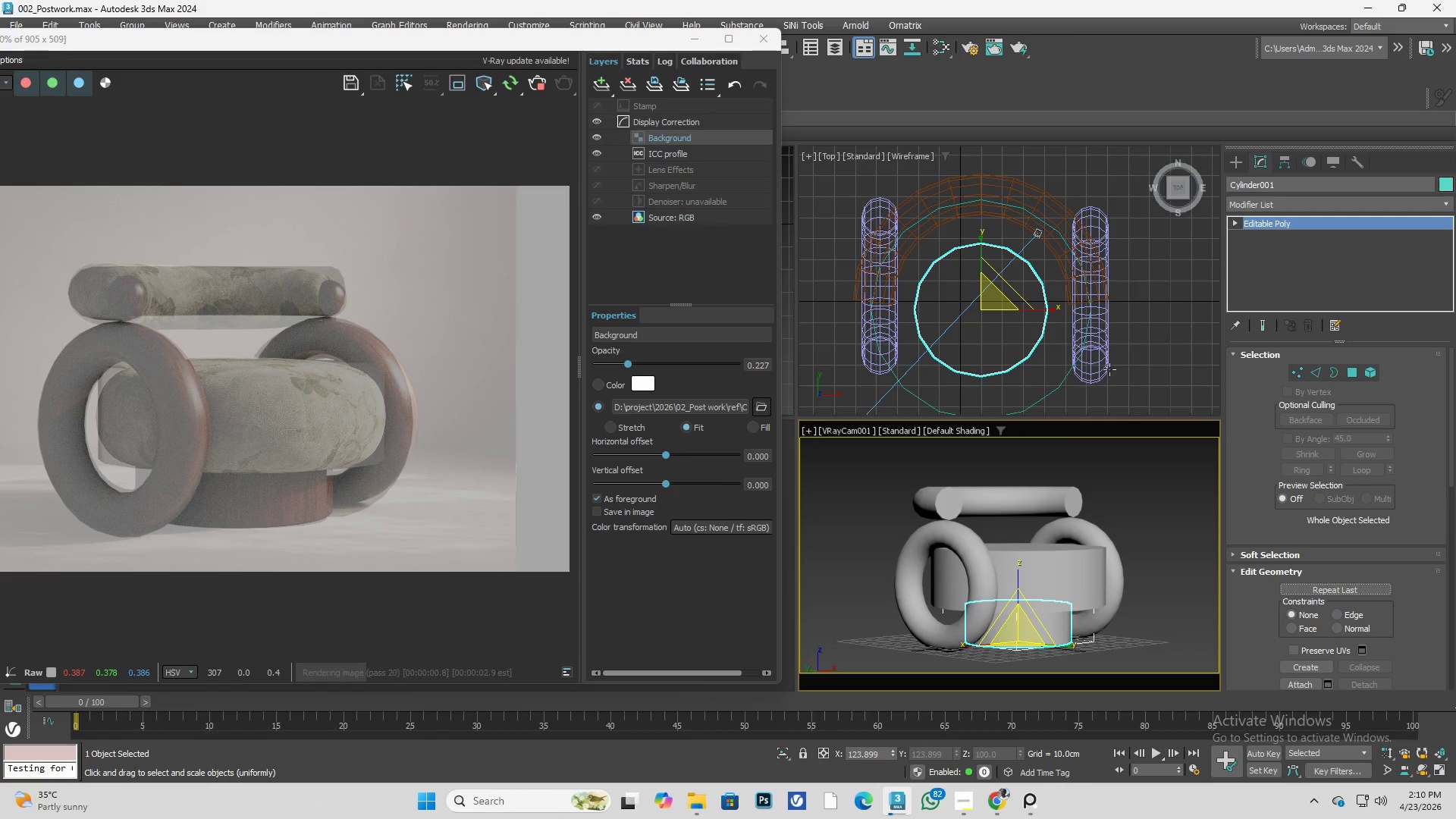 
left_click([1128, 384])
 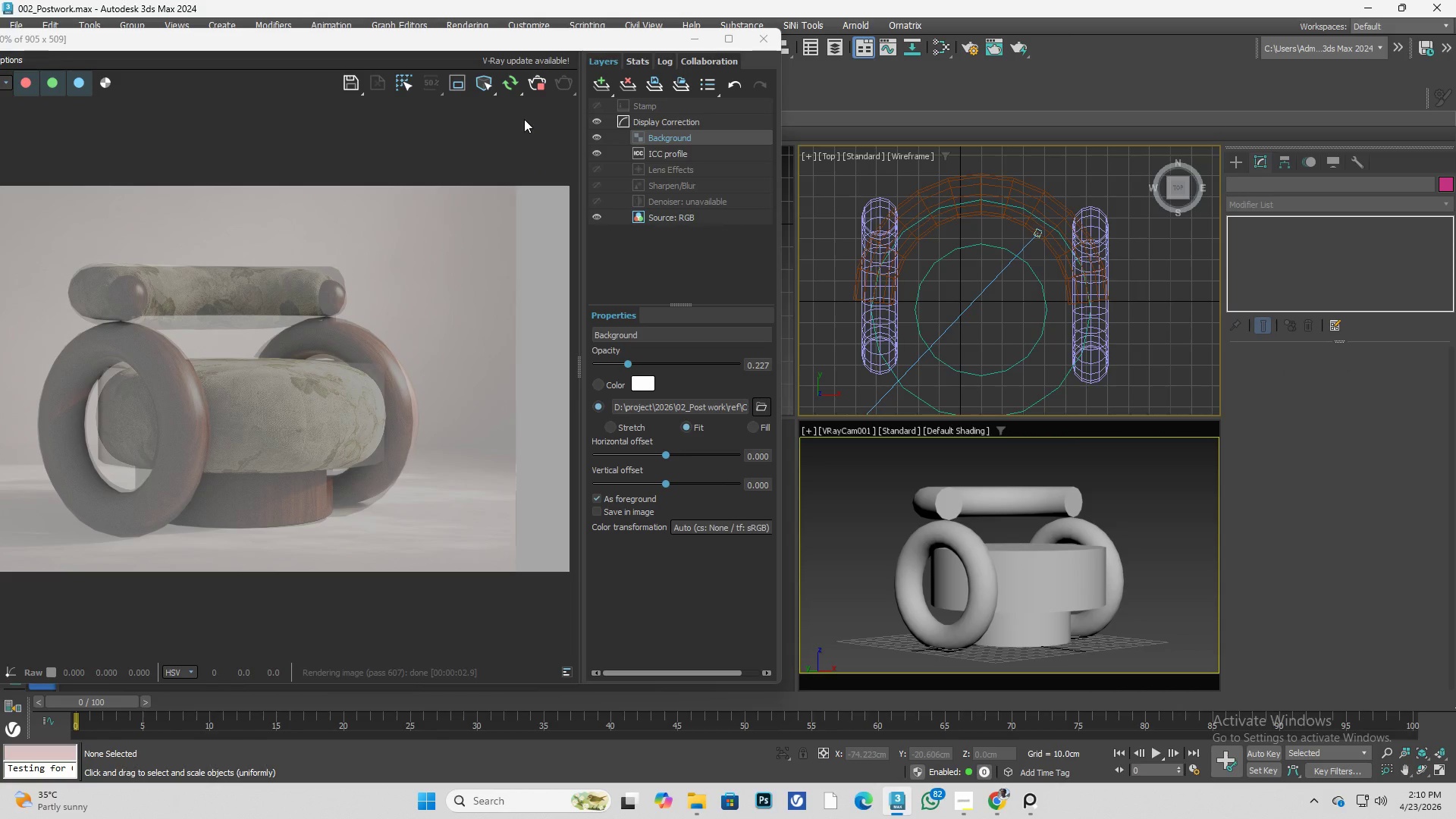 
left_click([542, 84])
 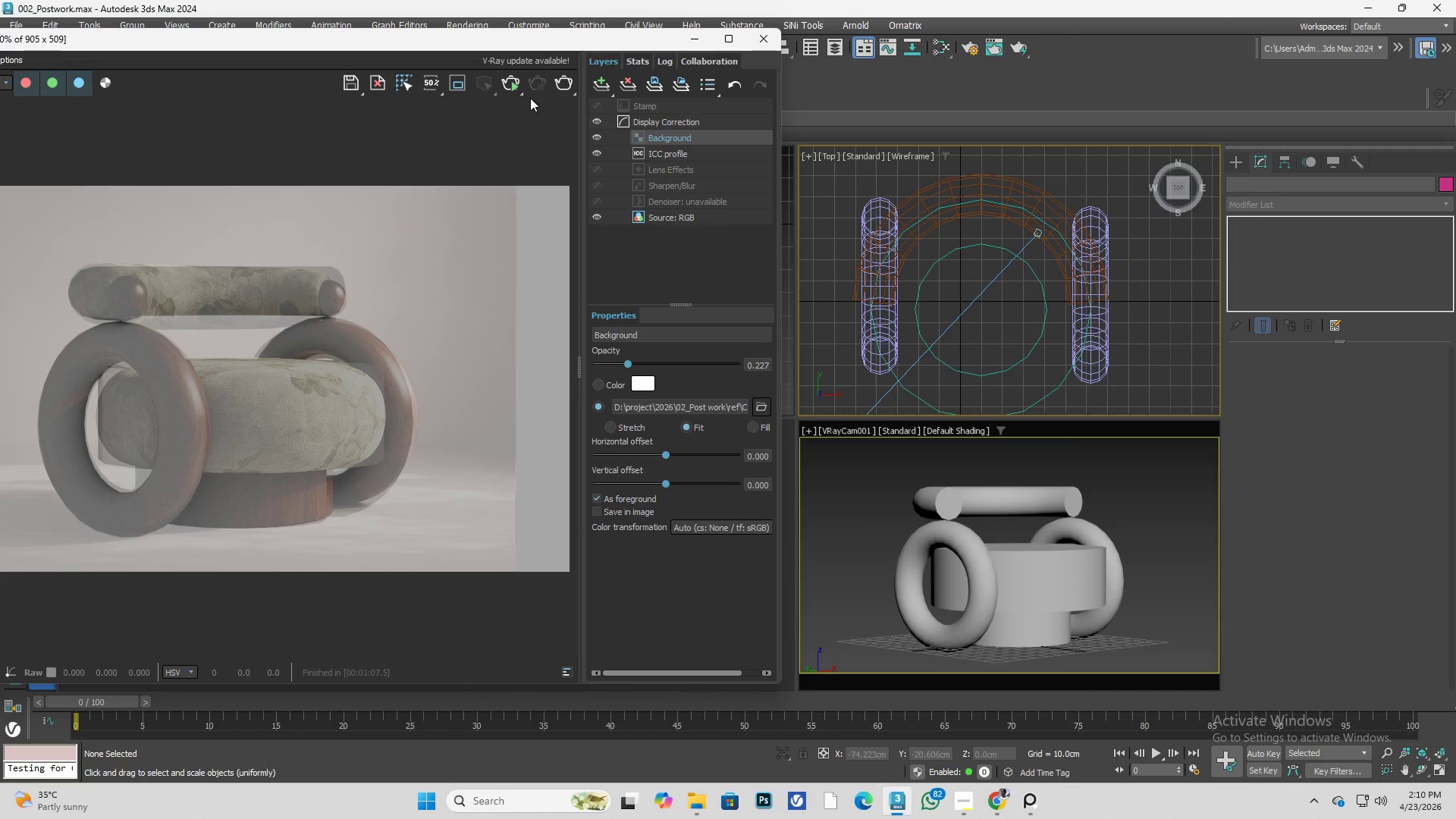 
left_click([507, 84])
 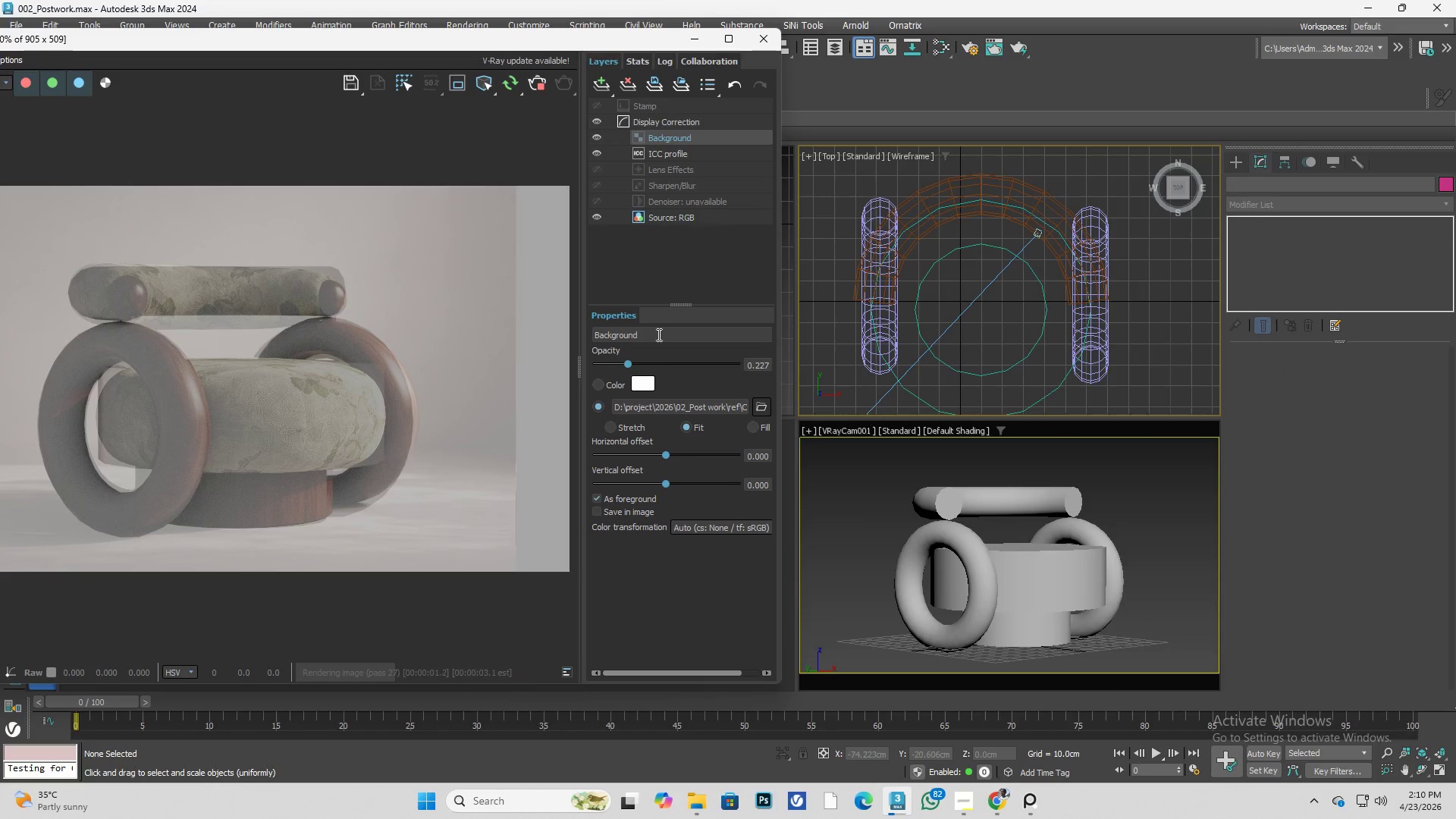 
left_click_drag(start_coordinate=[626, 361], to_coordinate=[670, 418])
 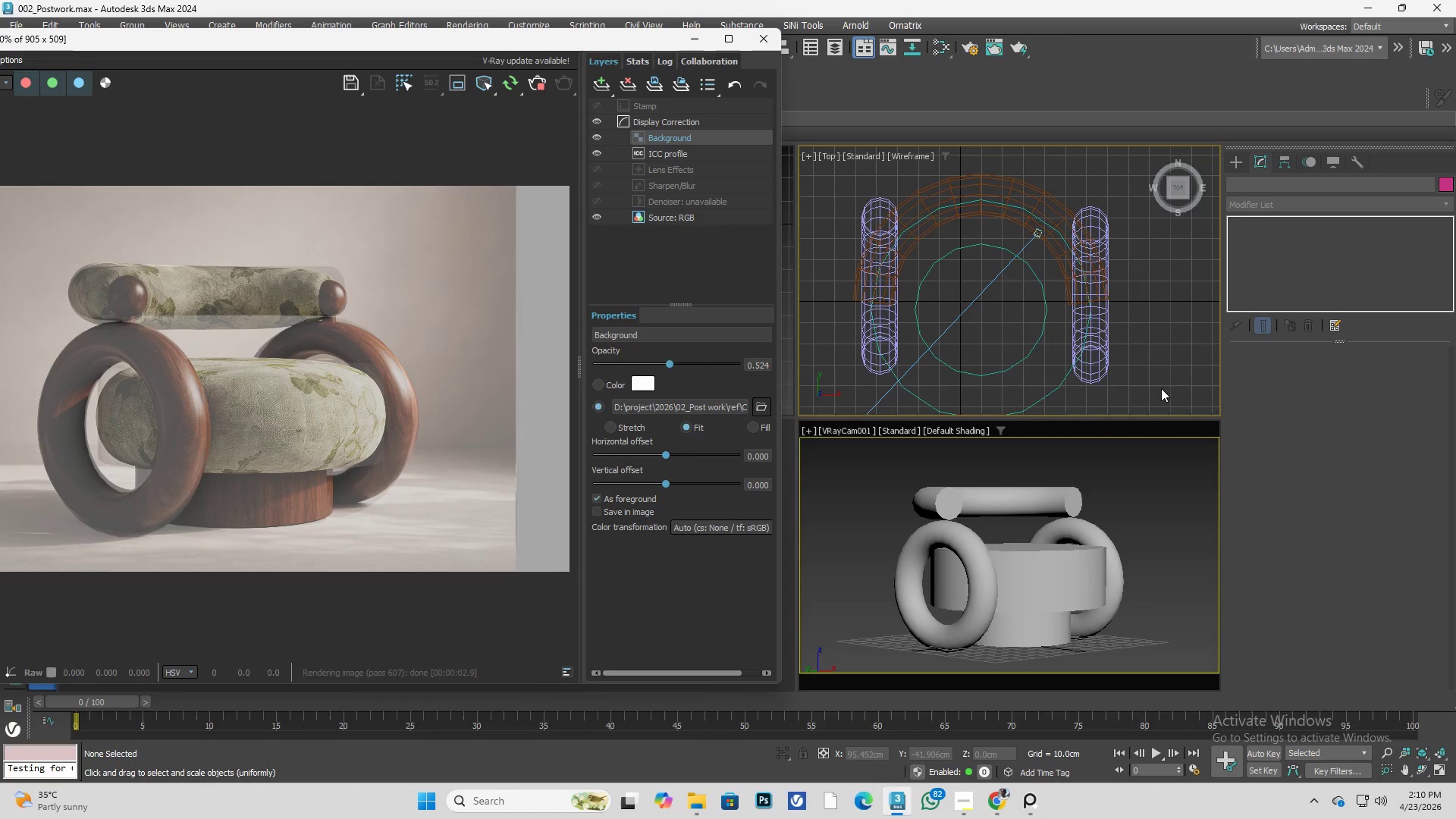 
left_click([1171, 375])
 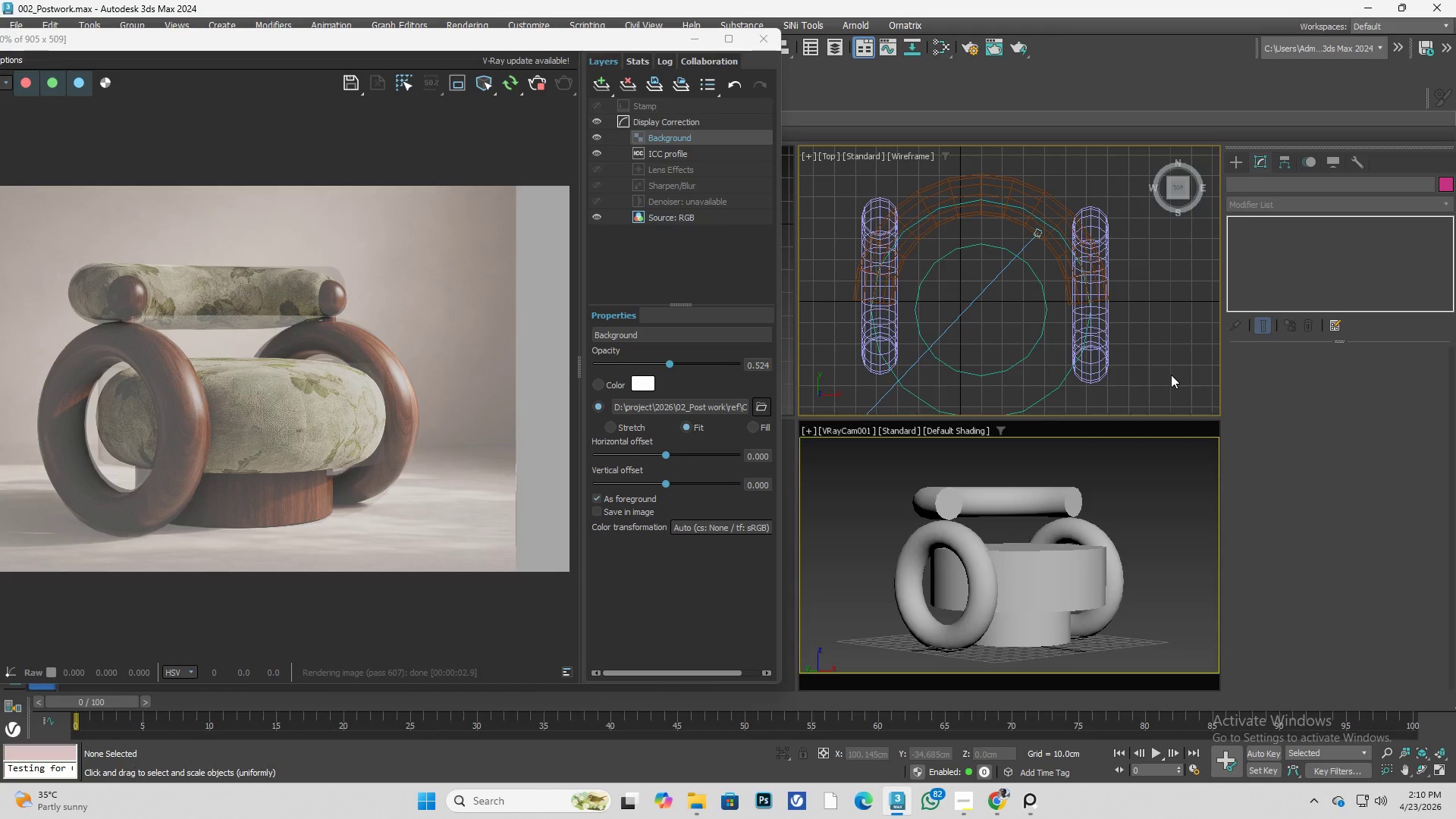 
key(Control+S)
 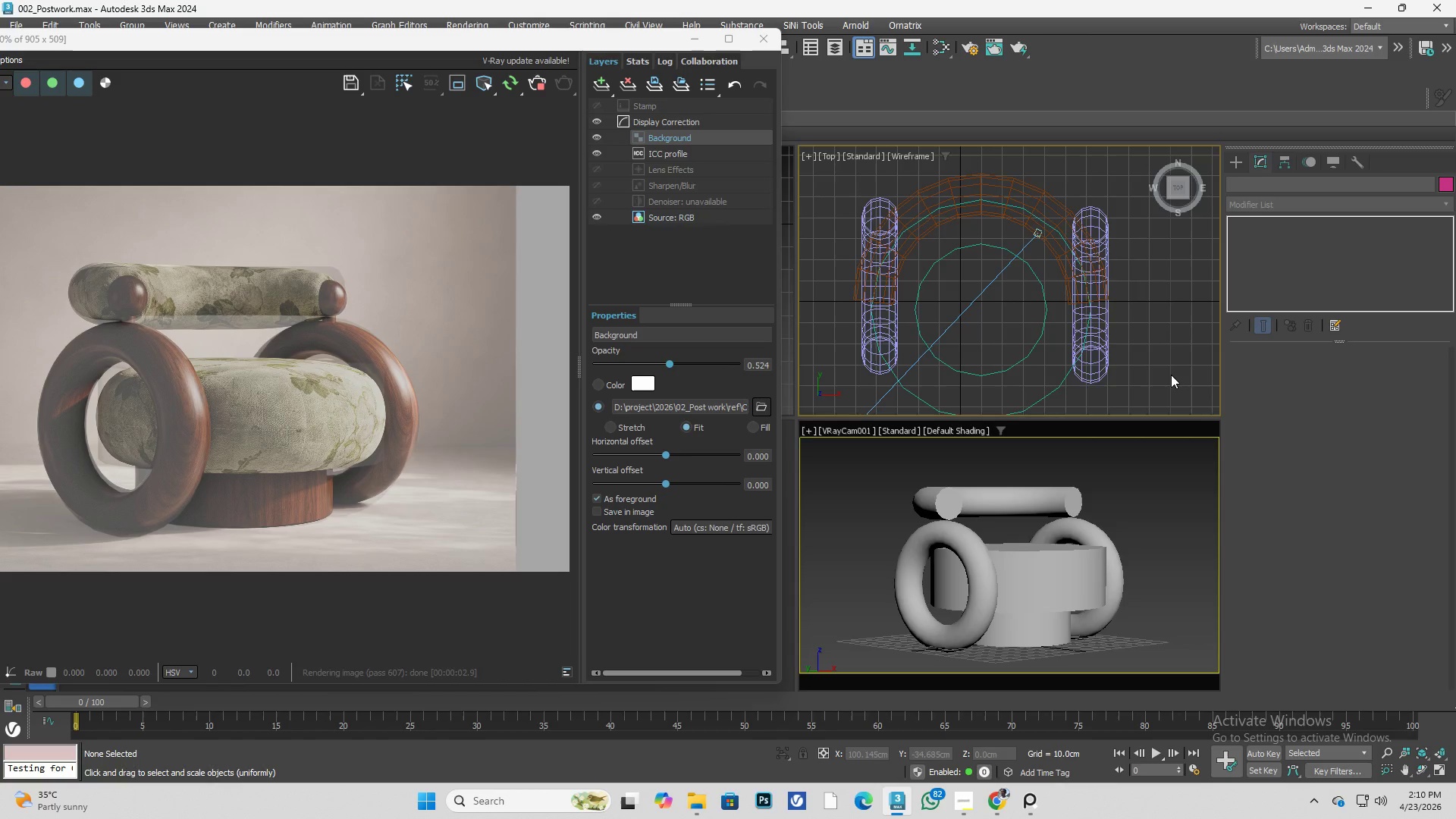 
wait(25.28)
 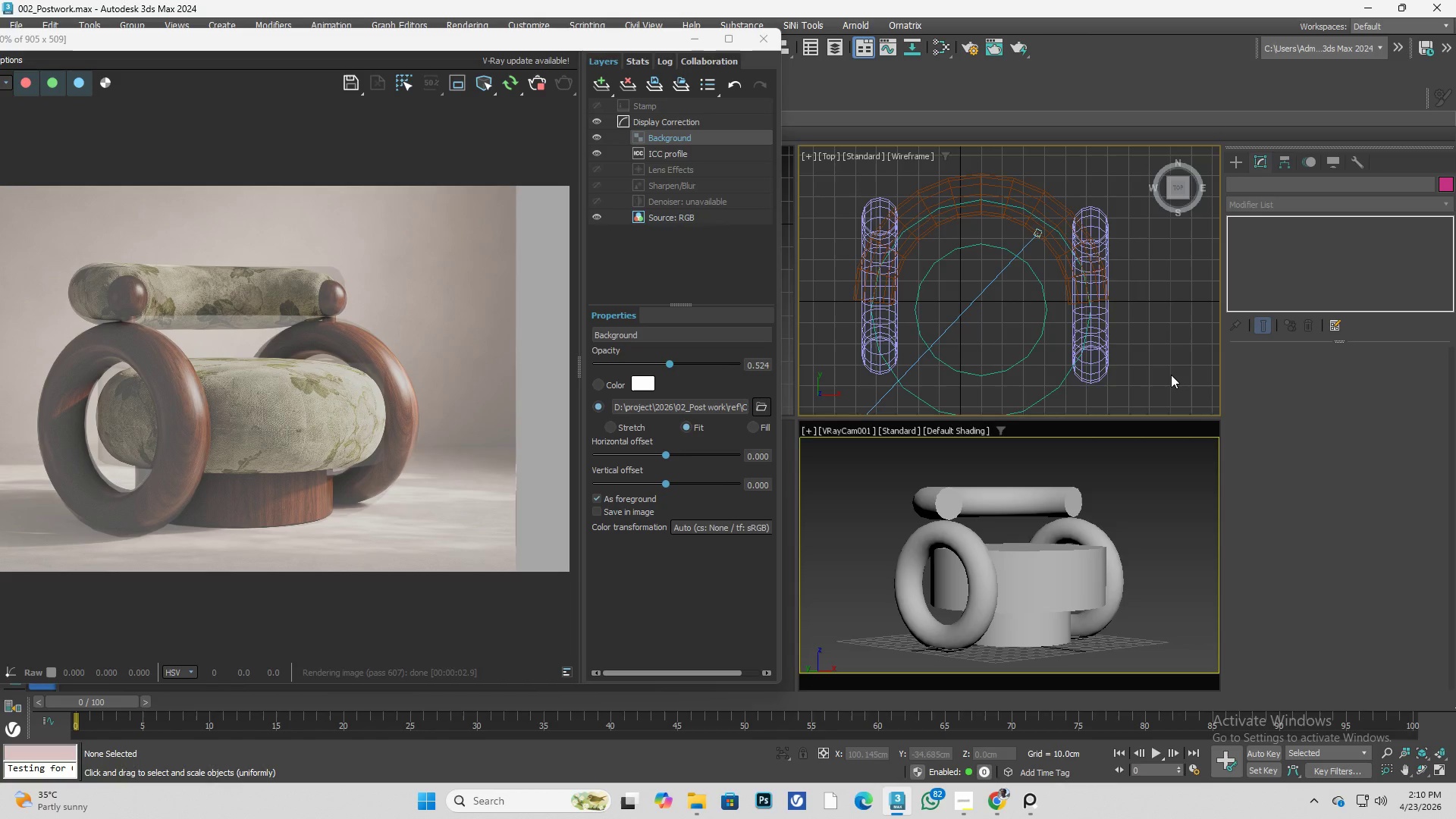 
left_click_drag(start_coordinate=[675, 365], to_coordinate=[778, 347])
 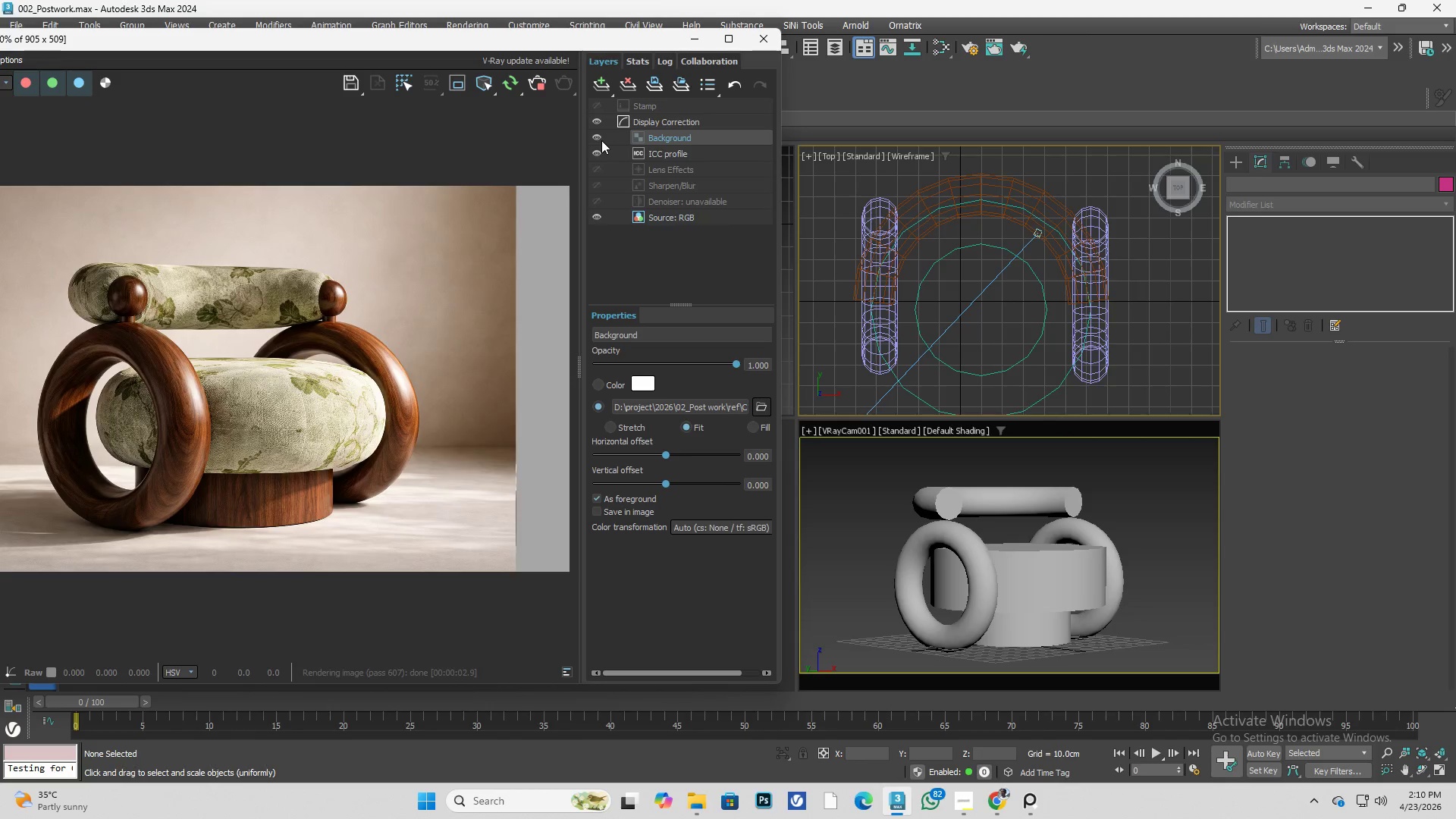 
left_click([601, 140])
 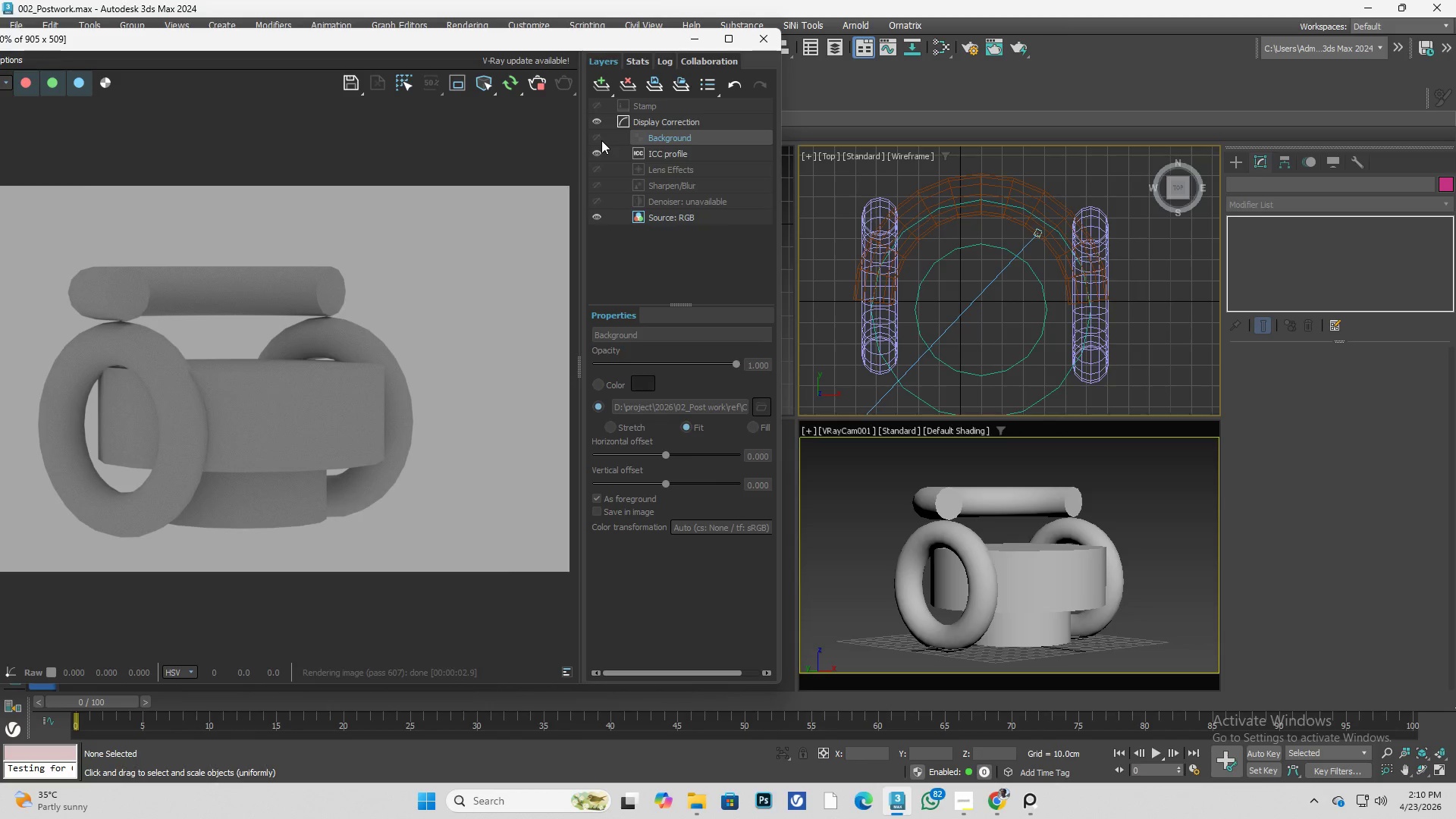 
left_click([601, 140])
 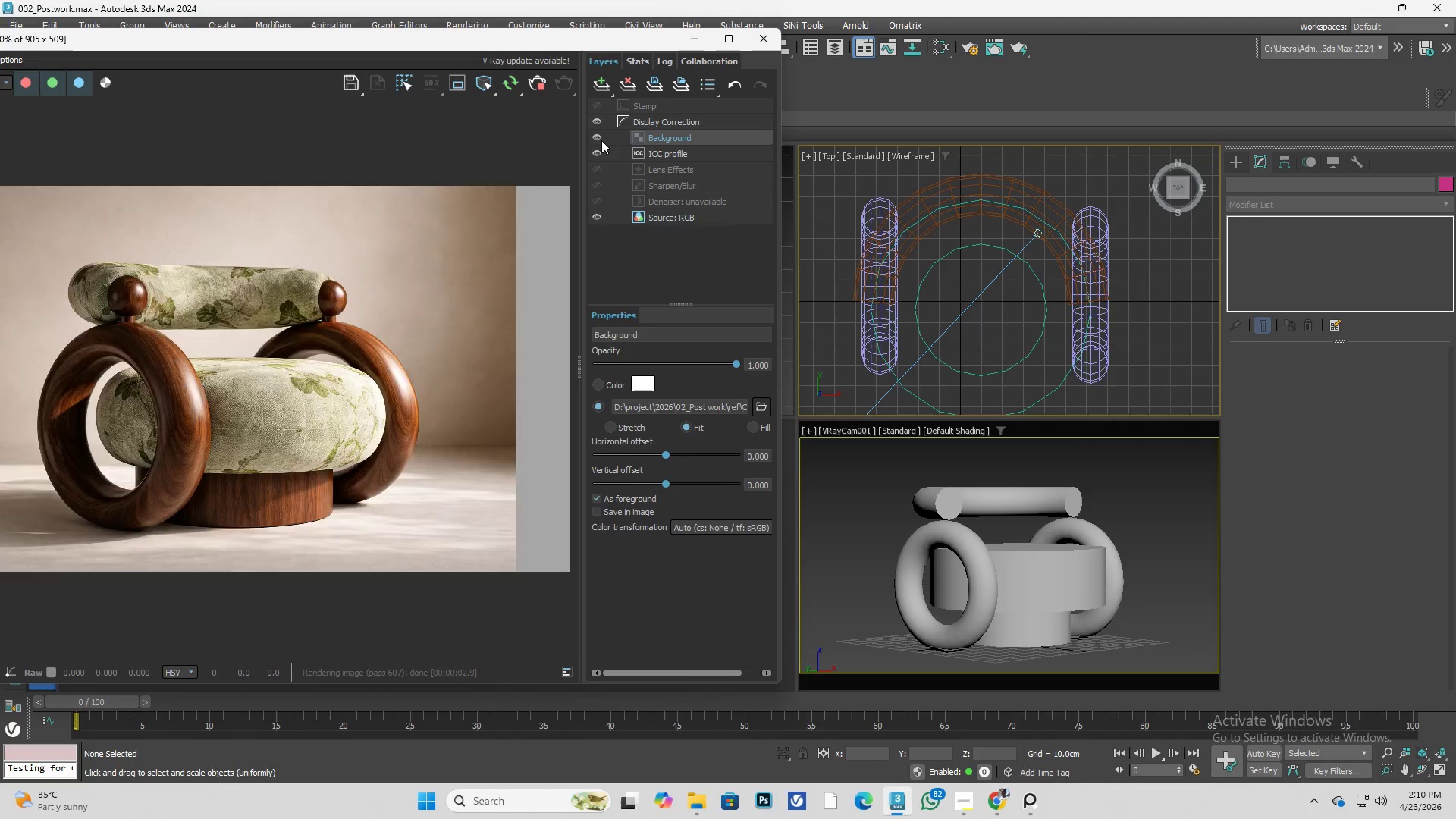 
left_click([601, 140])
 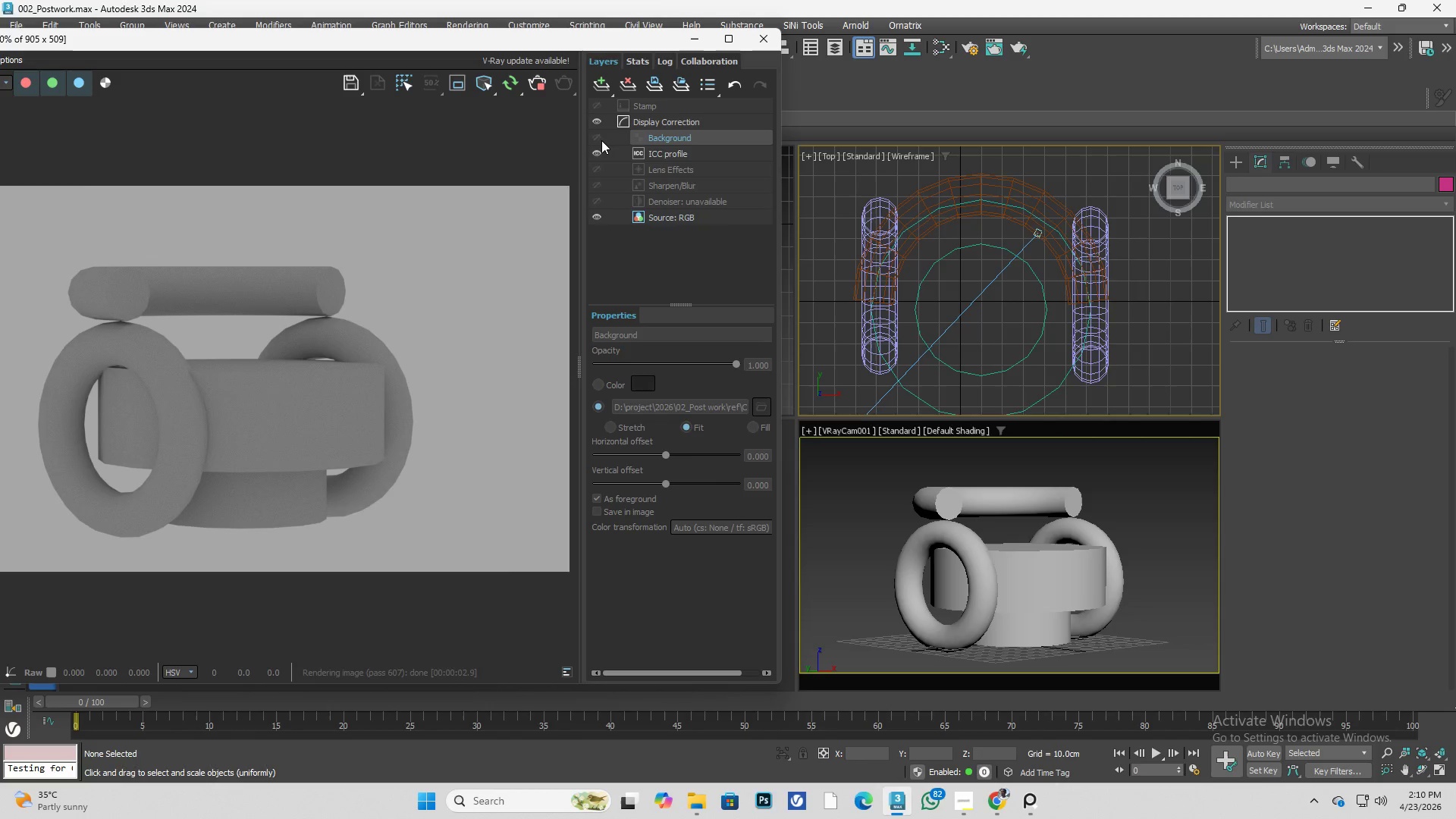 
left_click([601, 140])
 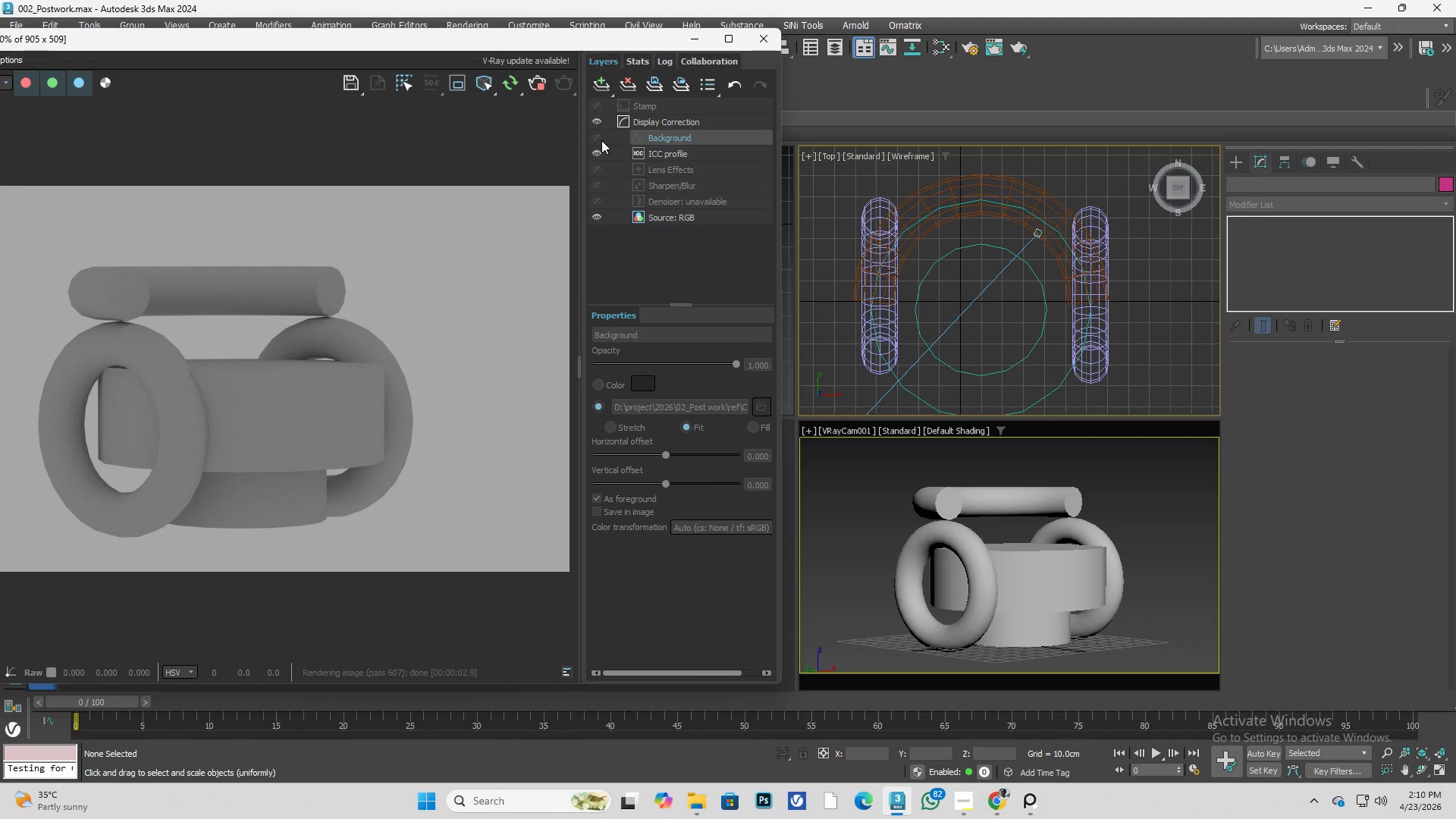 
double_click([601, 140])
 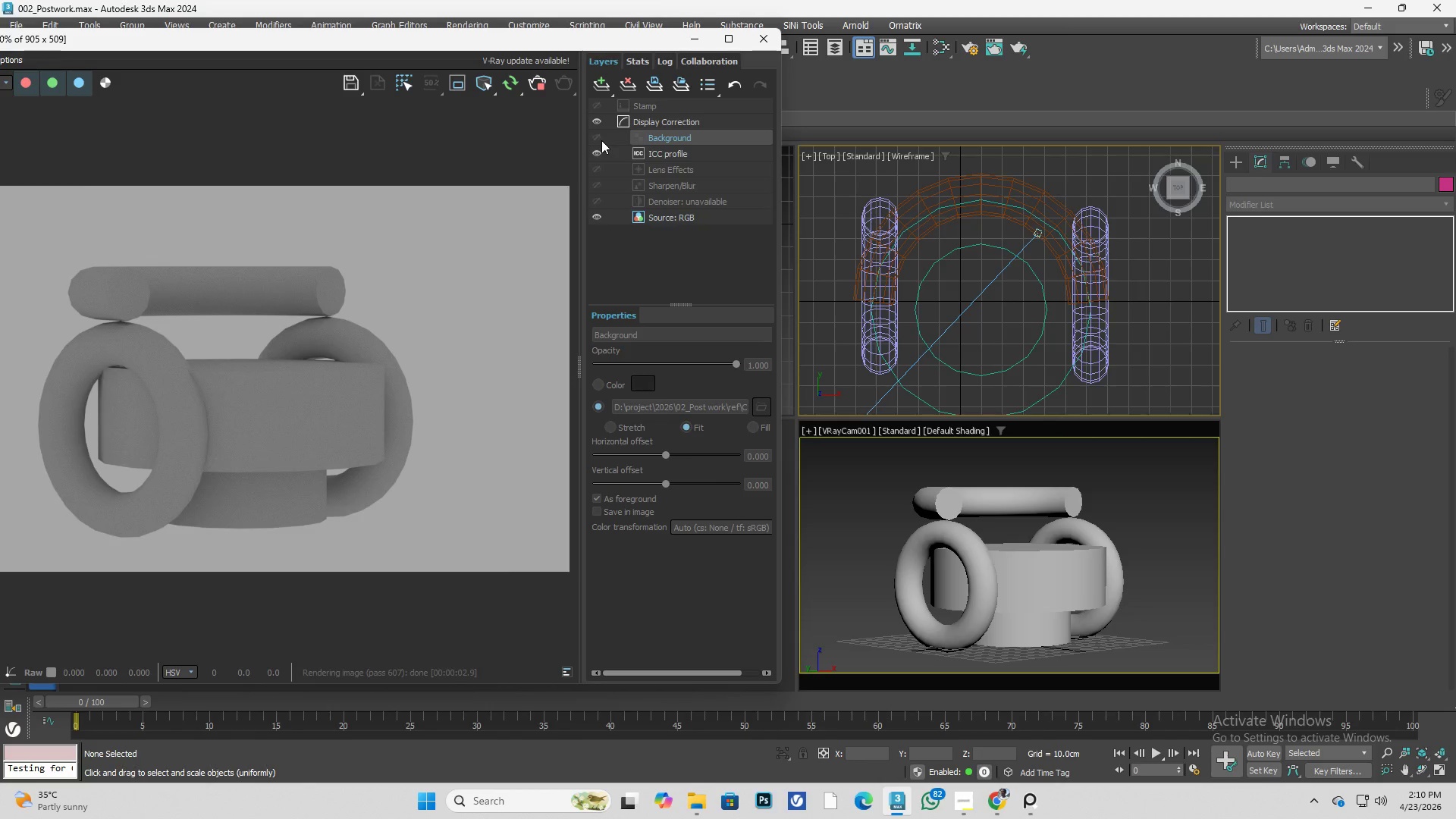 
triple_click([601, 140])
 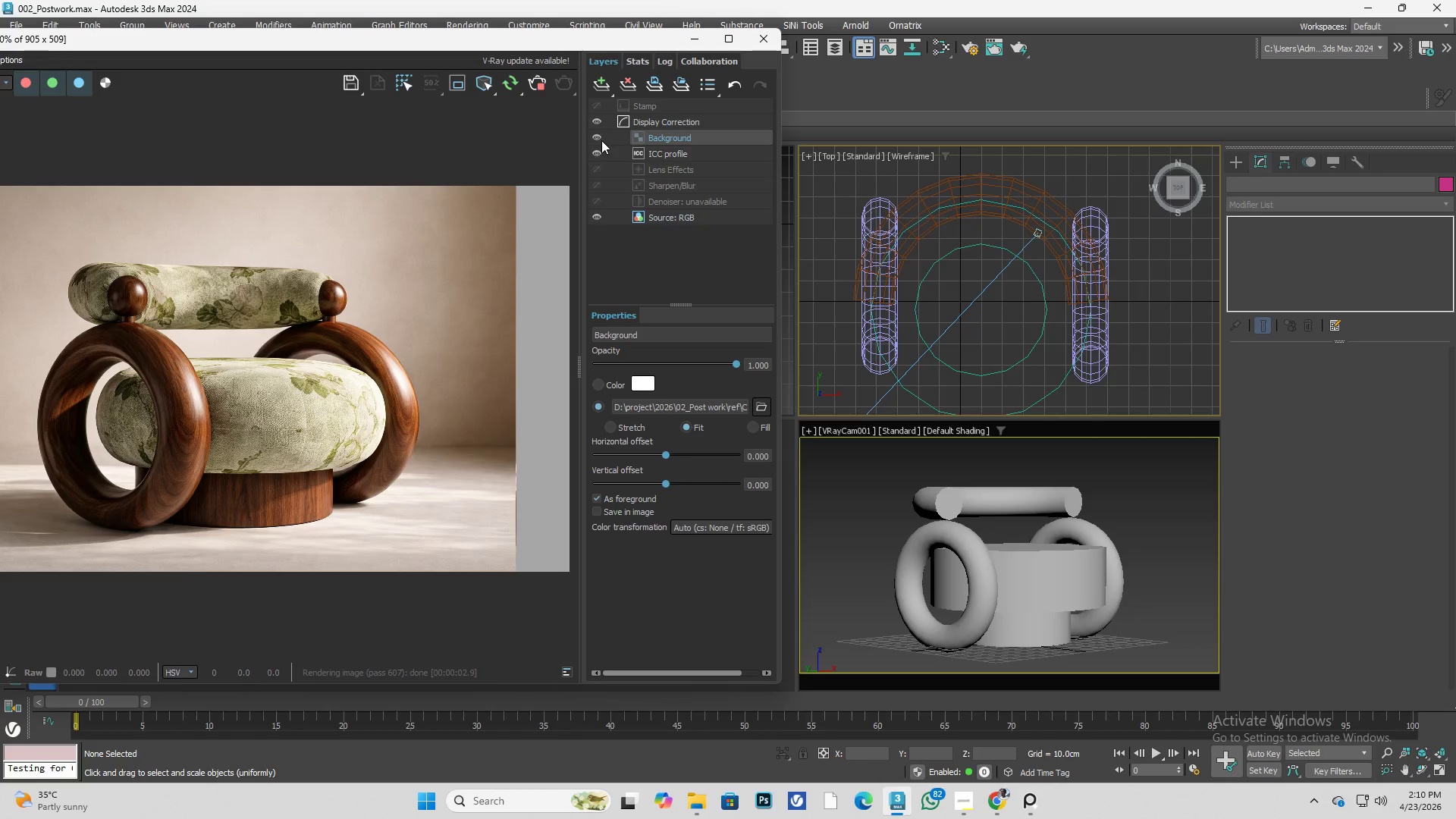 
left_click([601, 140])
 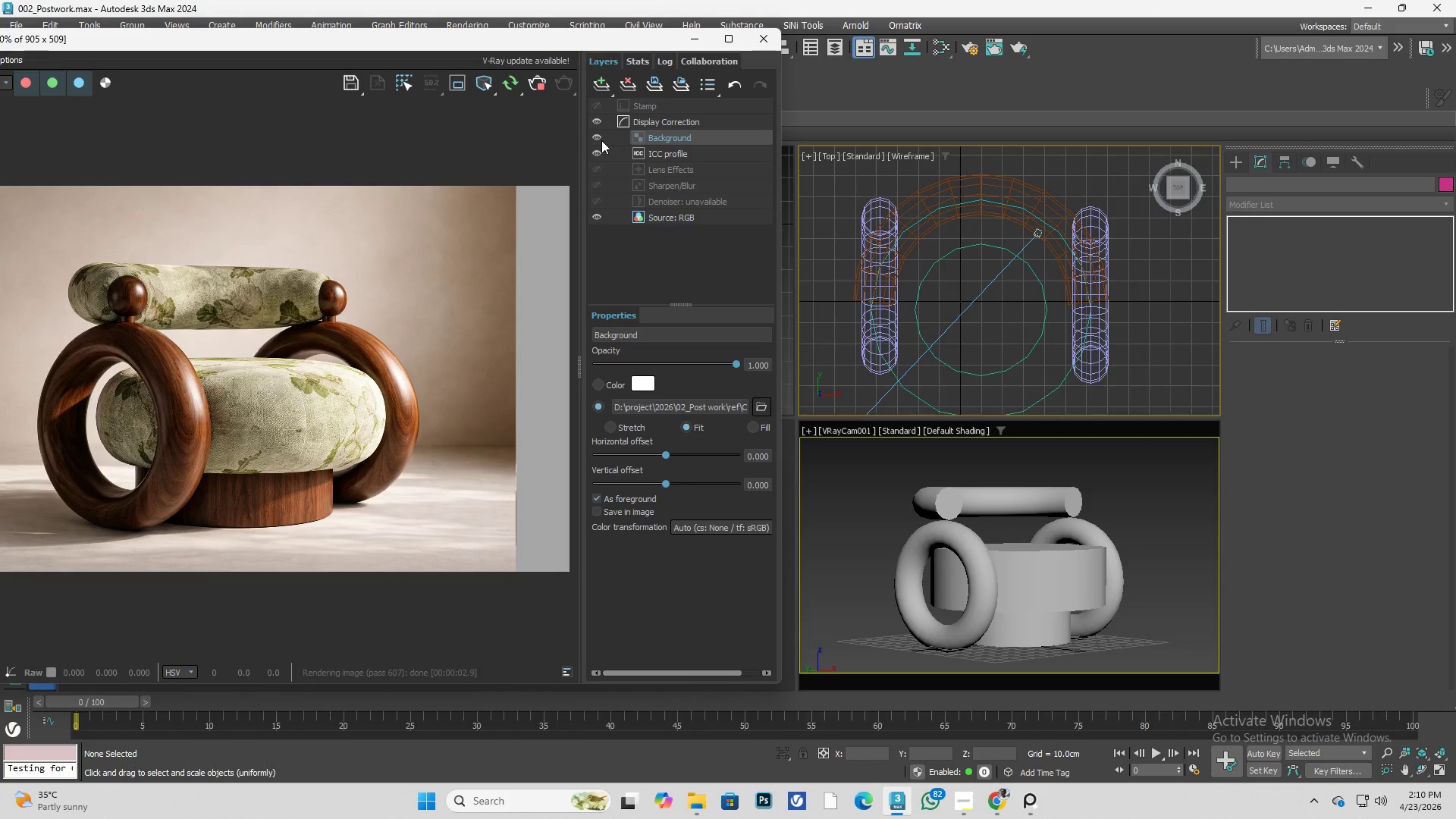 
double_click([601, 140])
 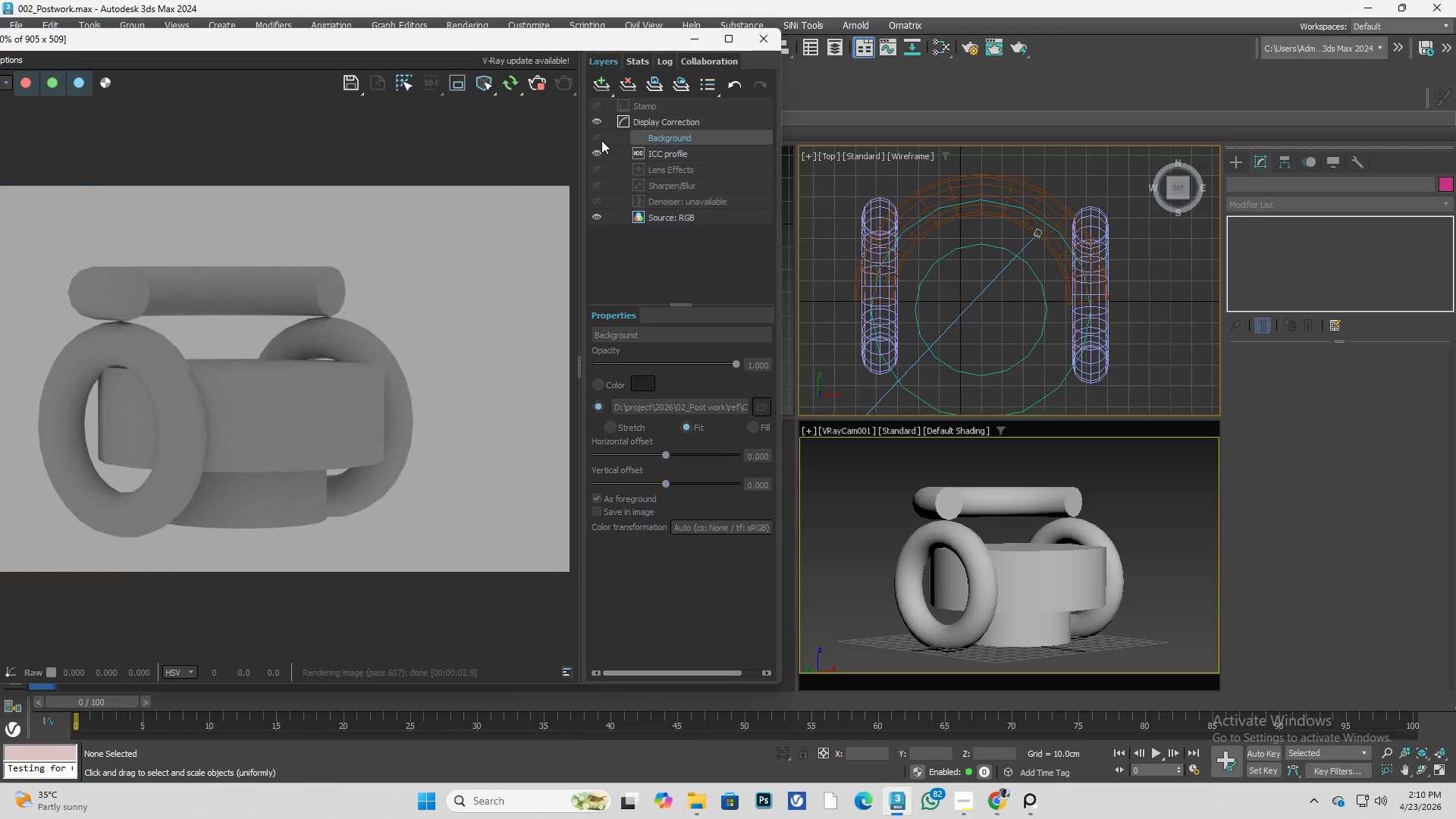 
triple_click([601, 140])
 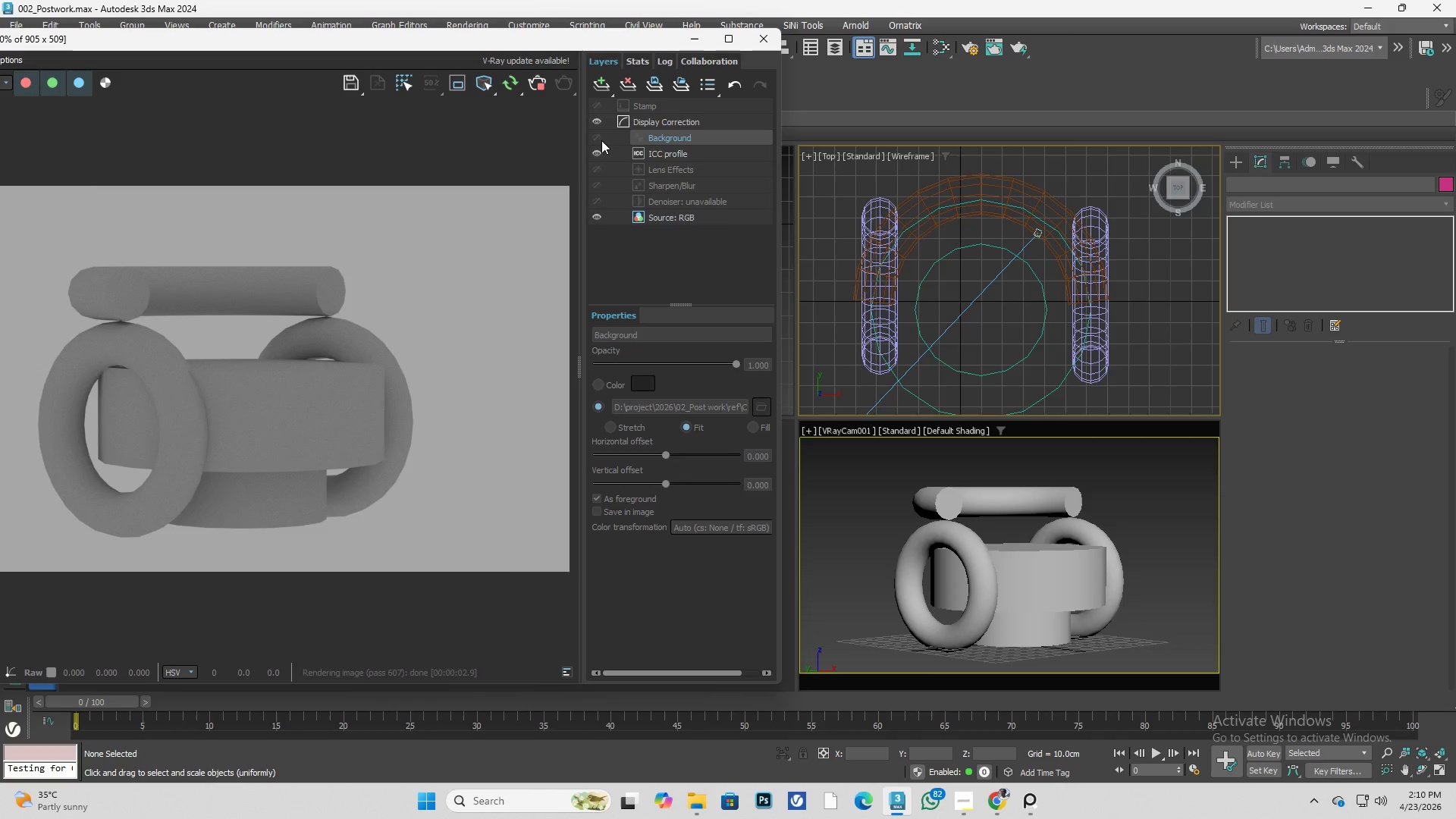 
left_click([601, 140])
 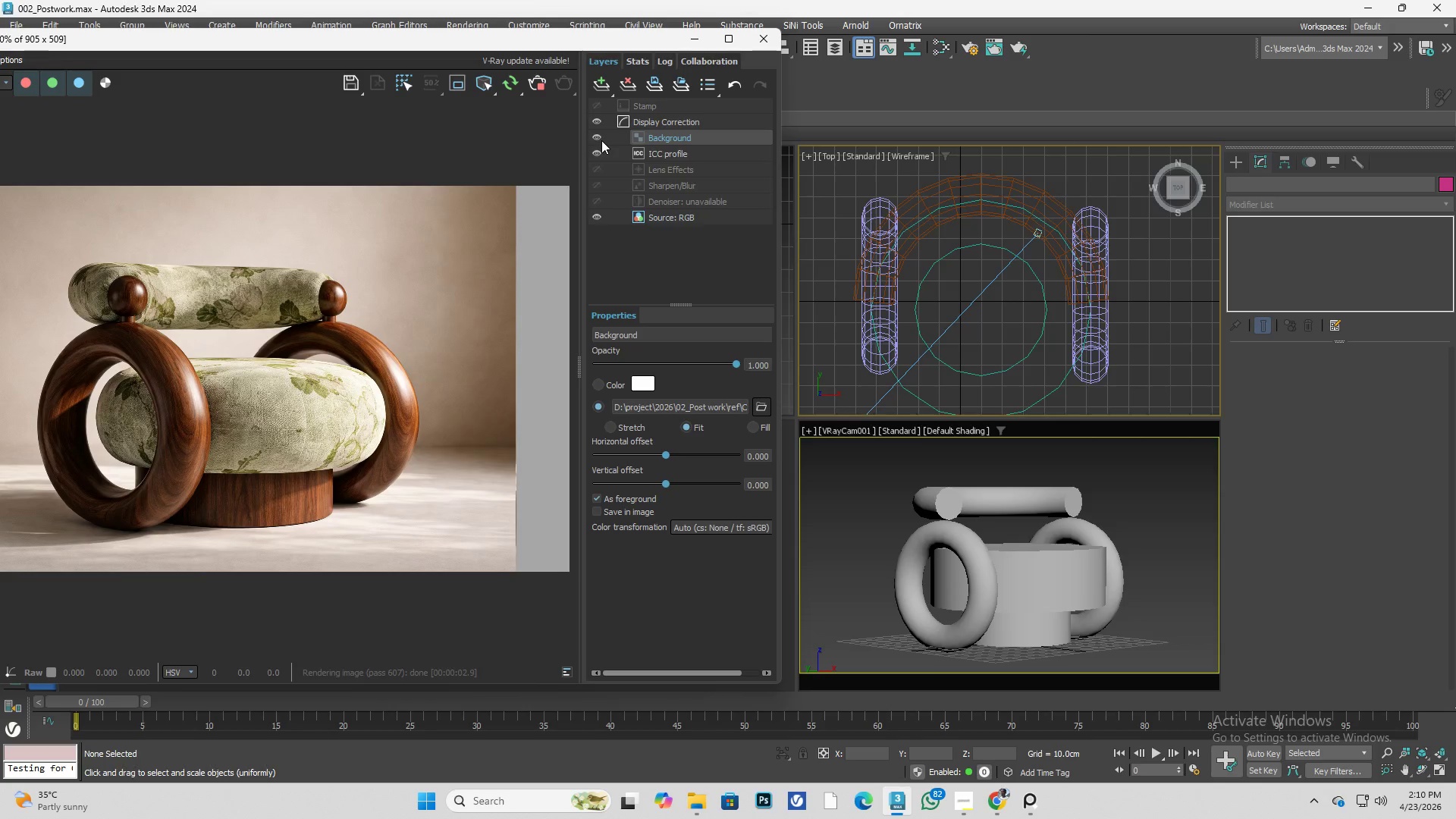 
left_click([601, 140])
 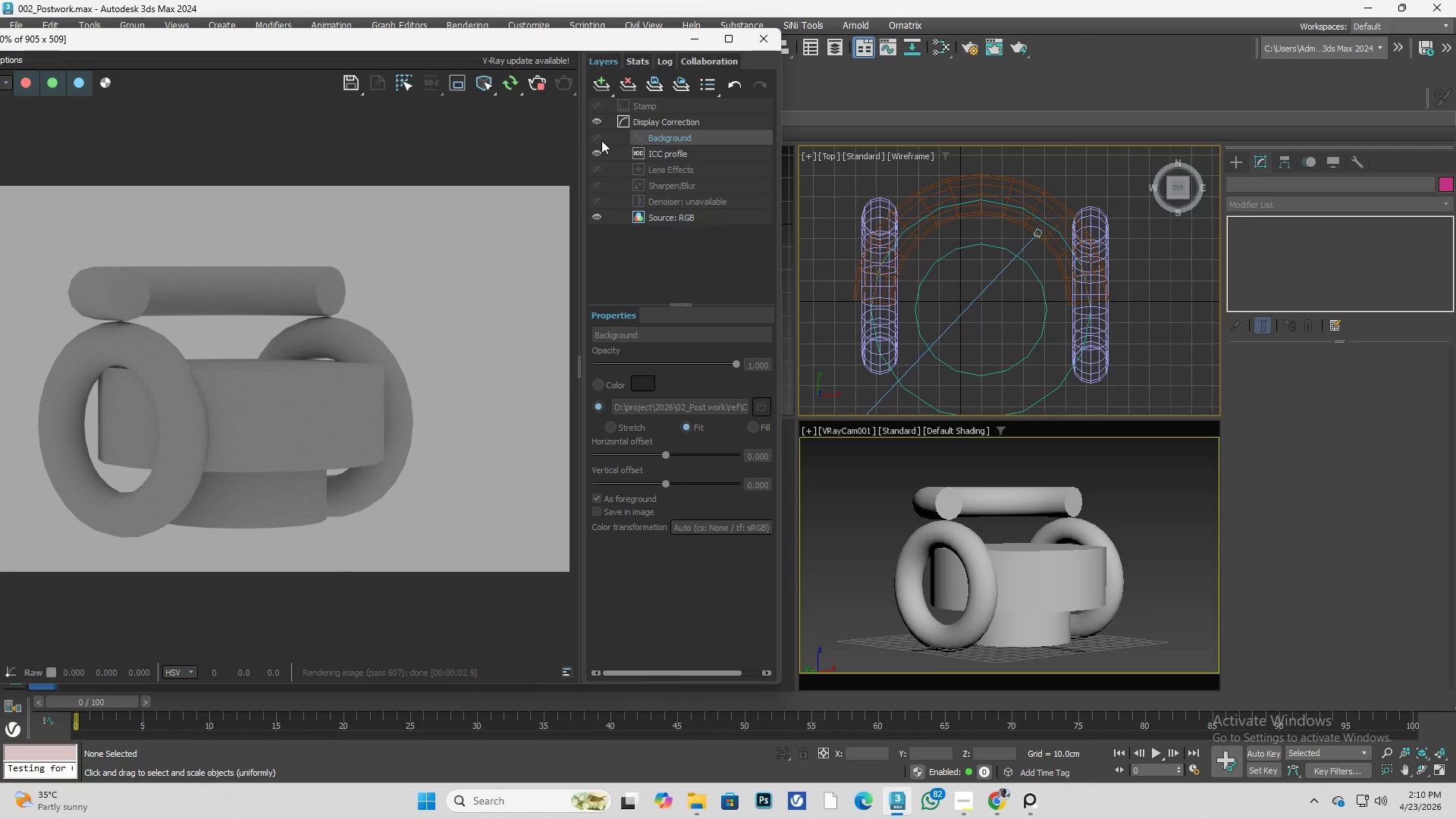 
left_click([601, 140])
 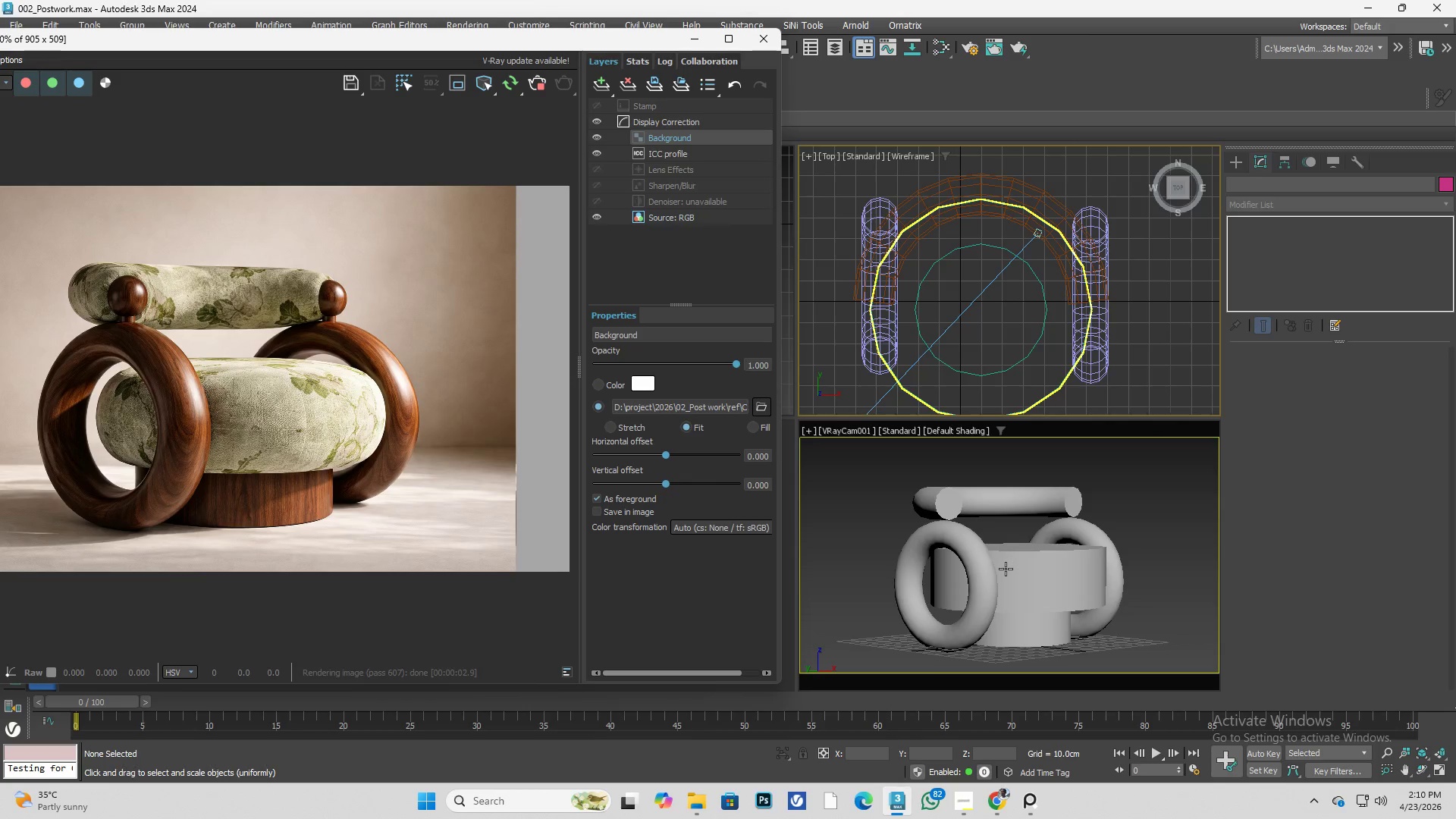 
left_click([980, 565])
 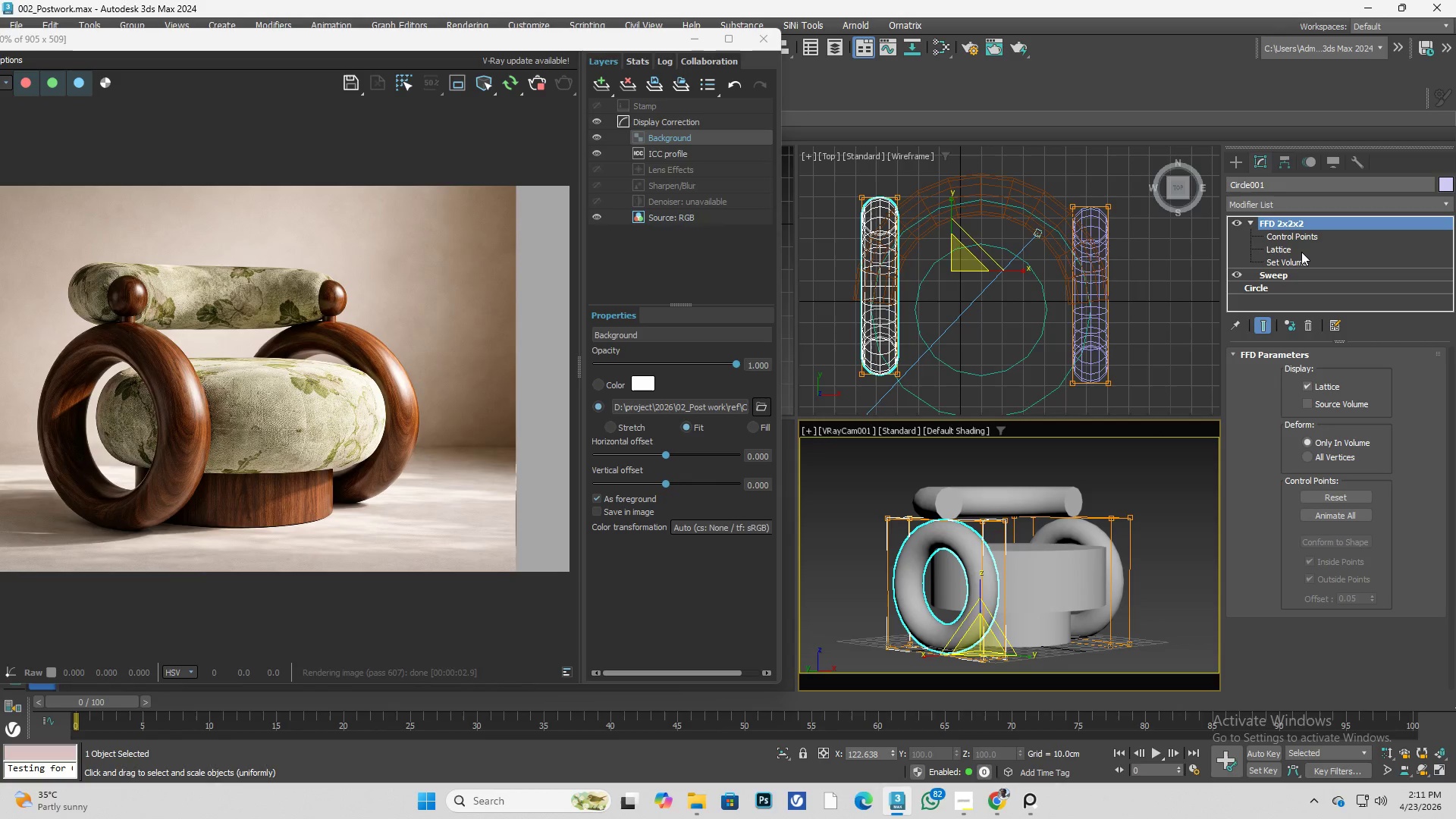 
left_click([1297, 280])
 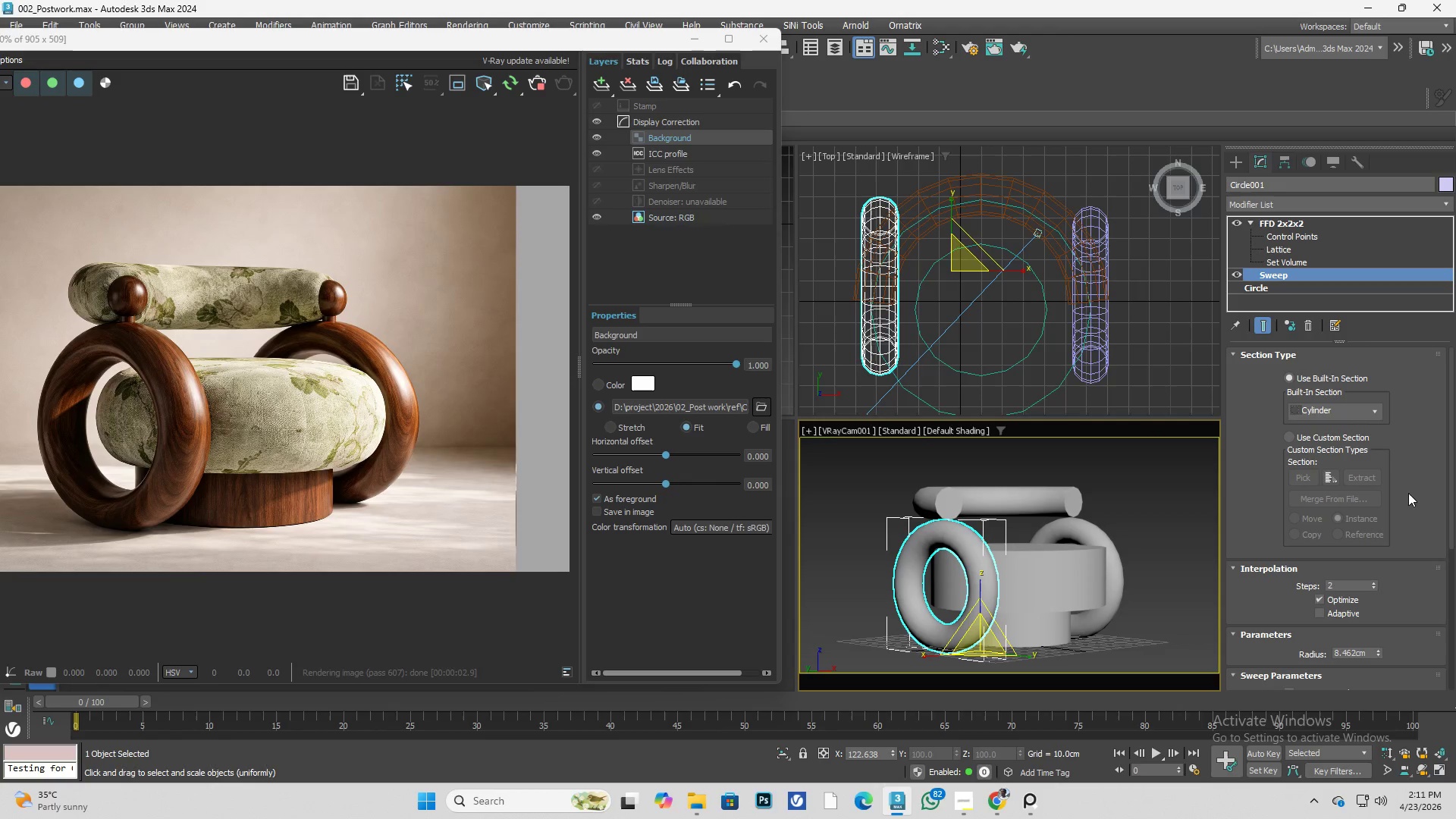 
scroll: coordinate [1406, 525], scroll_direction: down, amount: 1.0
 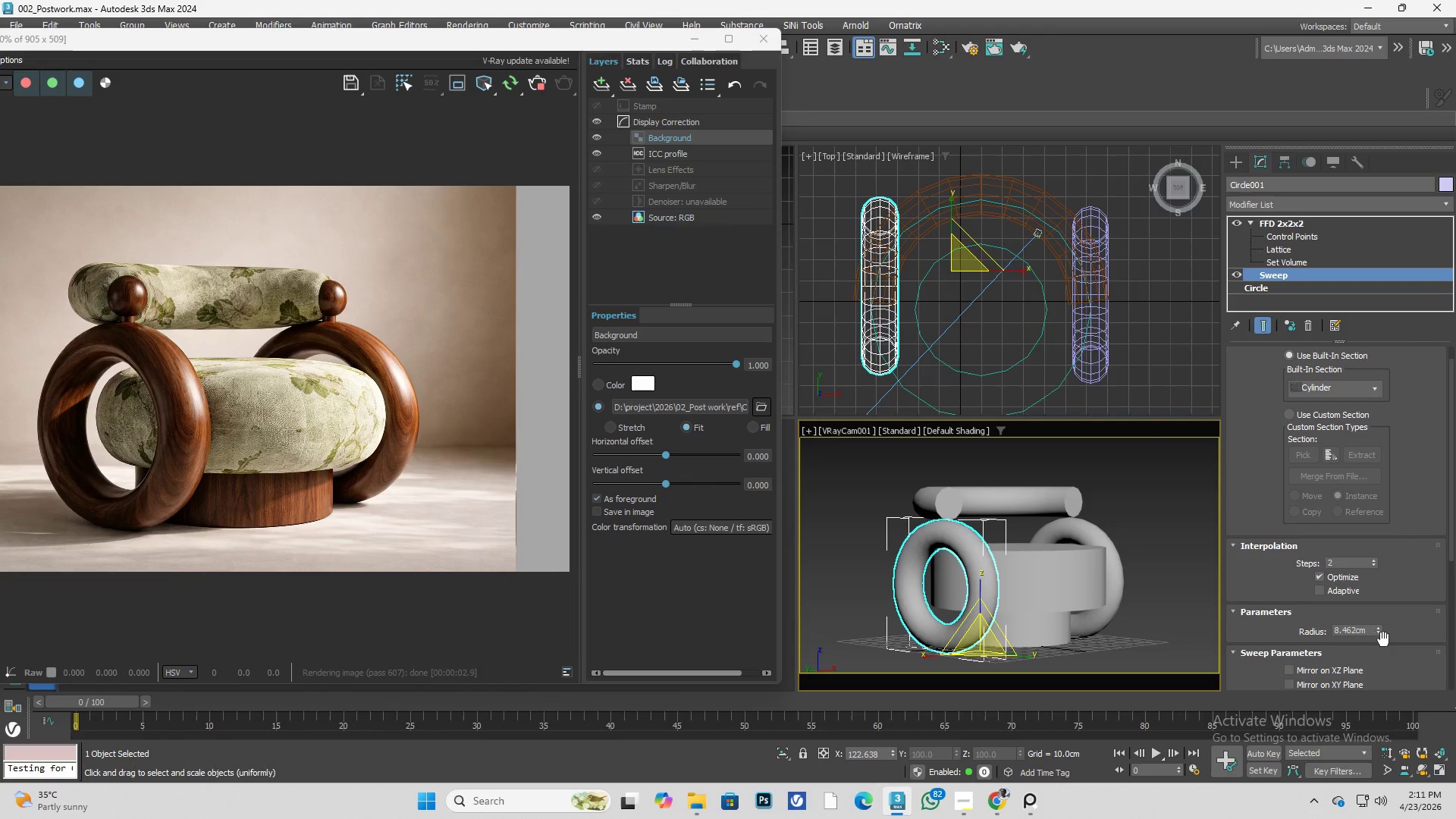 
hold_key(key=AltLeft, duration=3.0)
left_click_drag(start_coordinate=[1380, 630], to_coordinate=[1380, 591])
 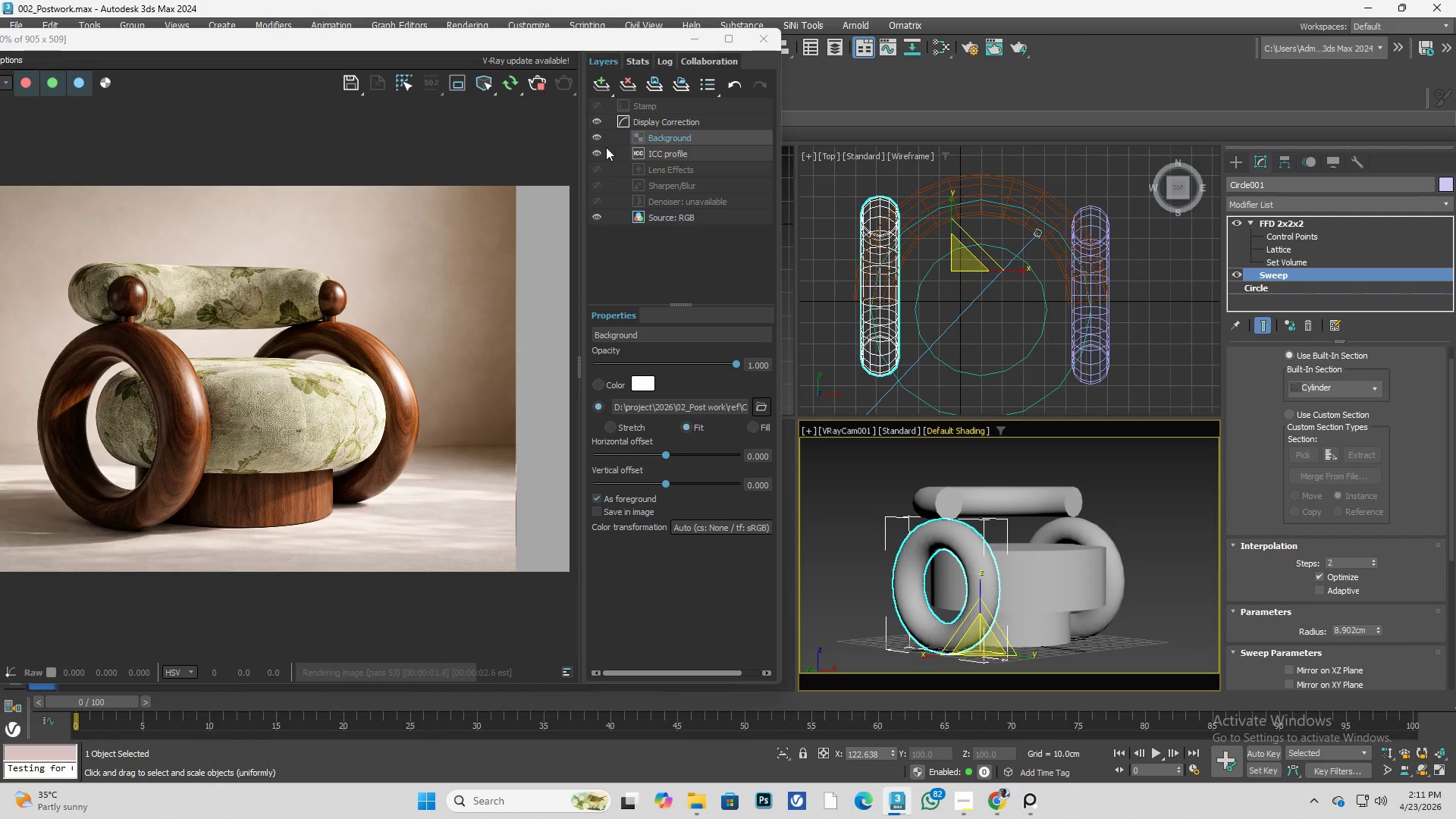 
left_click([599, 139])
 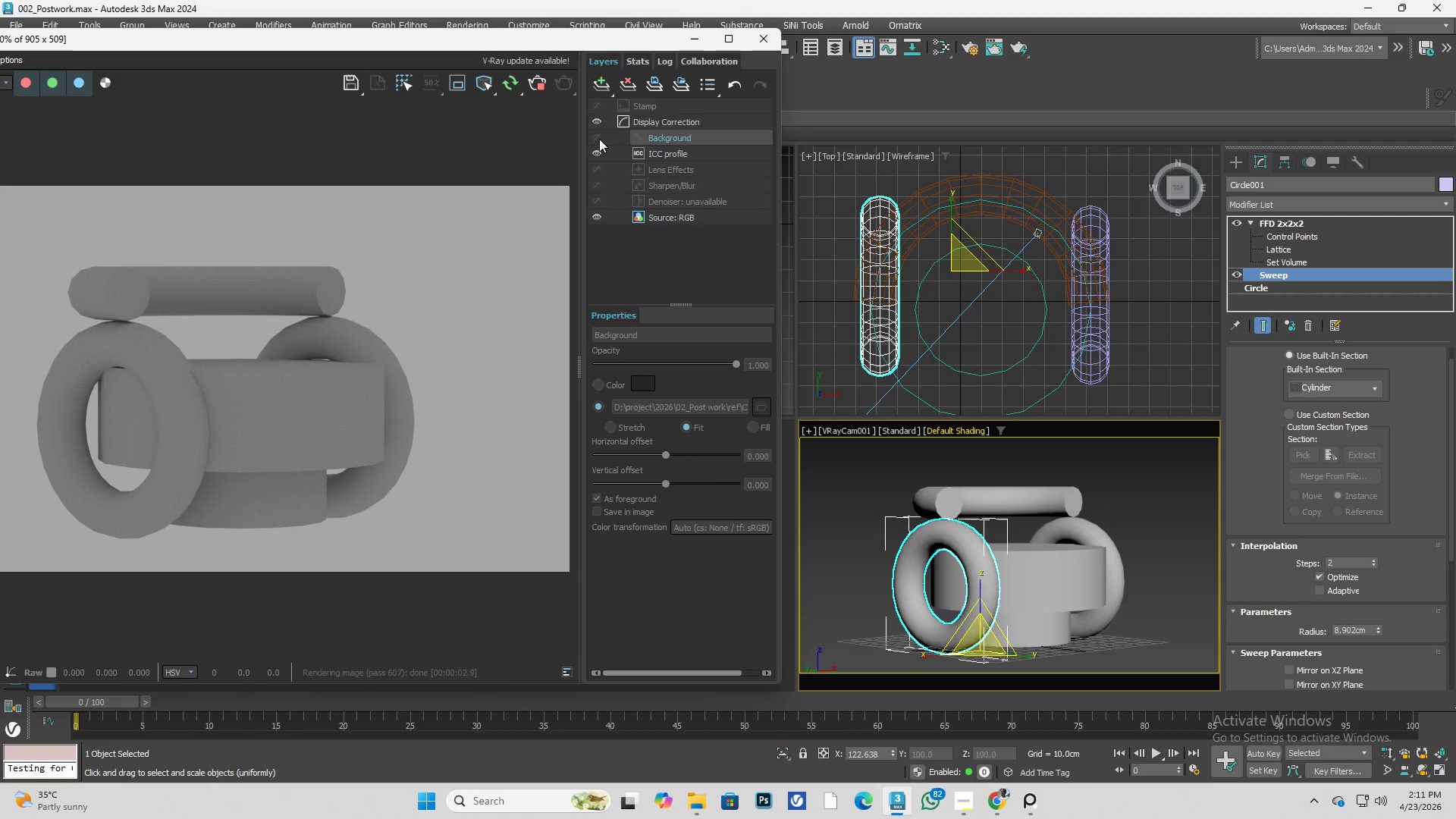 
left_click([599, 139])
 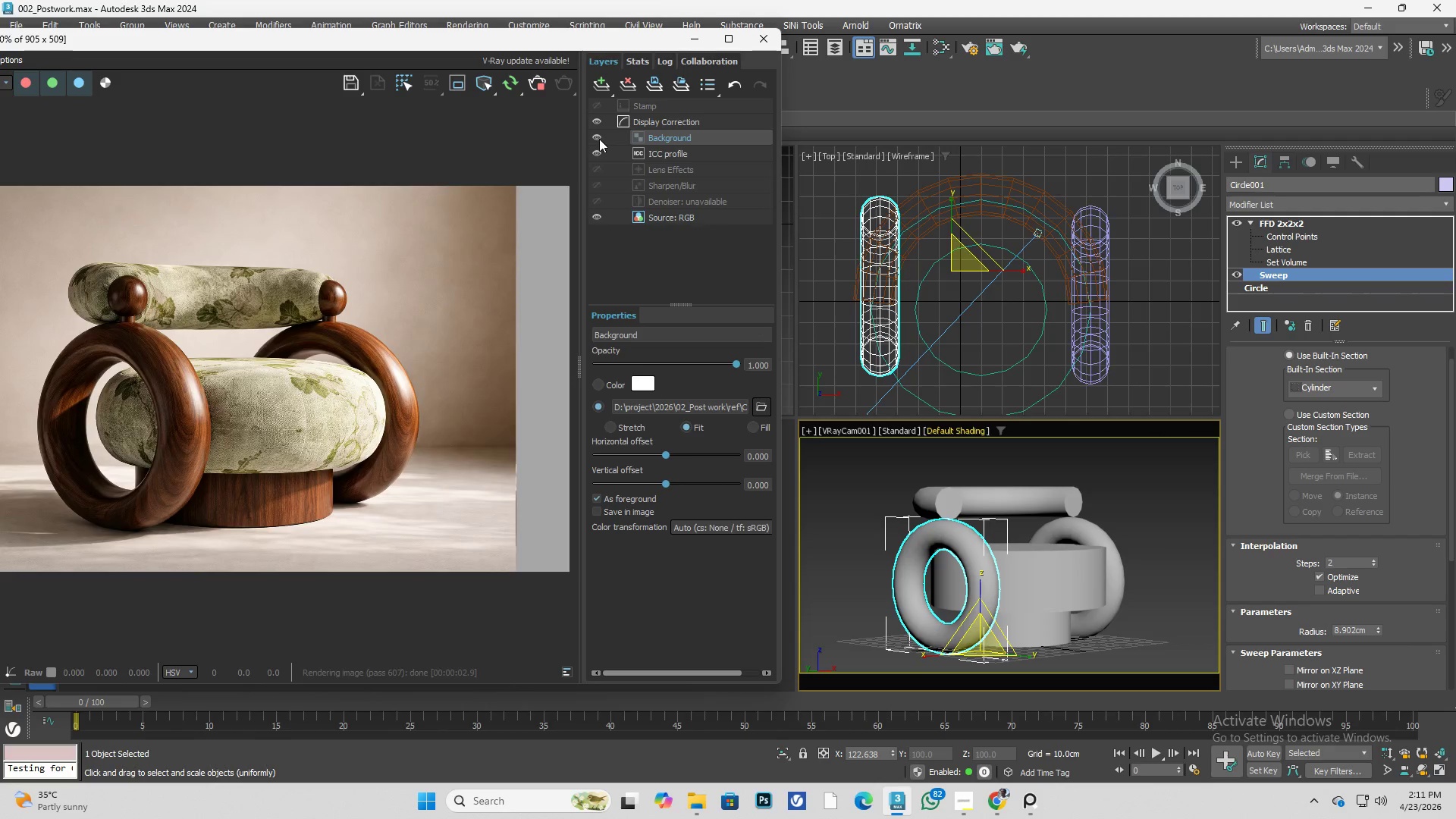 
left_click([599, 139])
 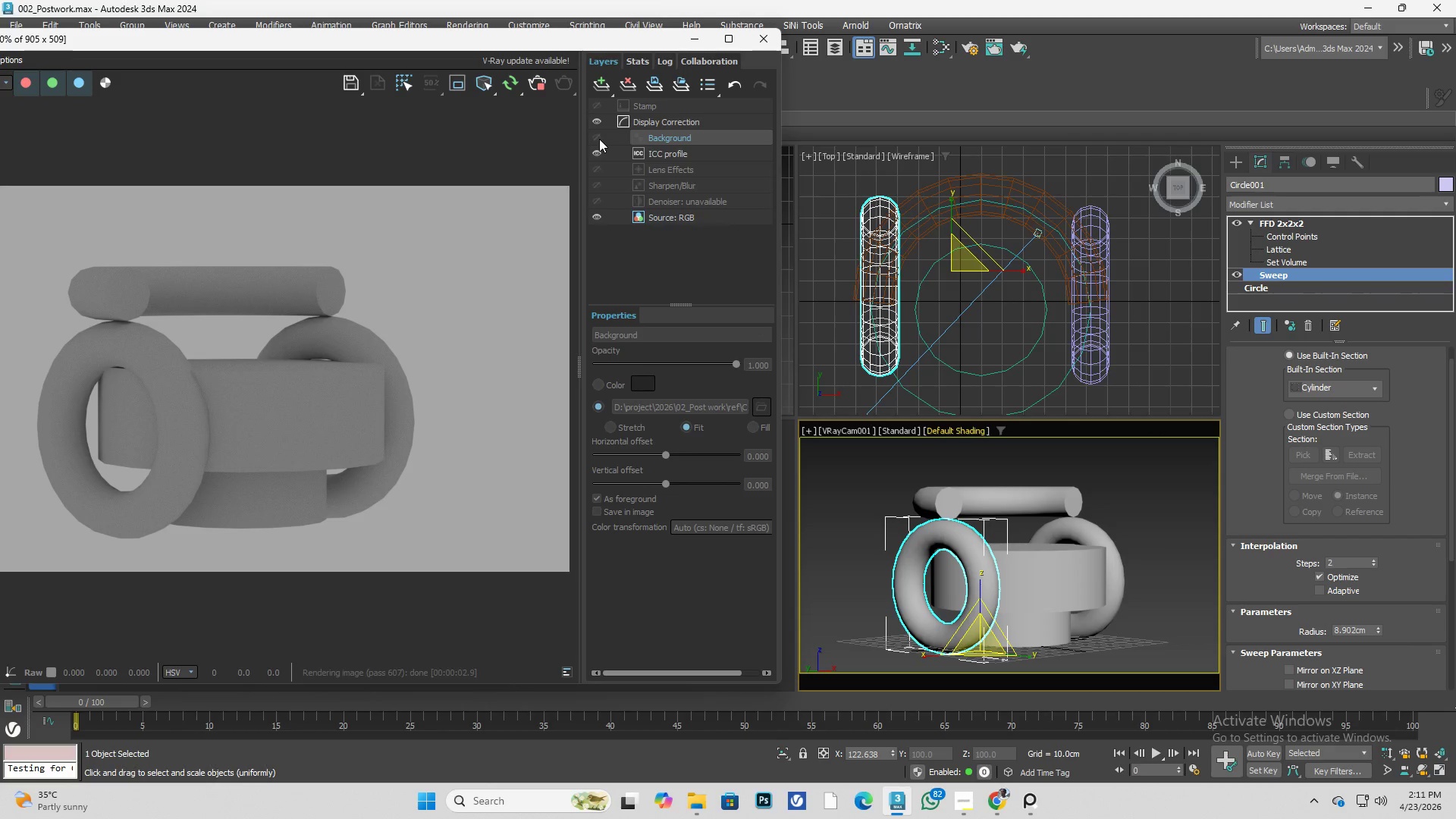 
left_click([599, 139])
 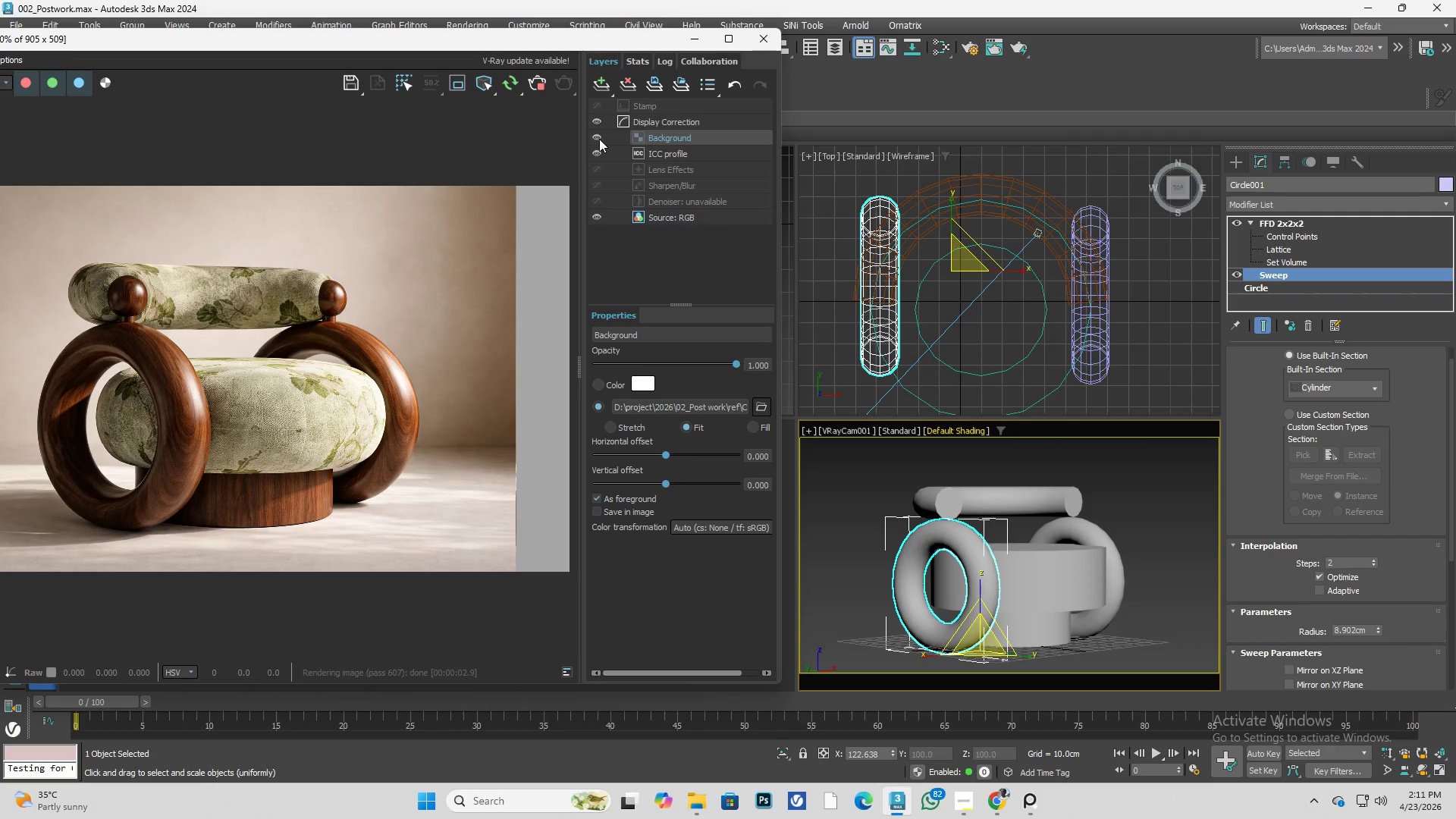 
left_click([599, 139])
 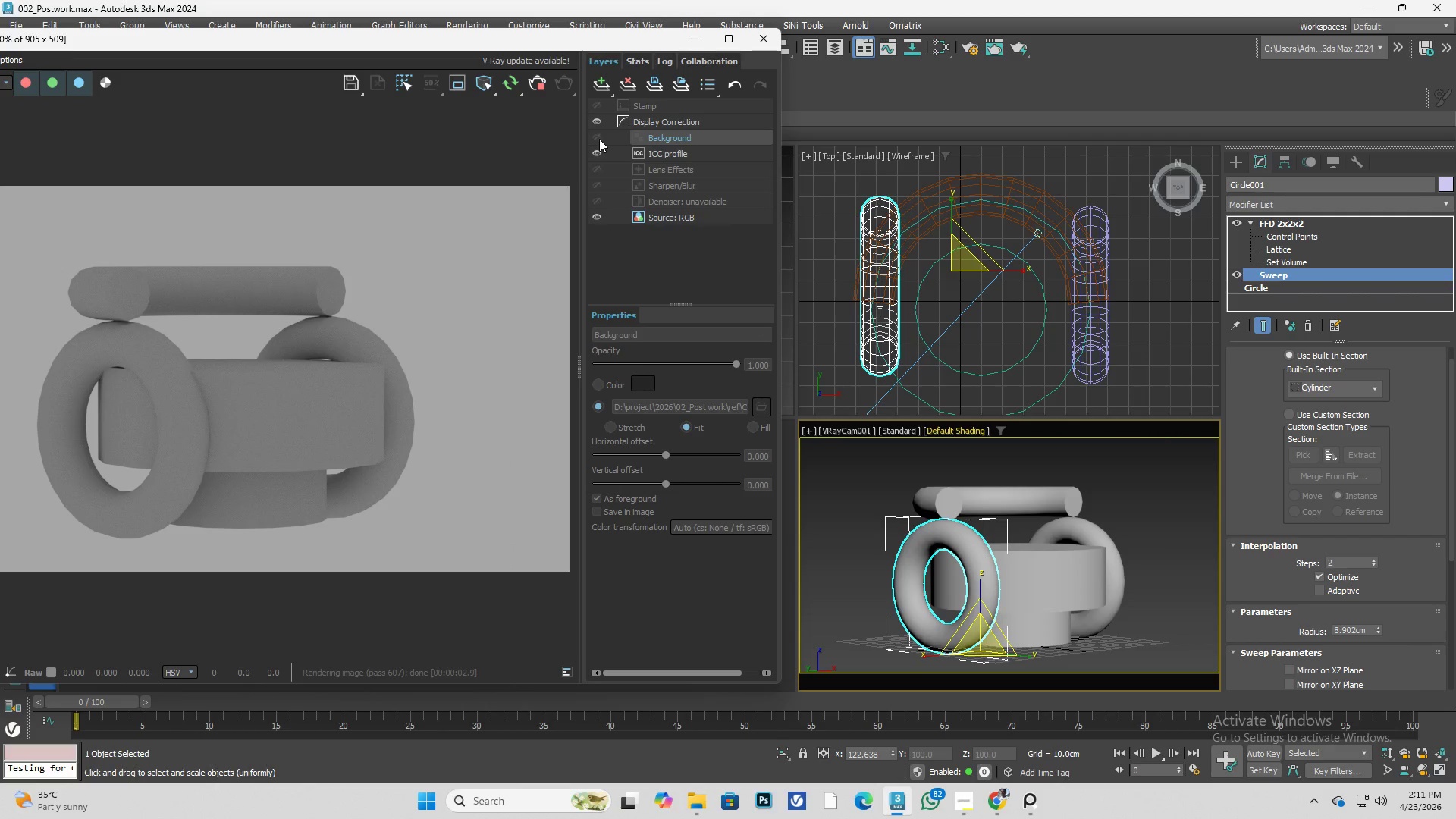 
left_click([599, 139])
 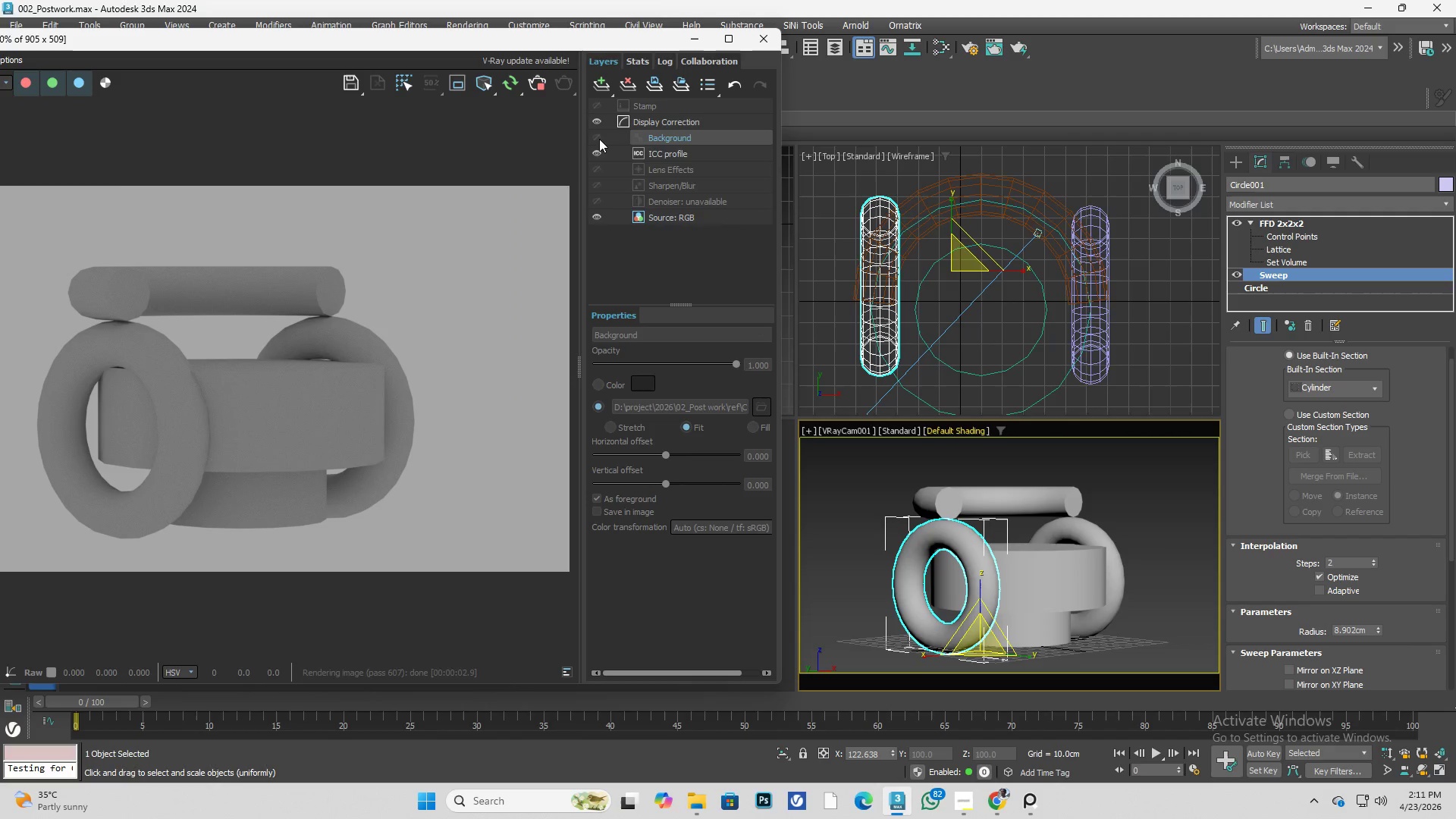 
double_click([598, 139])
 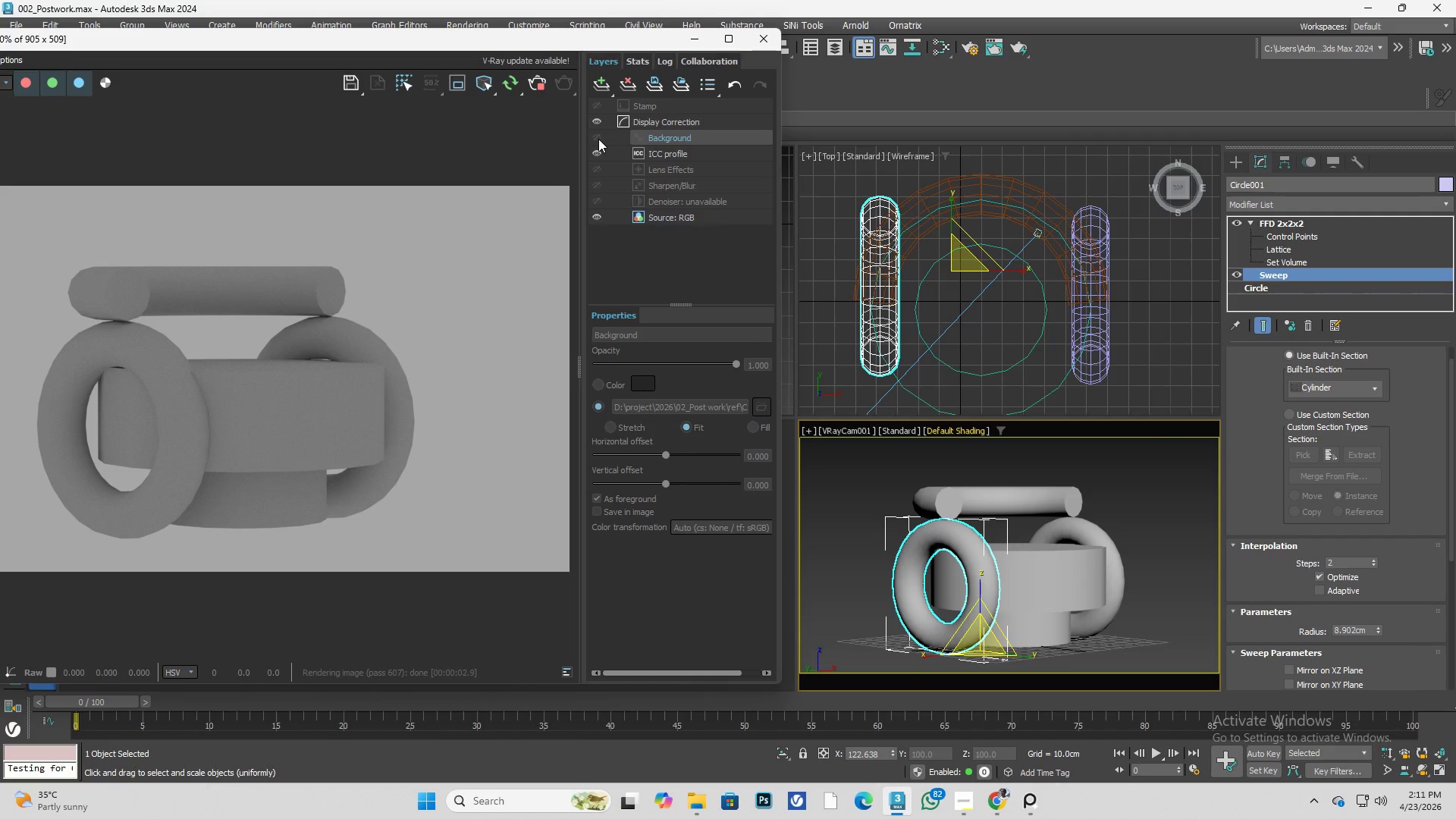 
triple_click([598, 139])
 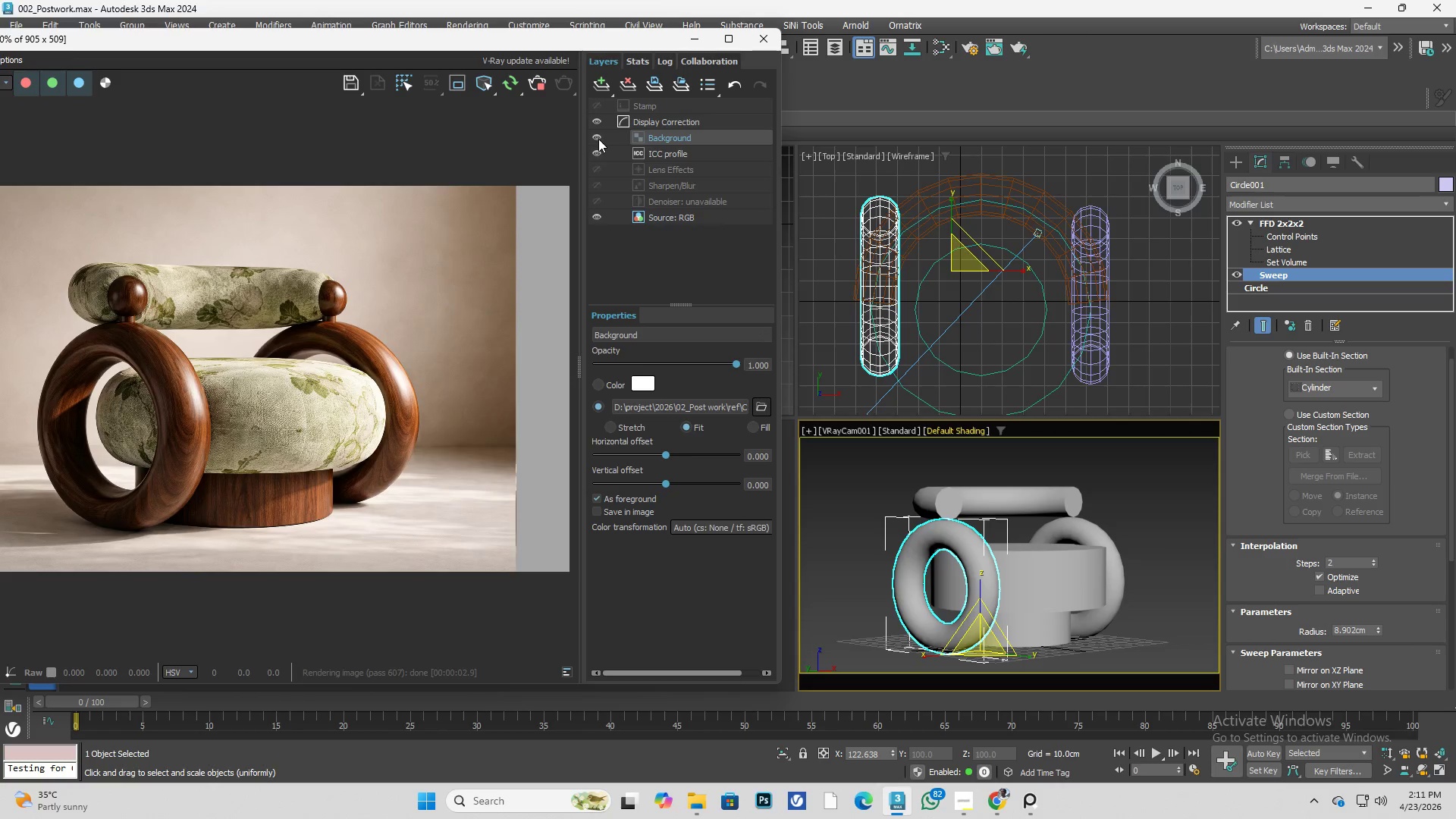 
triple_click([598, 139])
 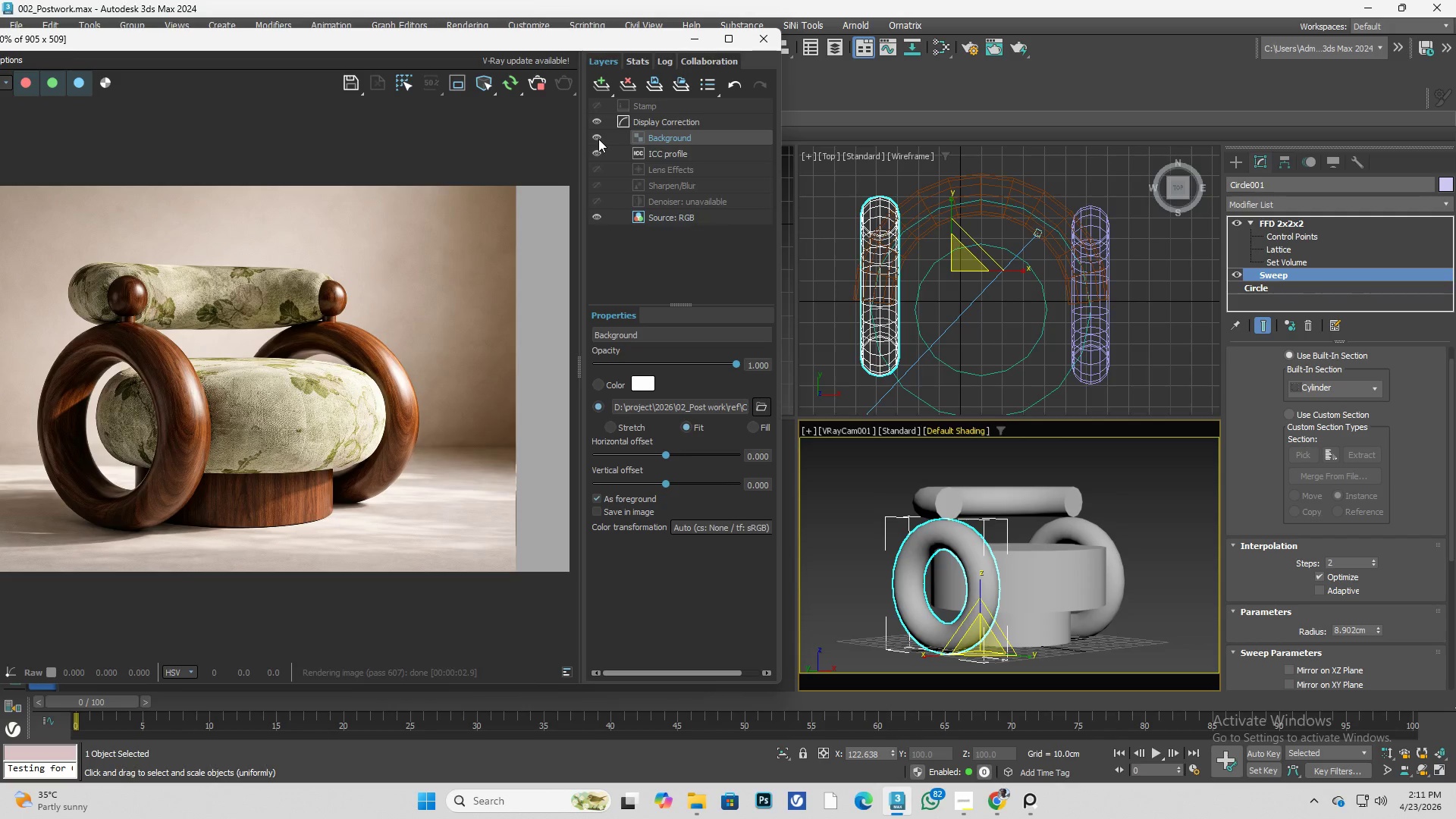 
triple_click([598, 139])
 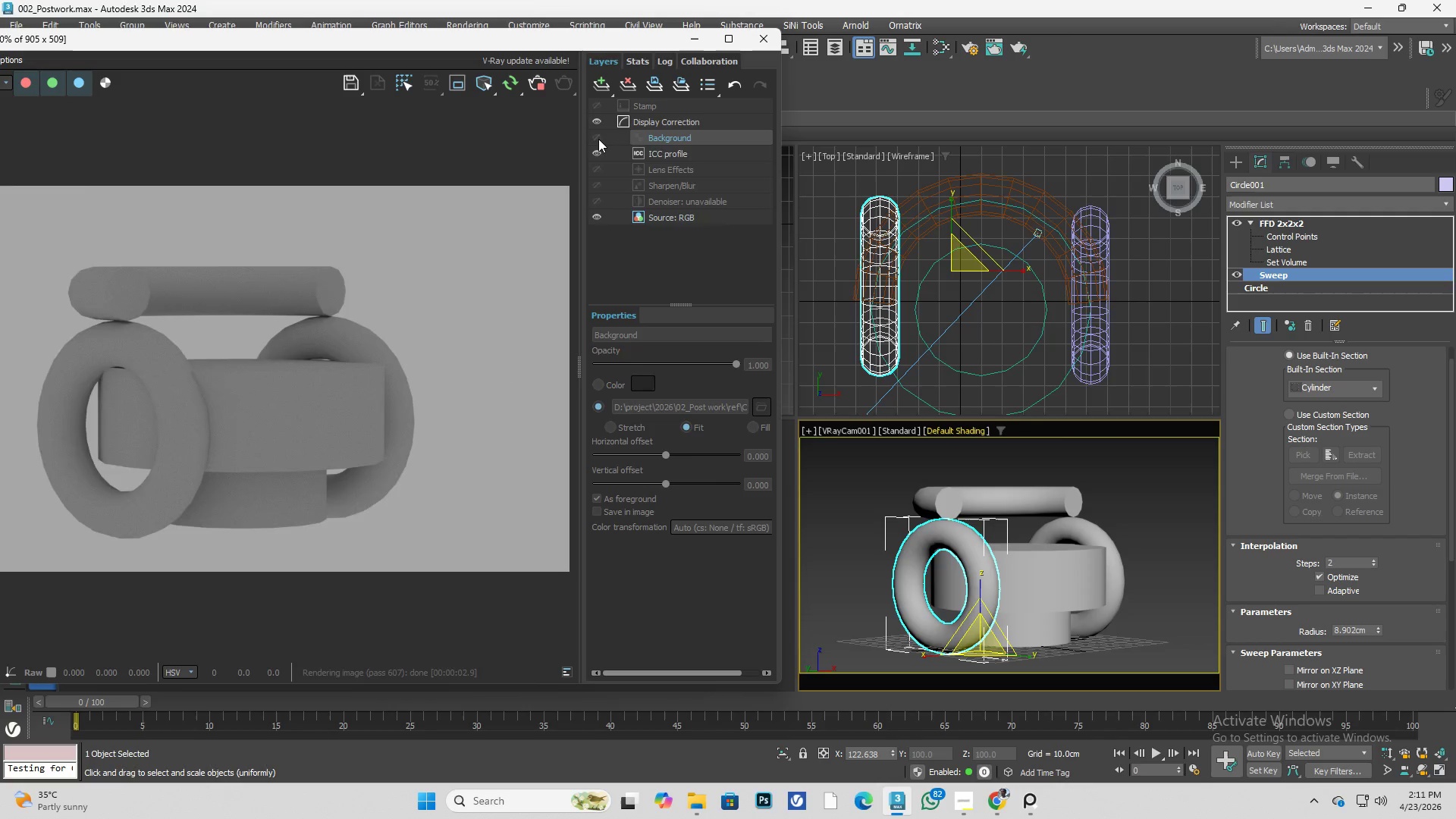 
triple_click([598, 139])
 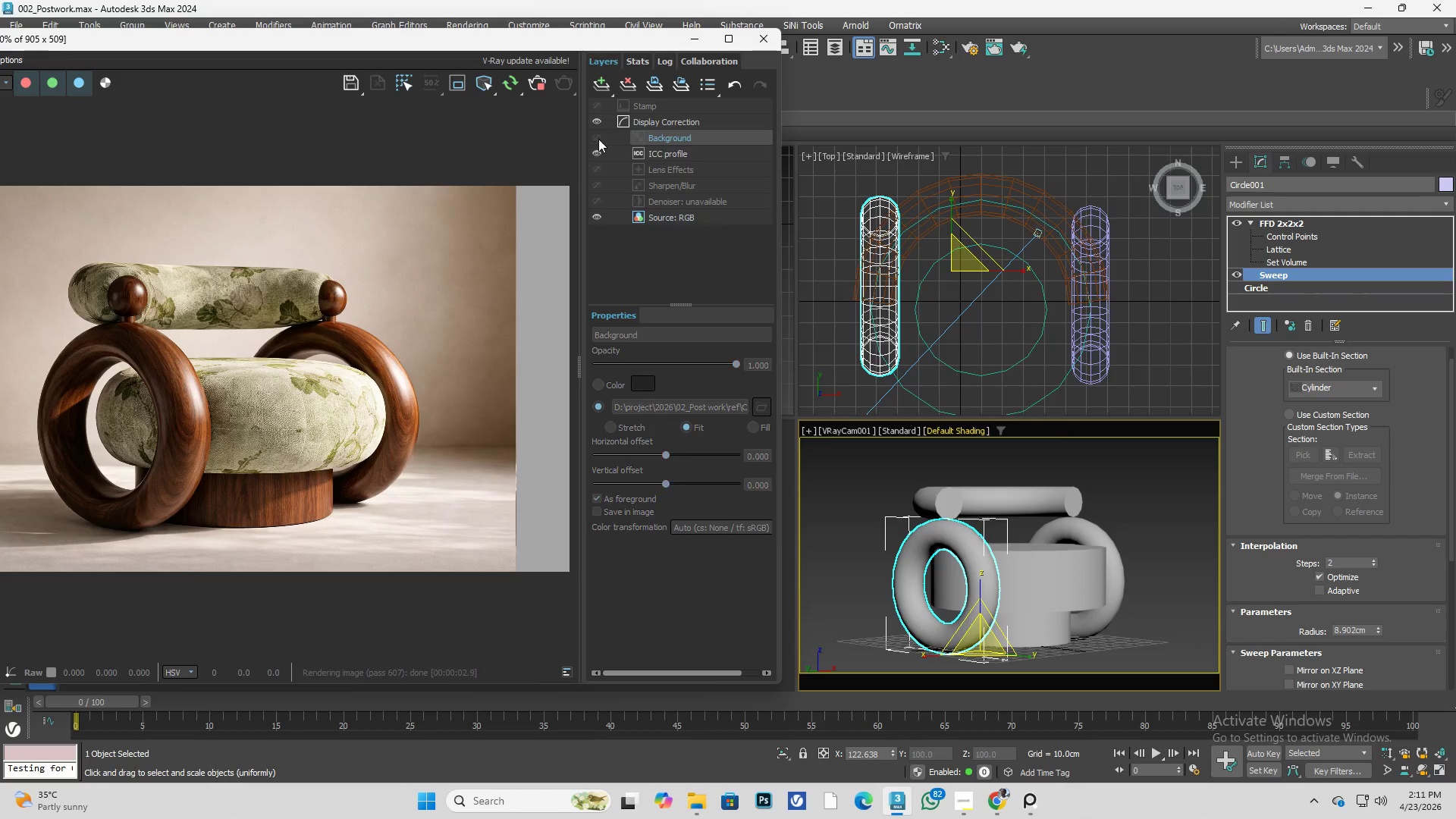 
left_click([598, 139])
 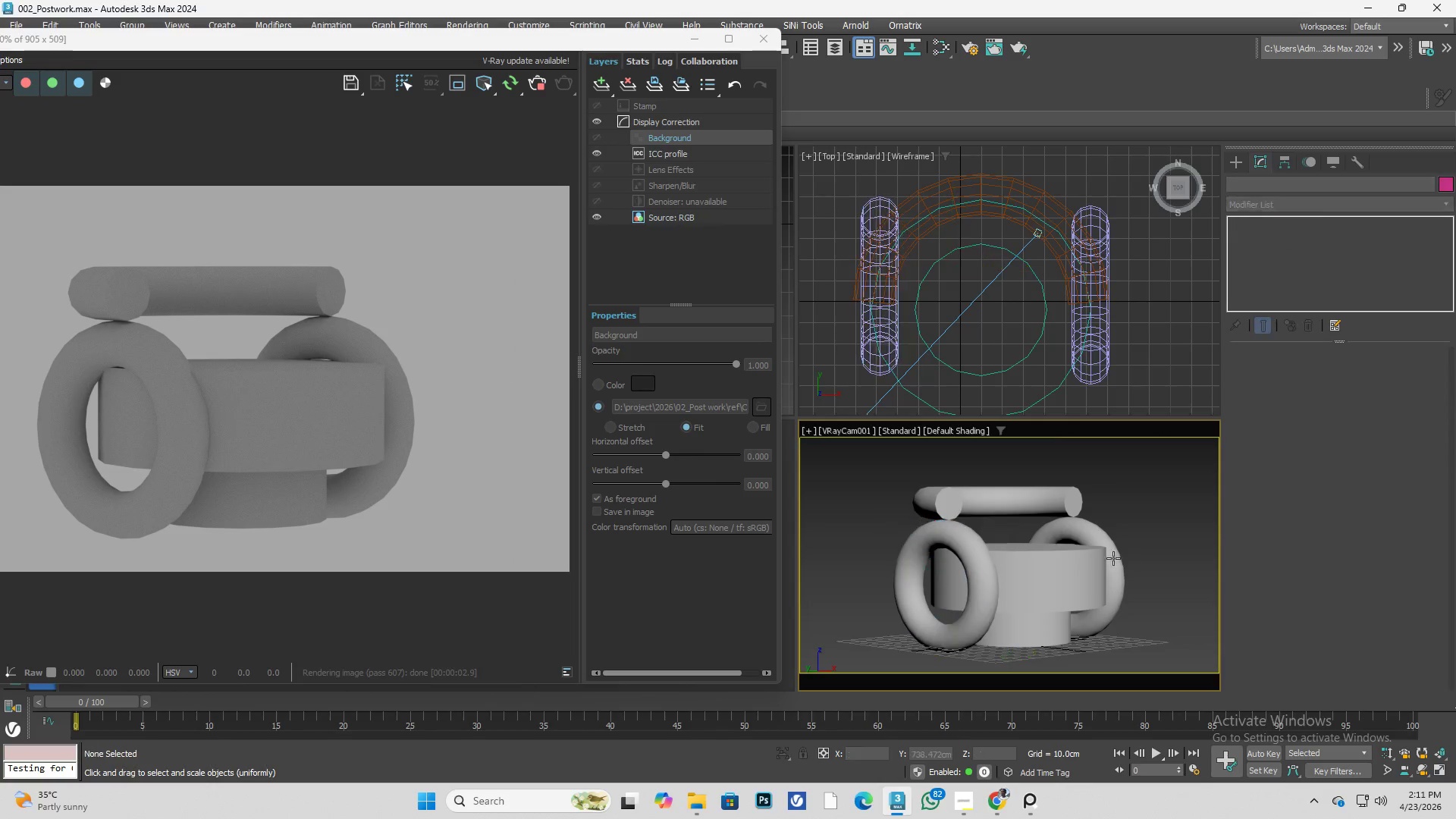 
double_click([1089, 570])
 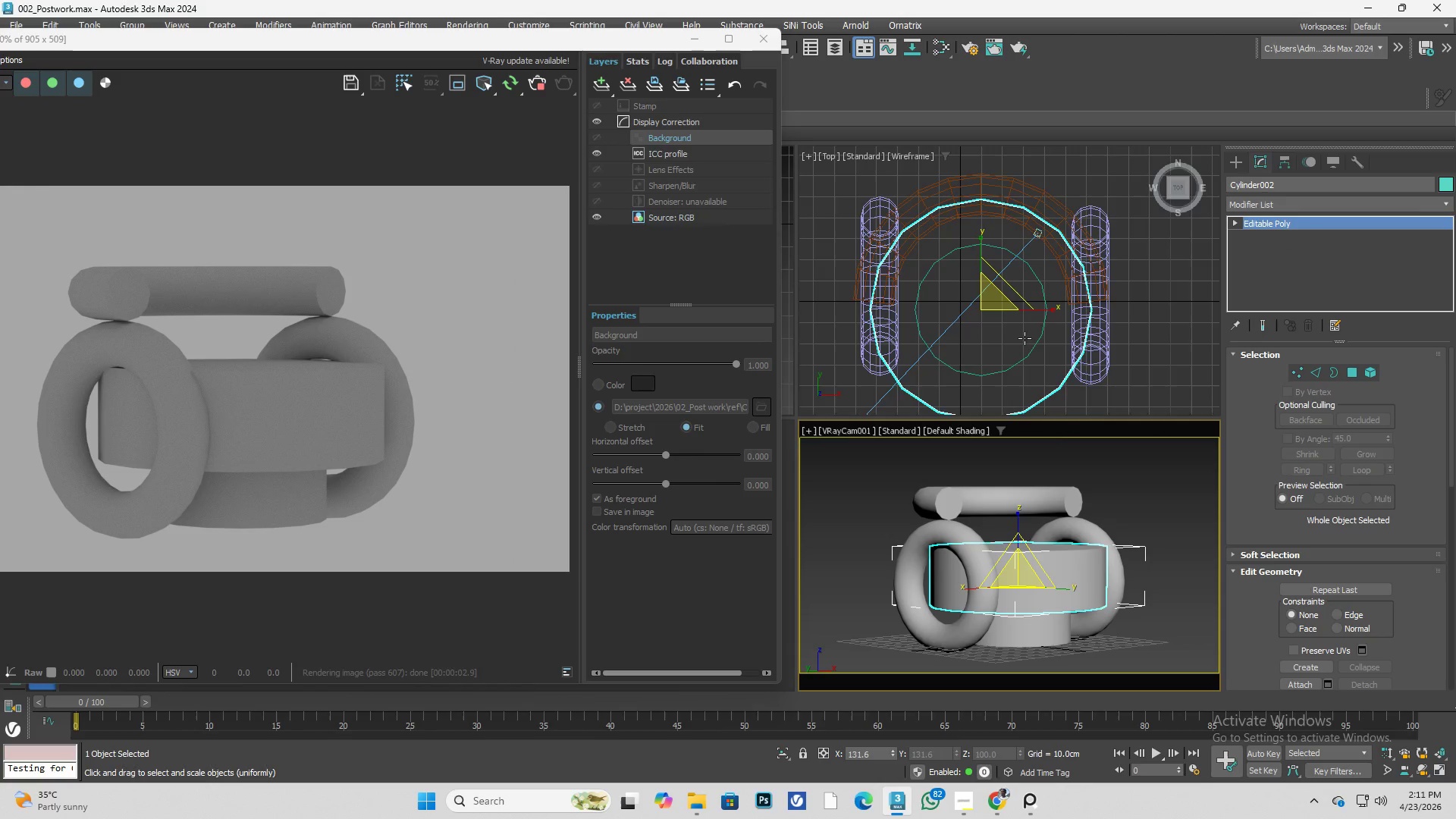 
key(F)
 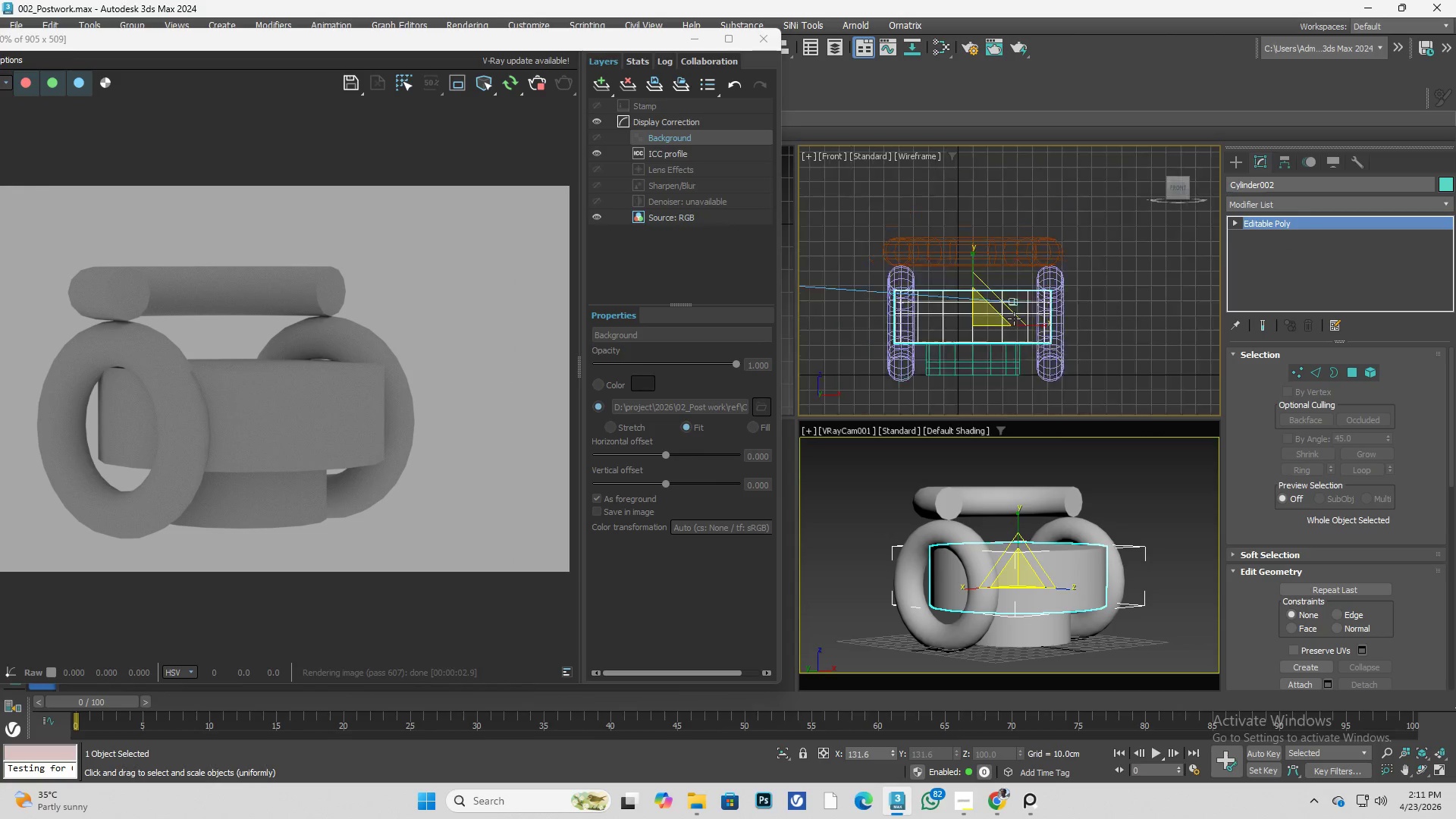 
scroll: coordinate [1025, 338], scroll_direction: down, amount: 1.0
 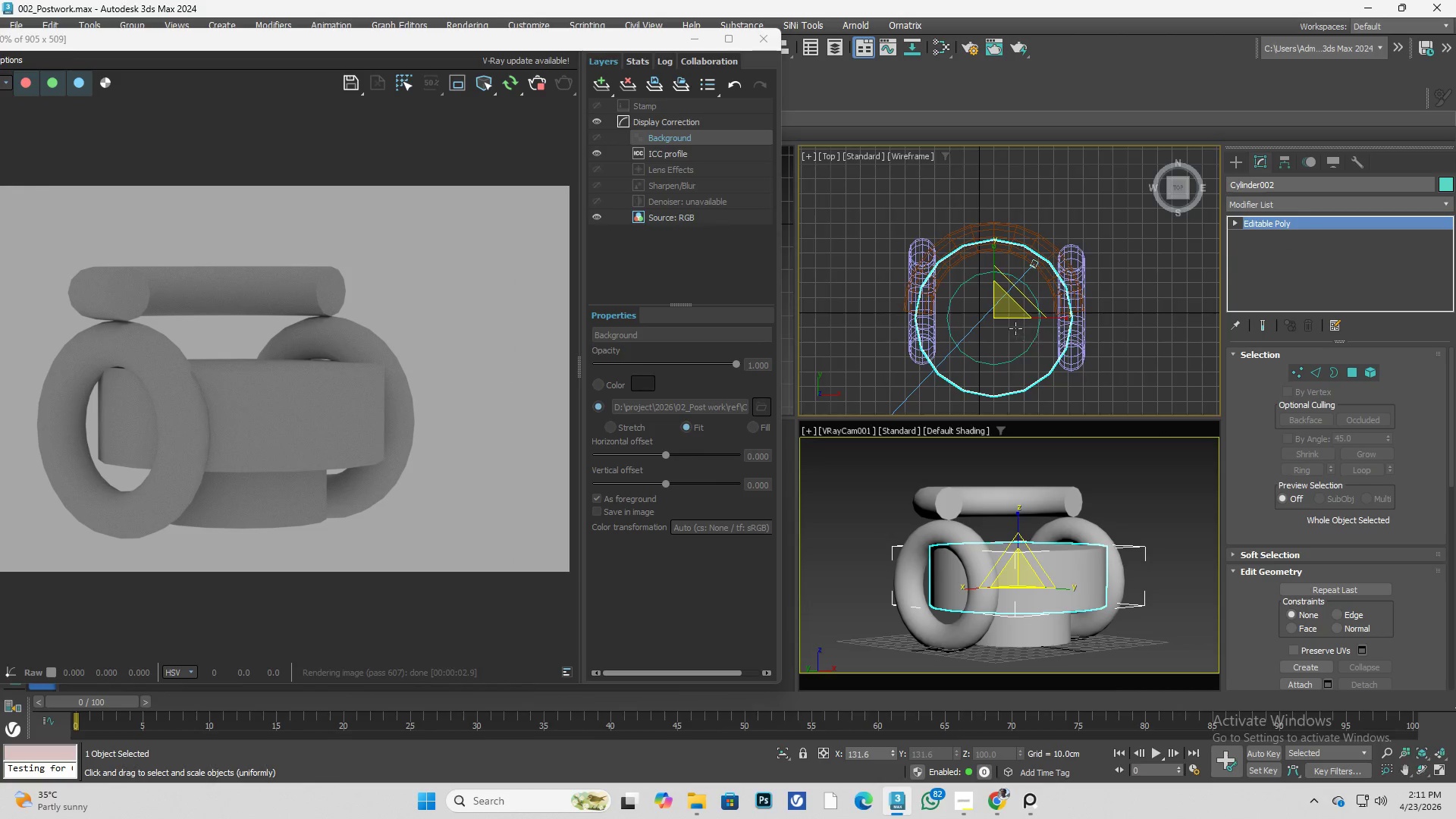 
scroll: coordinate [996, 306], scroll_direction: up, amount: 1.0
 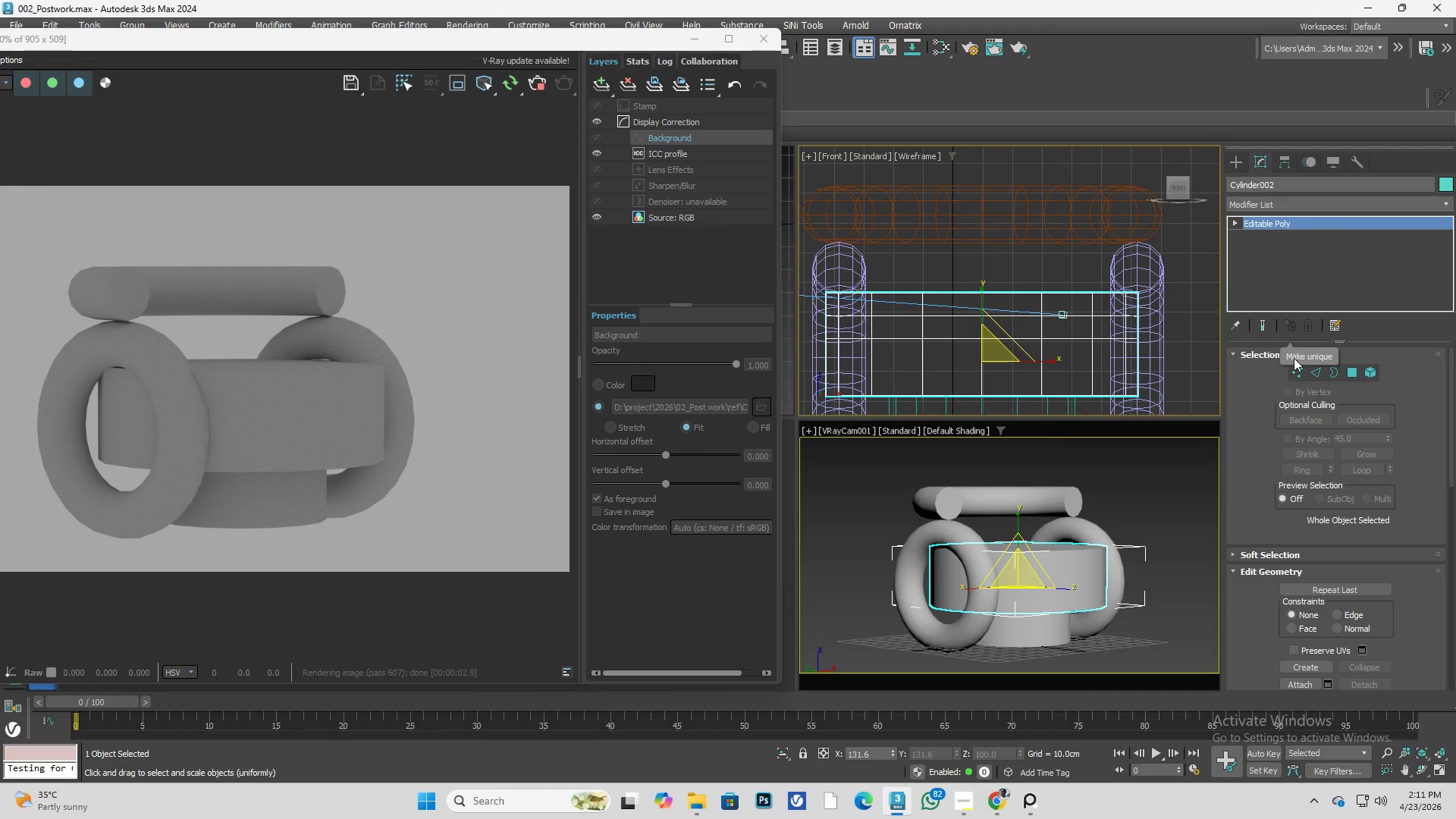 
left_click([1299, 366])
 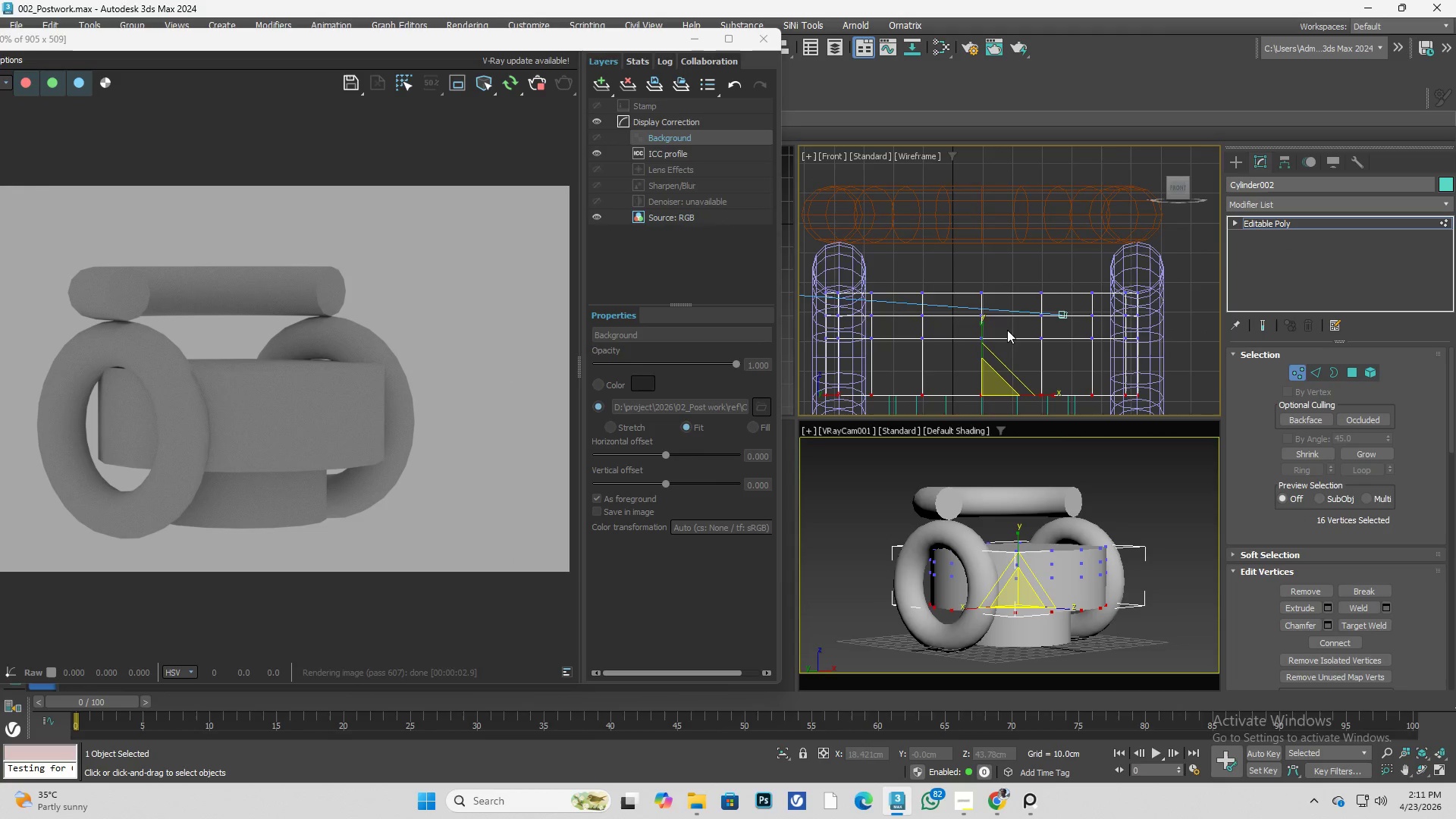 
scroll: coordinate [1006, 325], scroll_direction: down, amount: 1.0
 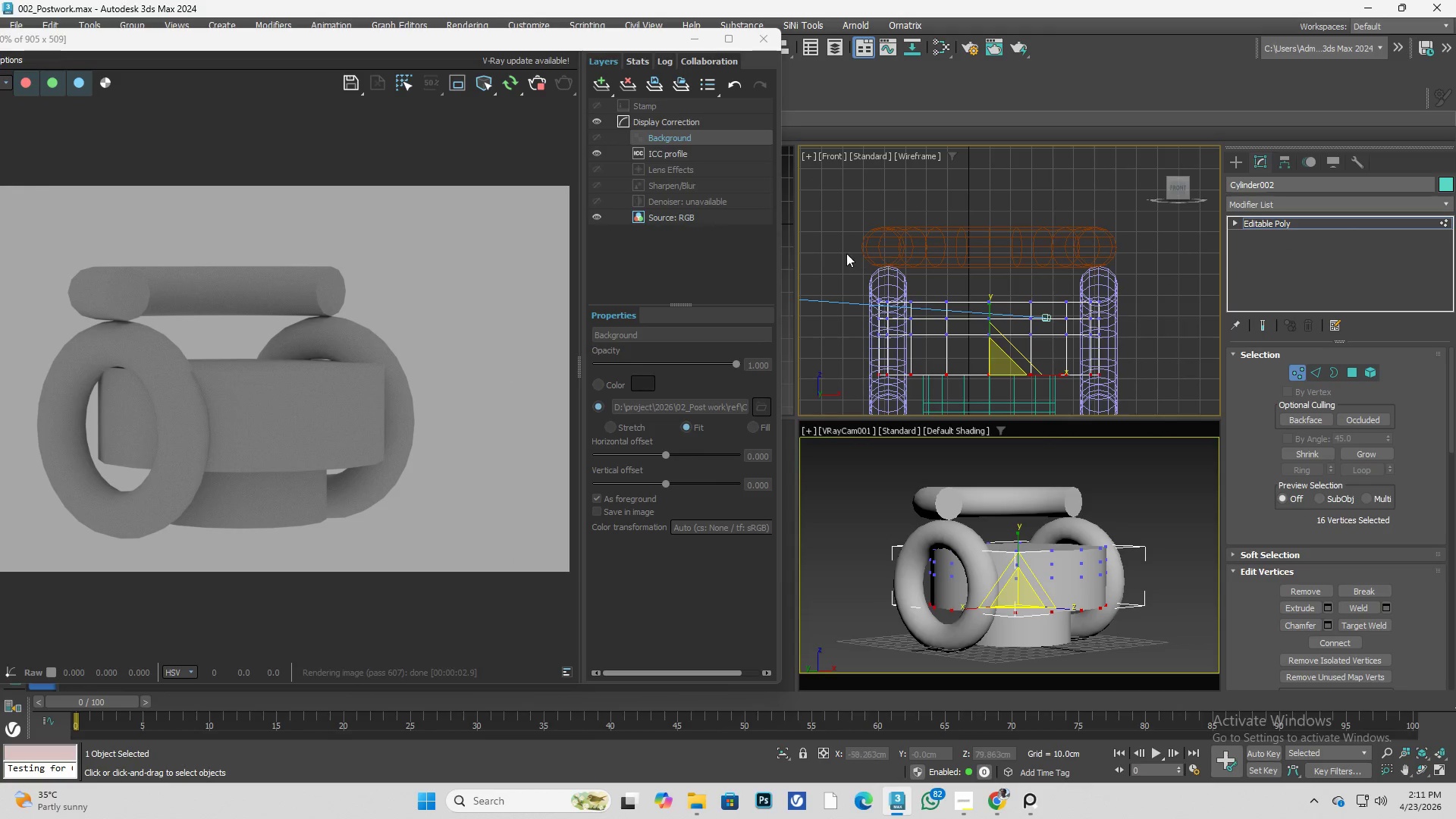 
left_click_drag(start_coordinate=[845, 253], to_coordinate=[1145, 348])
 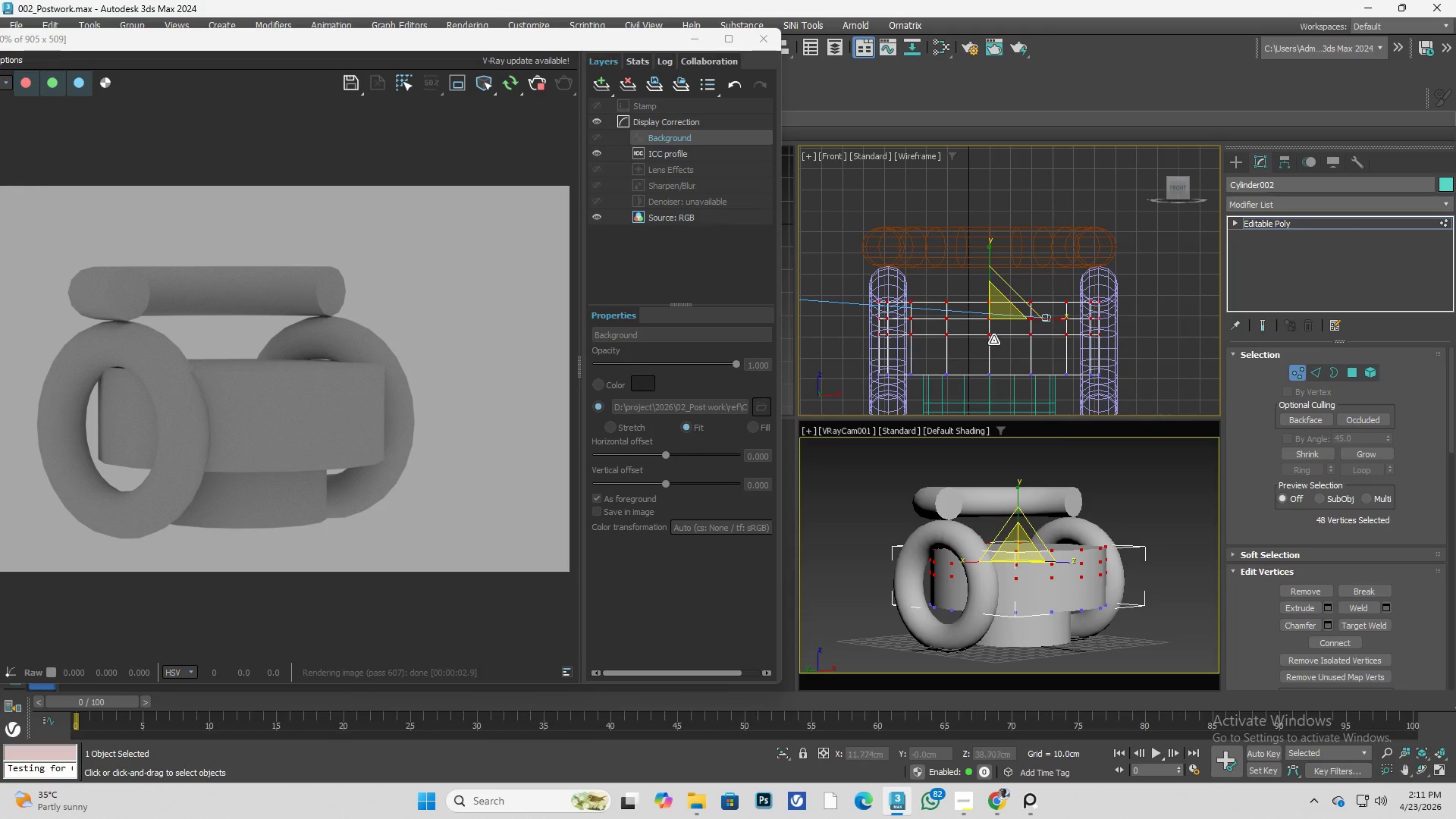 
scroll: coordinate [993, 339], scroll_direction: up, amount: 1.0
 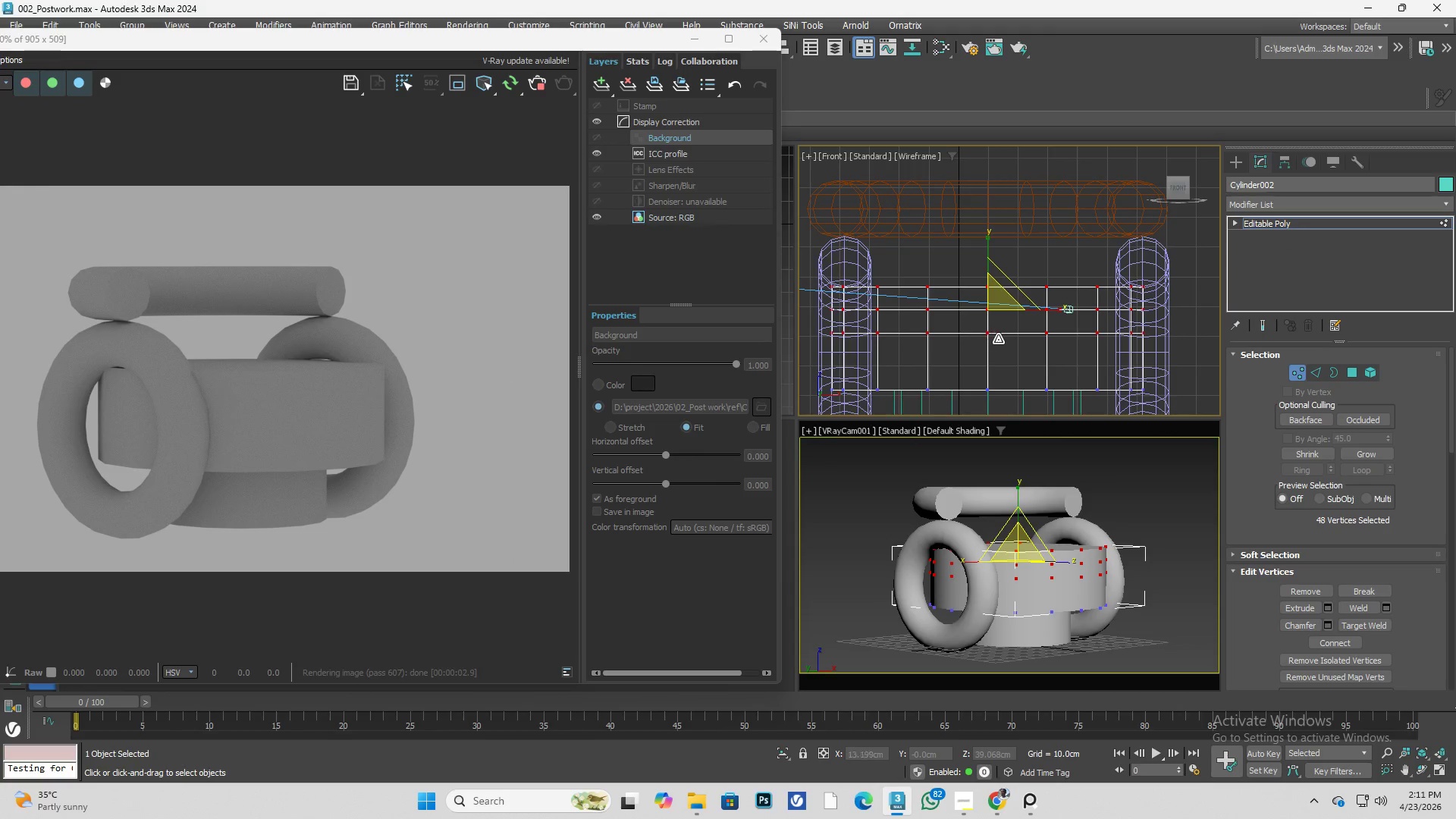 
key(W)
 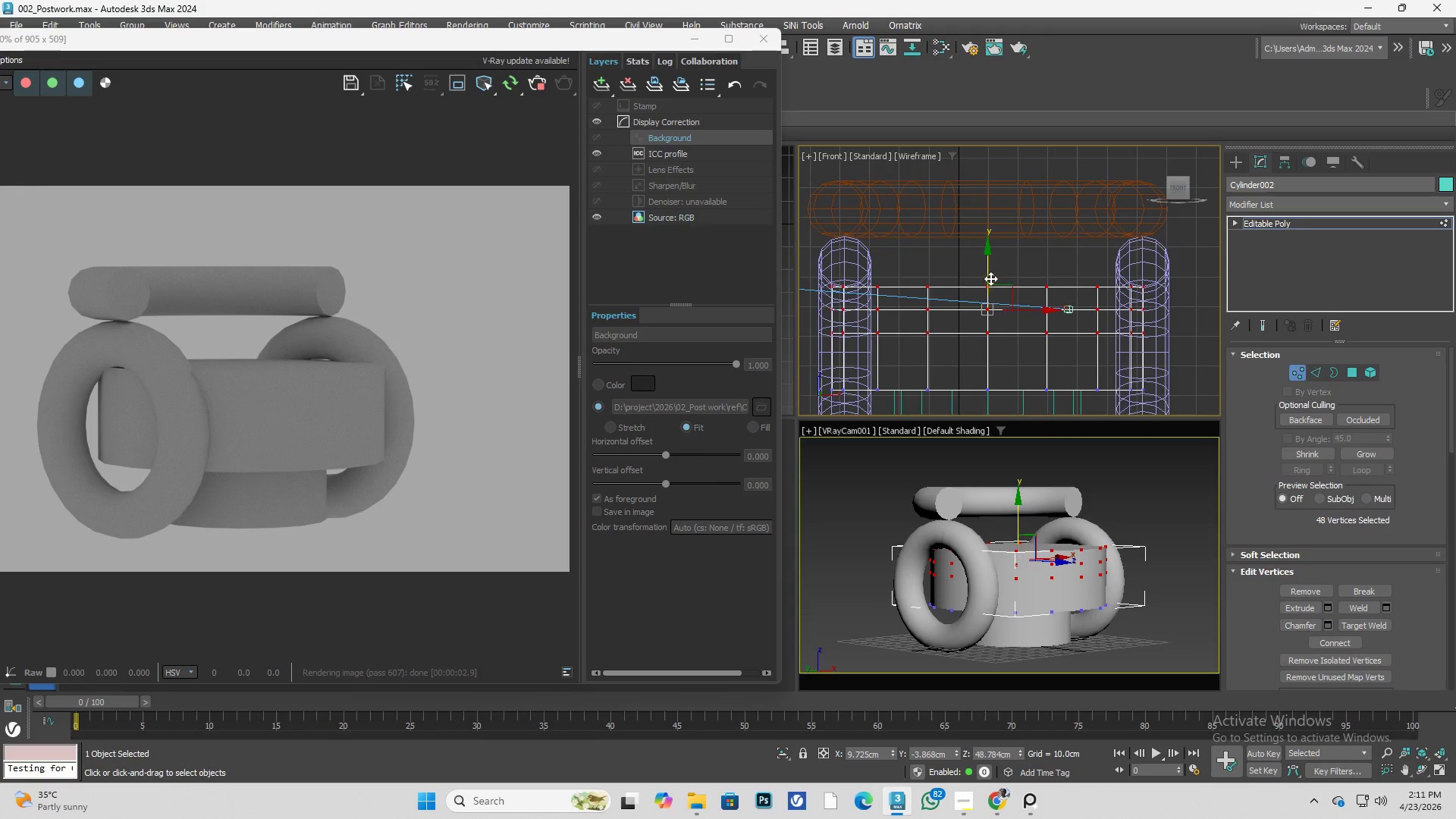 
left_click_drag(start_coordinate=[987, 277], to_coordinate=[990, 291])
 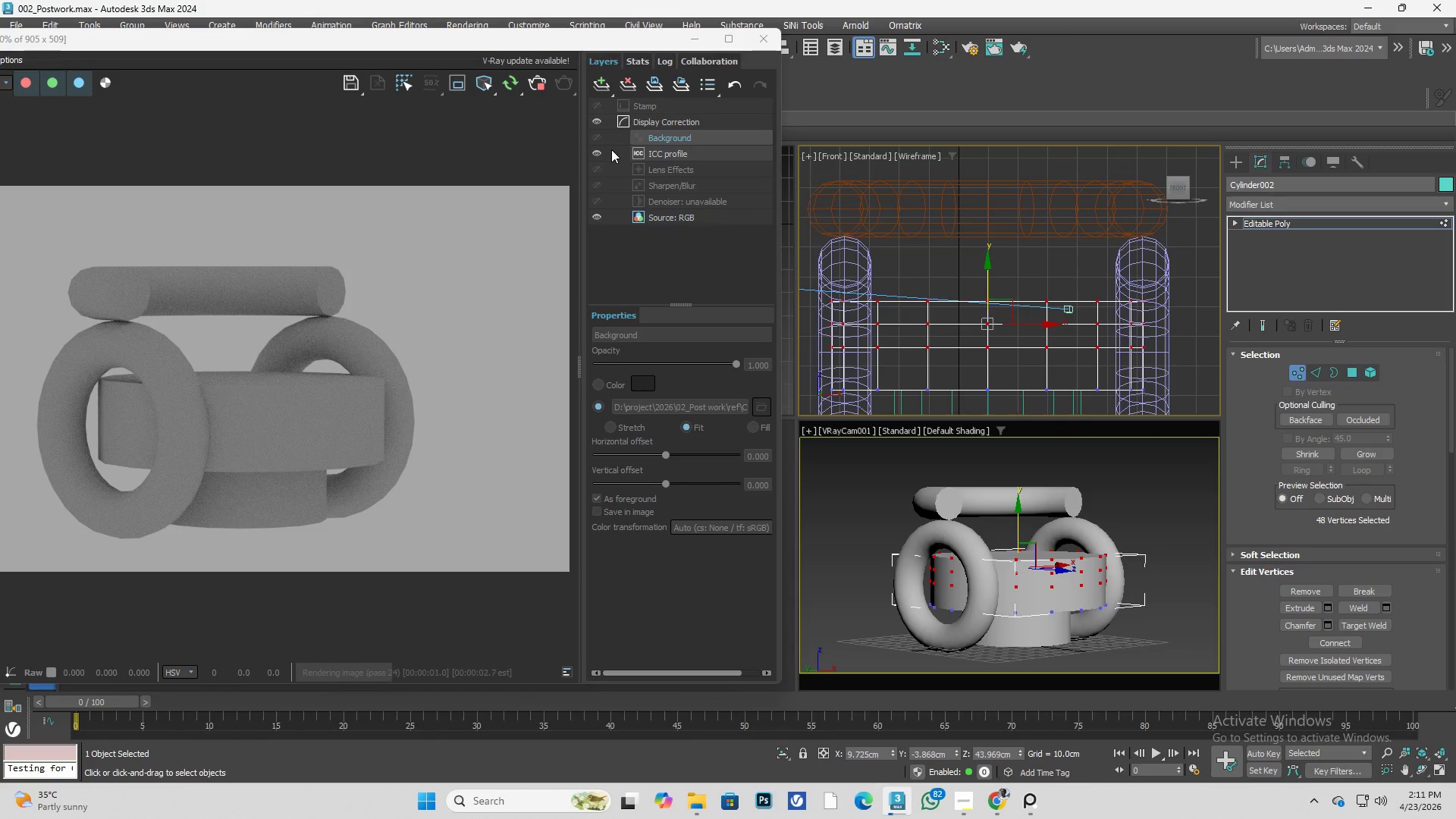 
left_click([598, 140])
 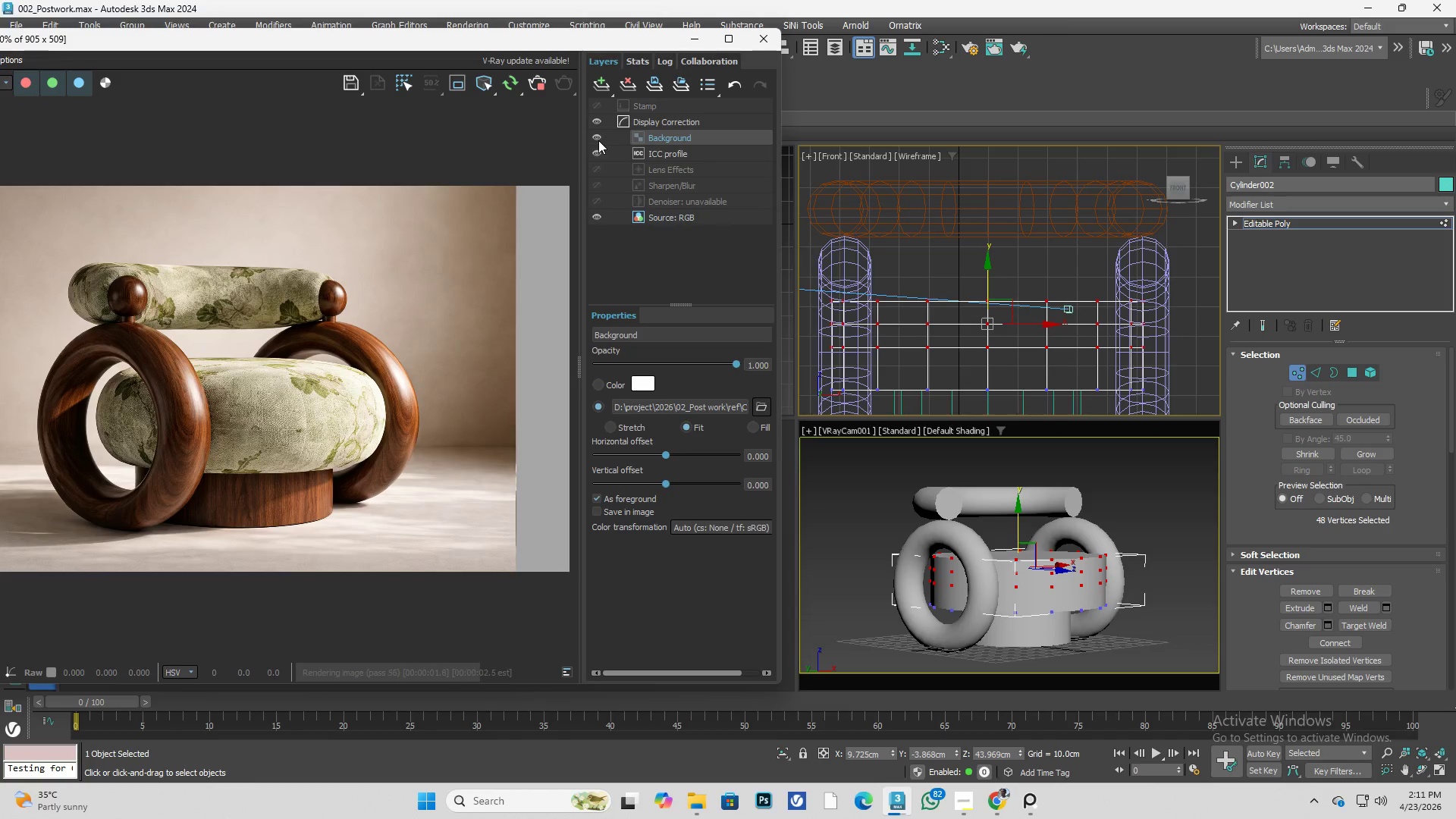 
left_click([598, 140])
 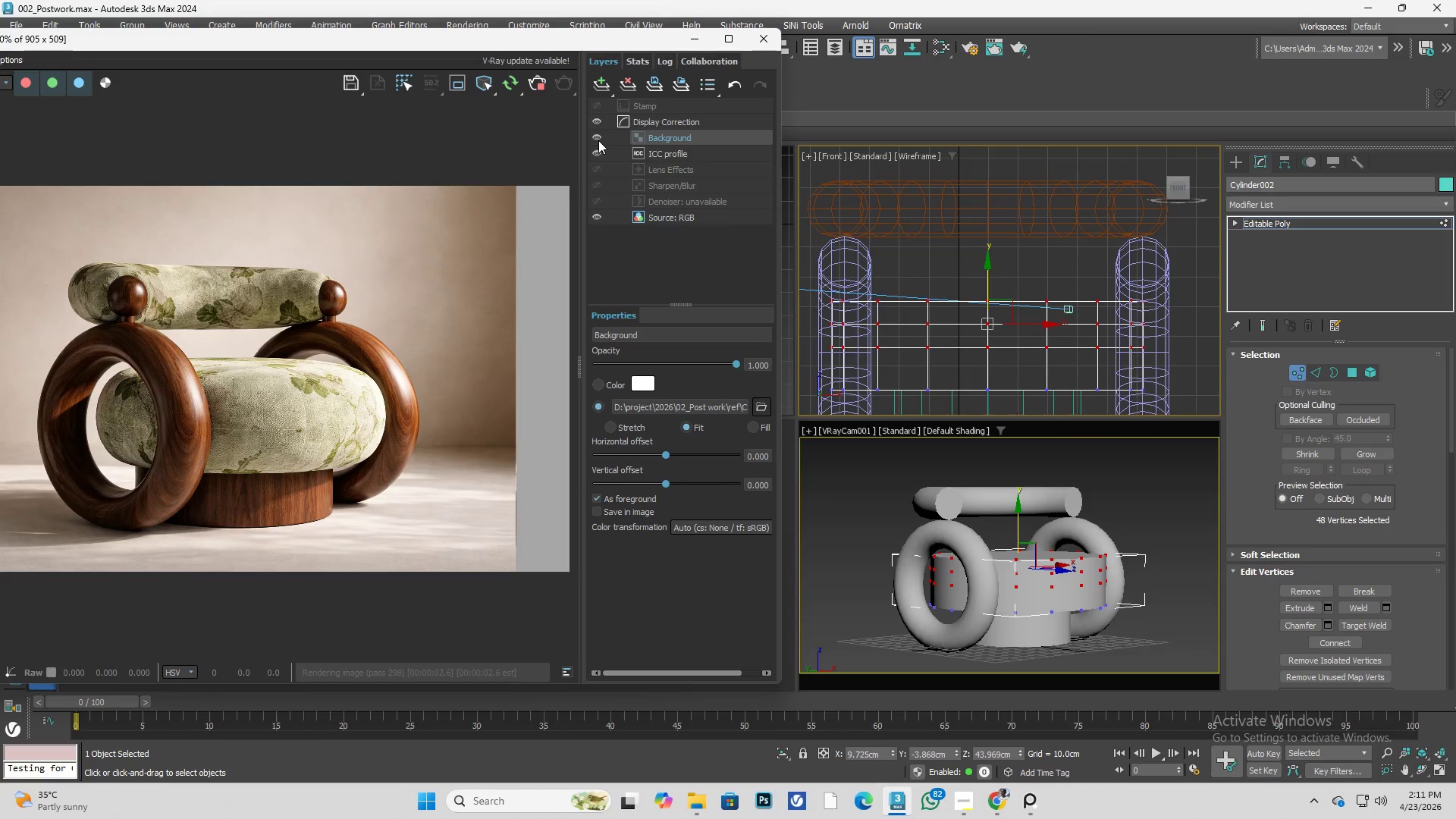 
double_click([598, 140])
 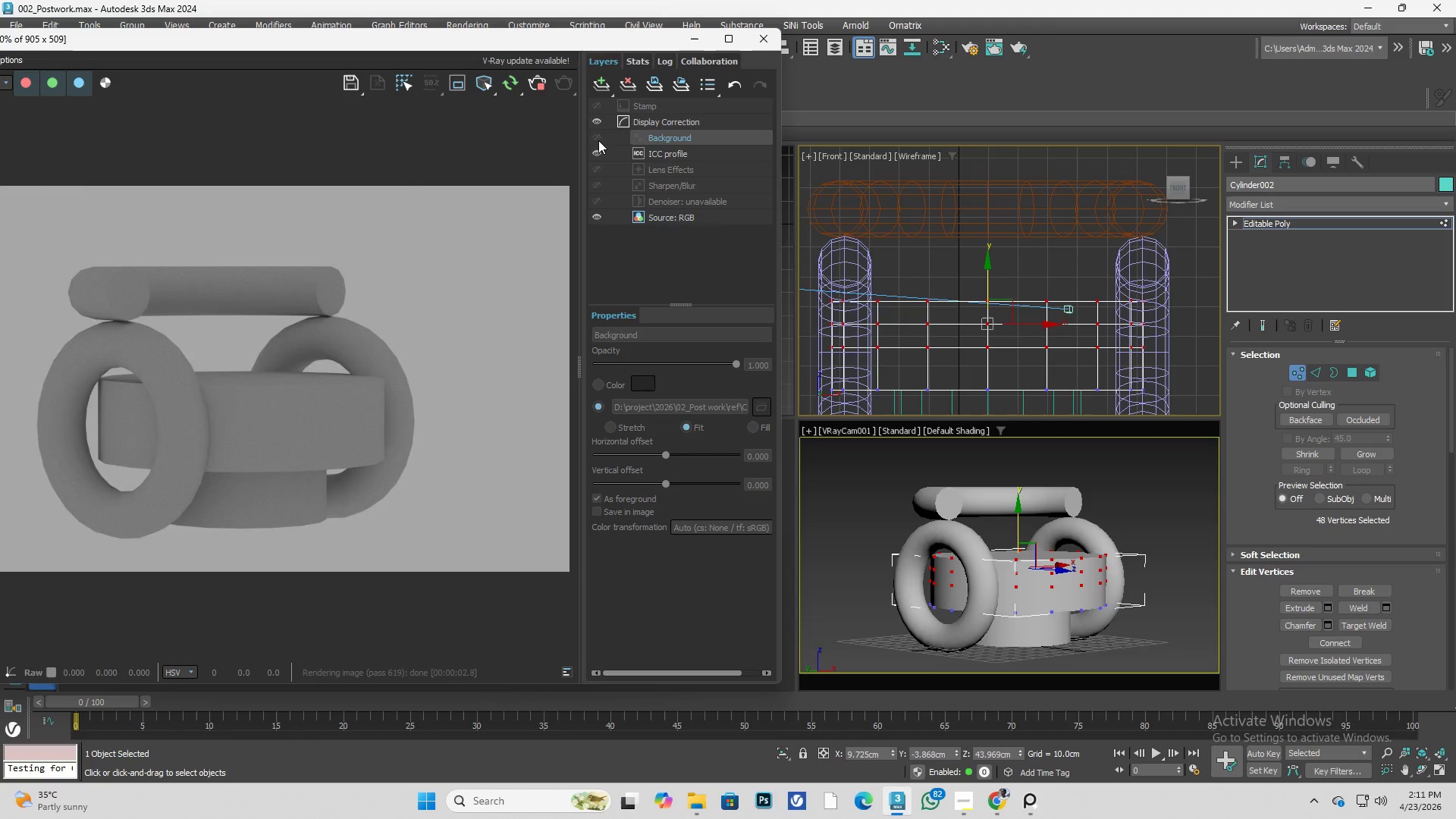 
left_click([598, 140])
 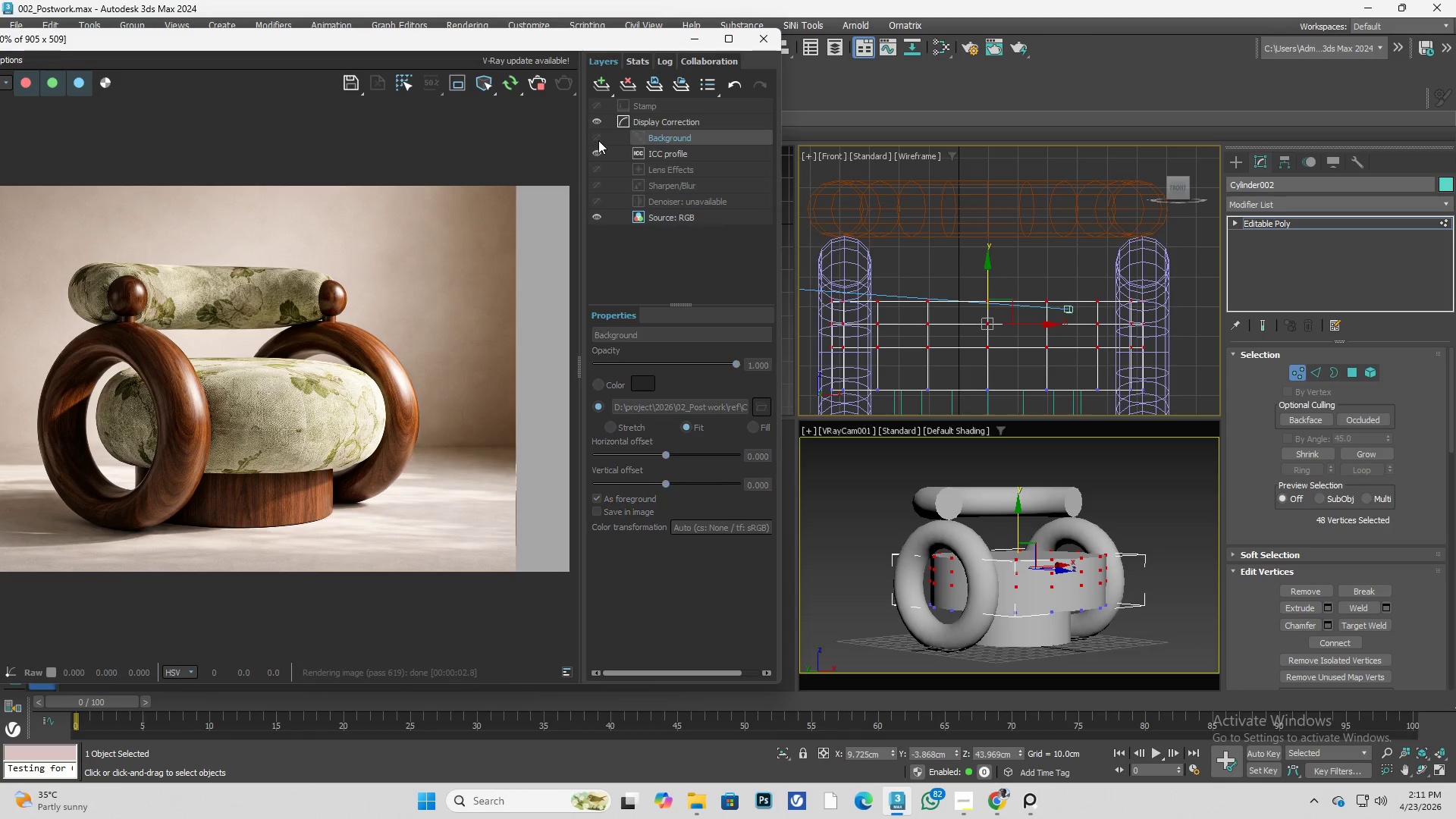 
left_click([598, 140])
 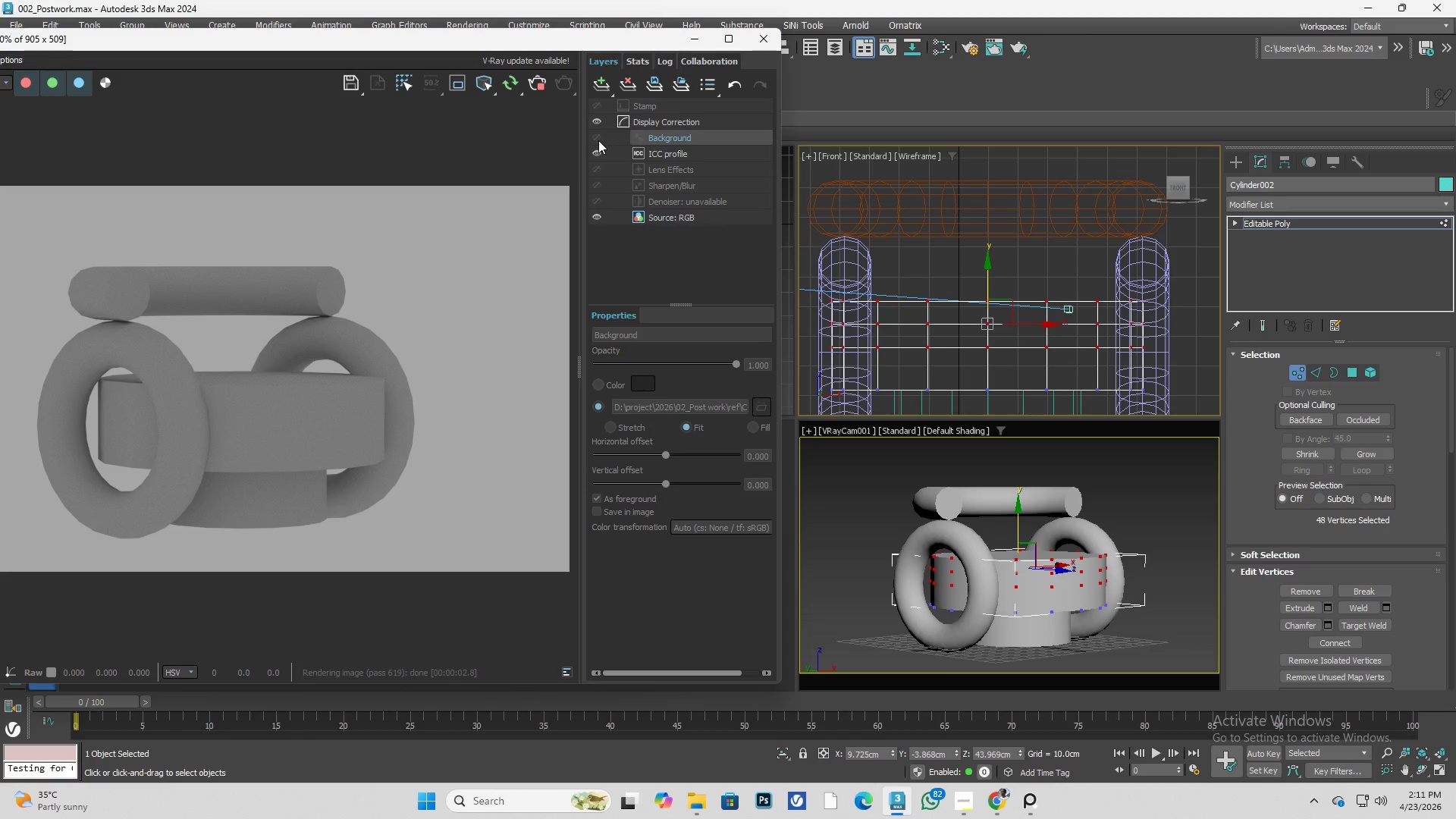 
left_click([598, 140])
 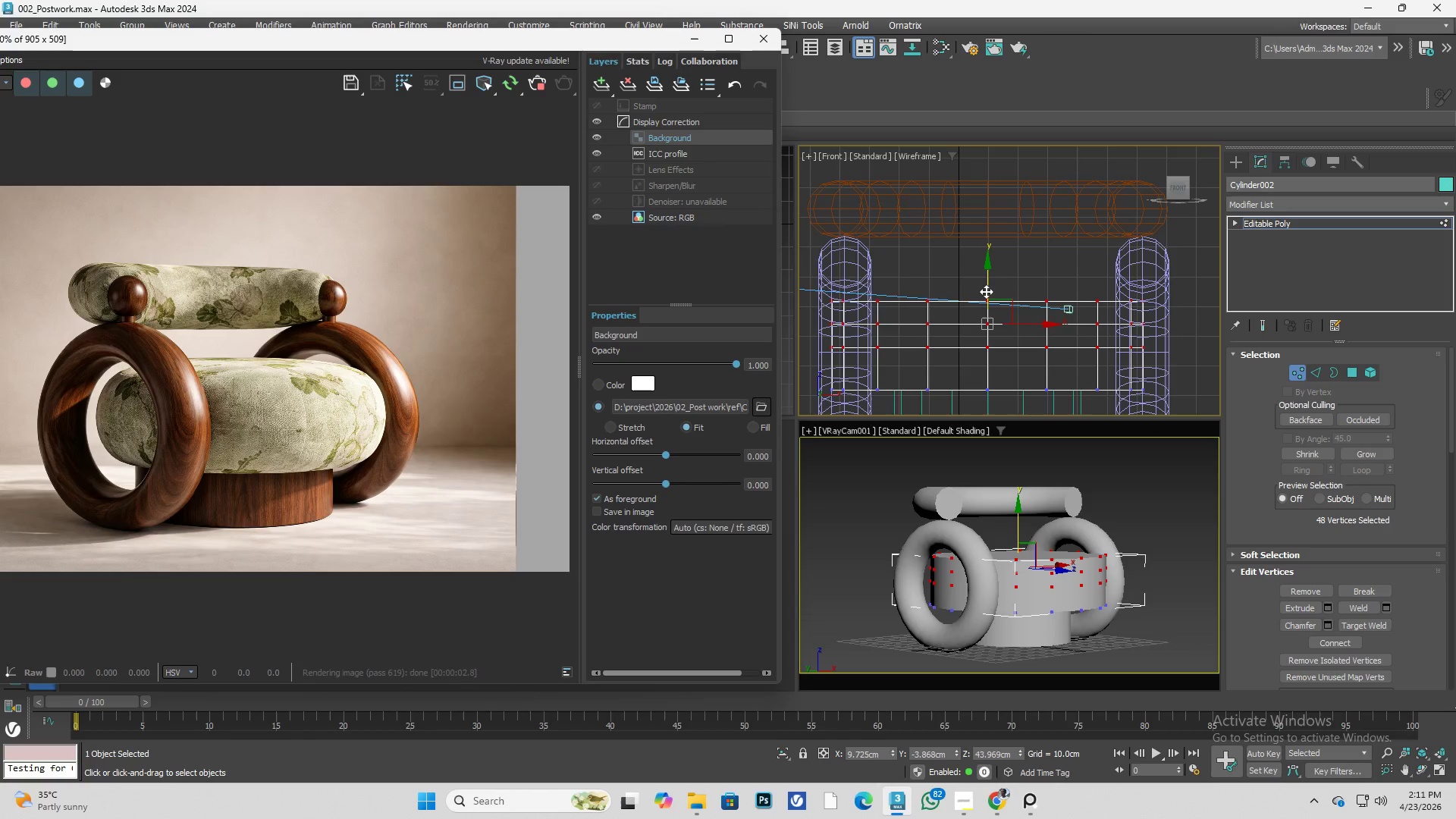 
left_click_drag(start_coordinate=[987, 291], to_coordinate=[984, 286])
 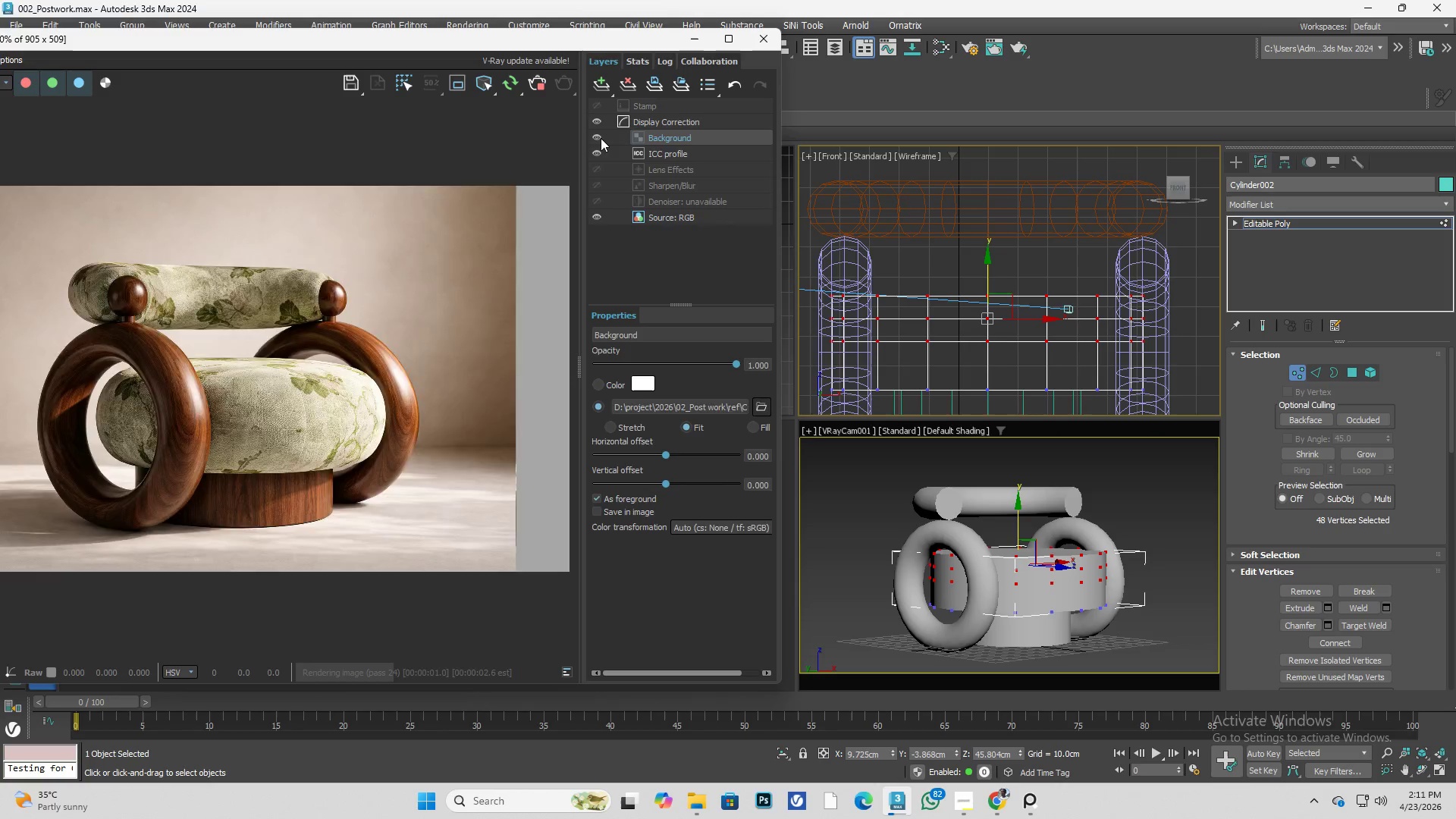 
double_click([601, 138])
 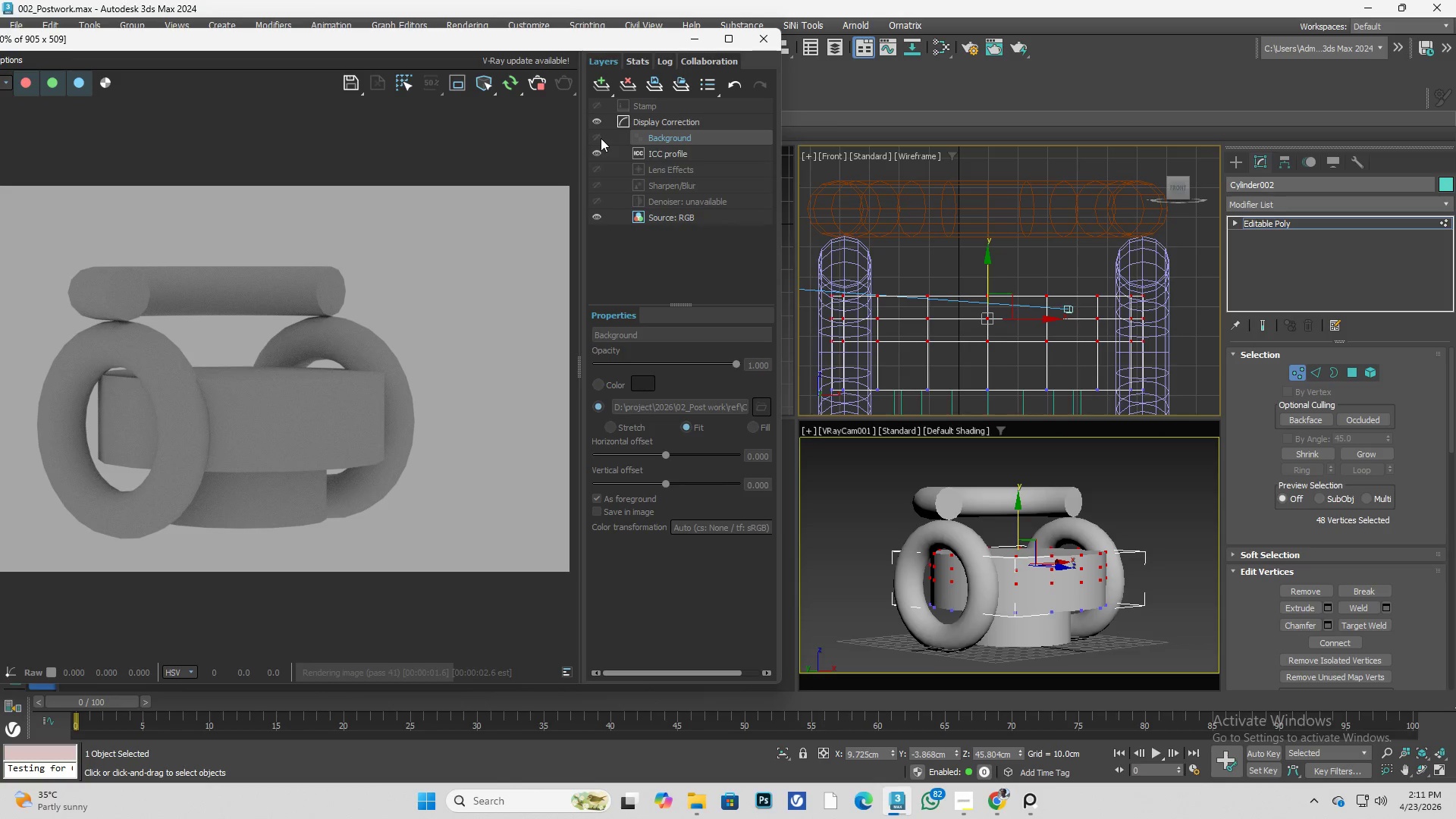 
triple_click([601, 138])
 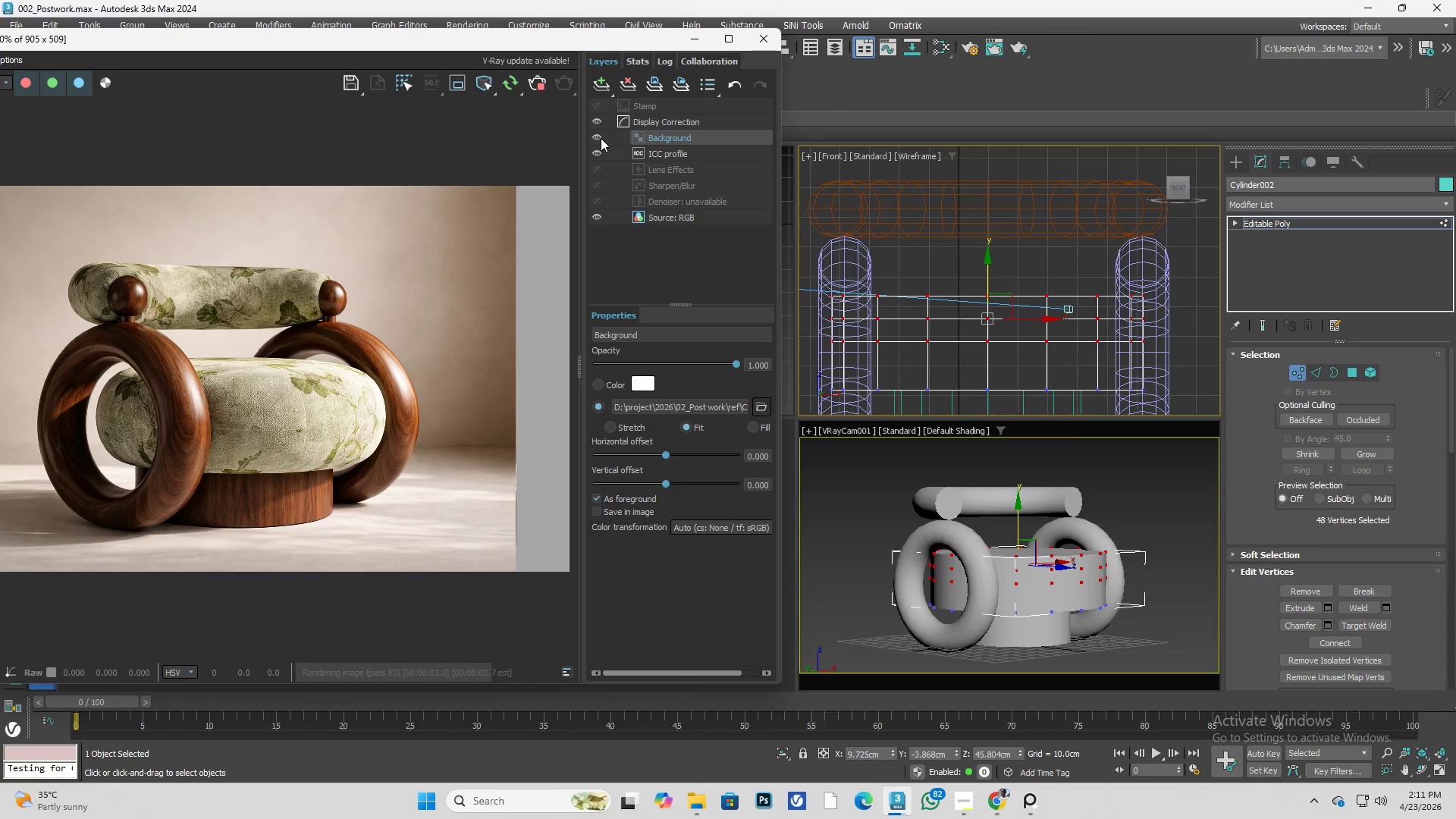 
triple_click([601, 138])
 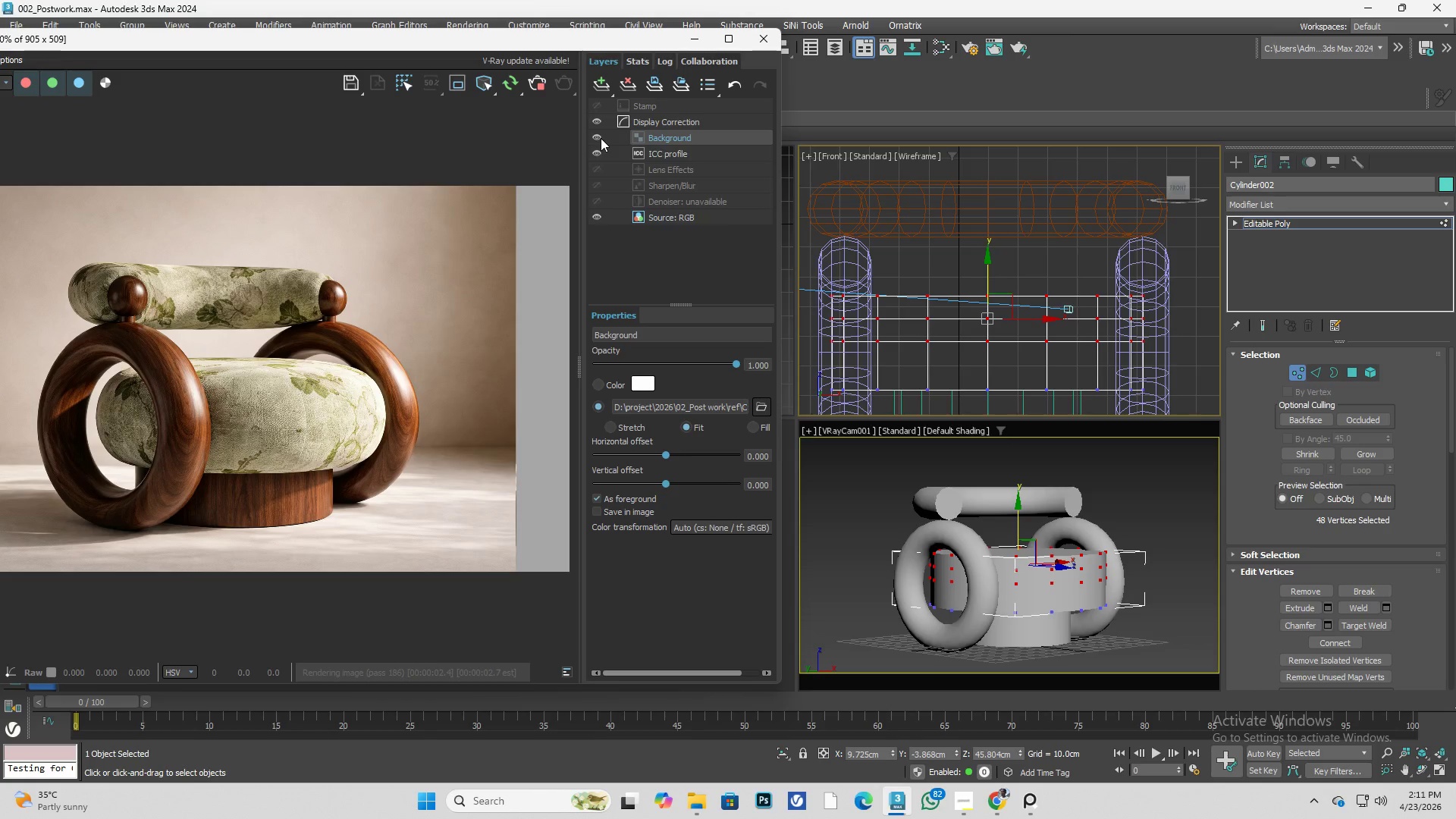 
triple_click([601, 138])
 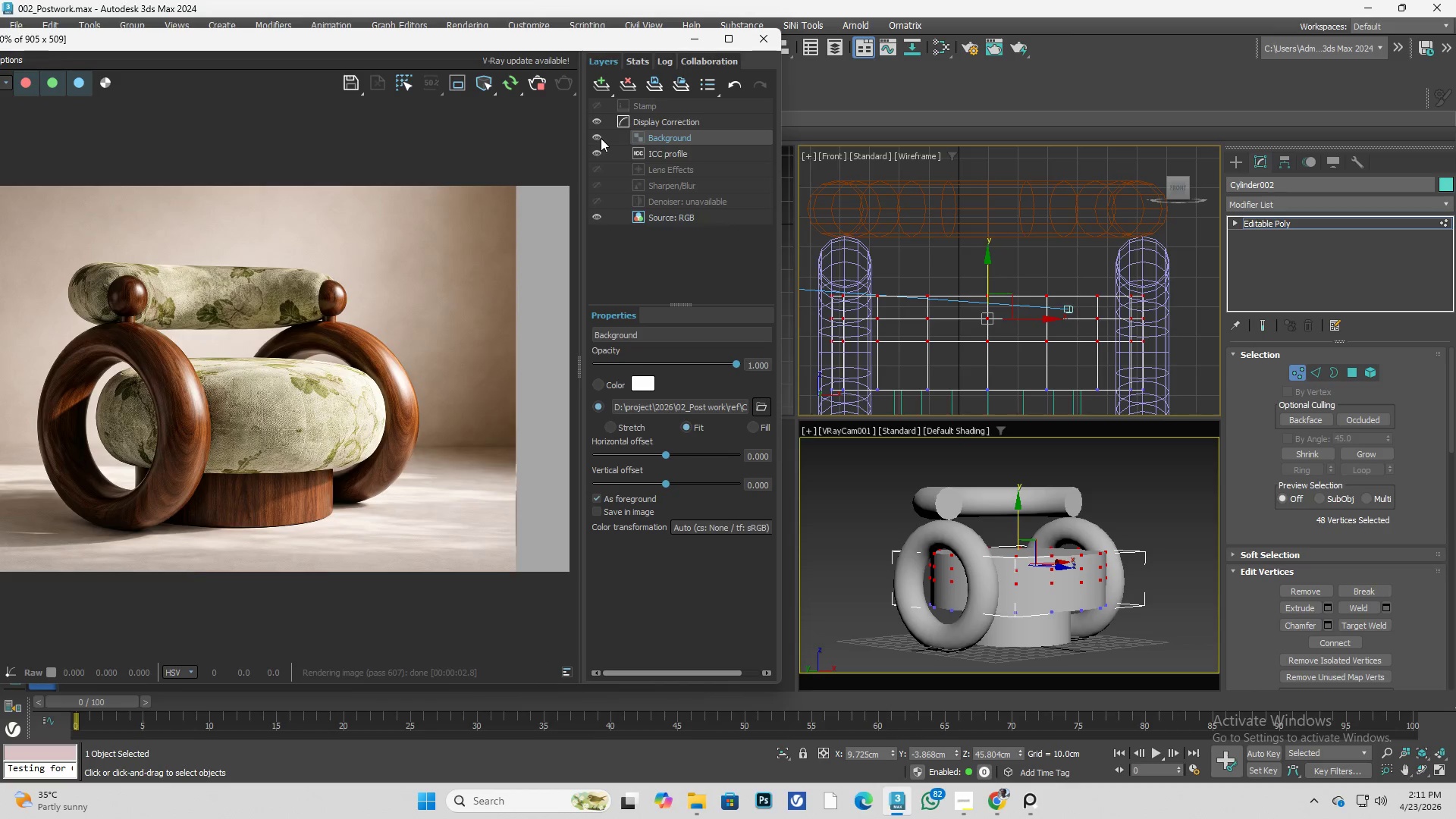 
double_click([601, 138])
 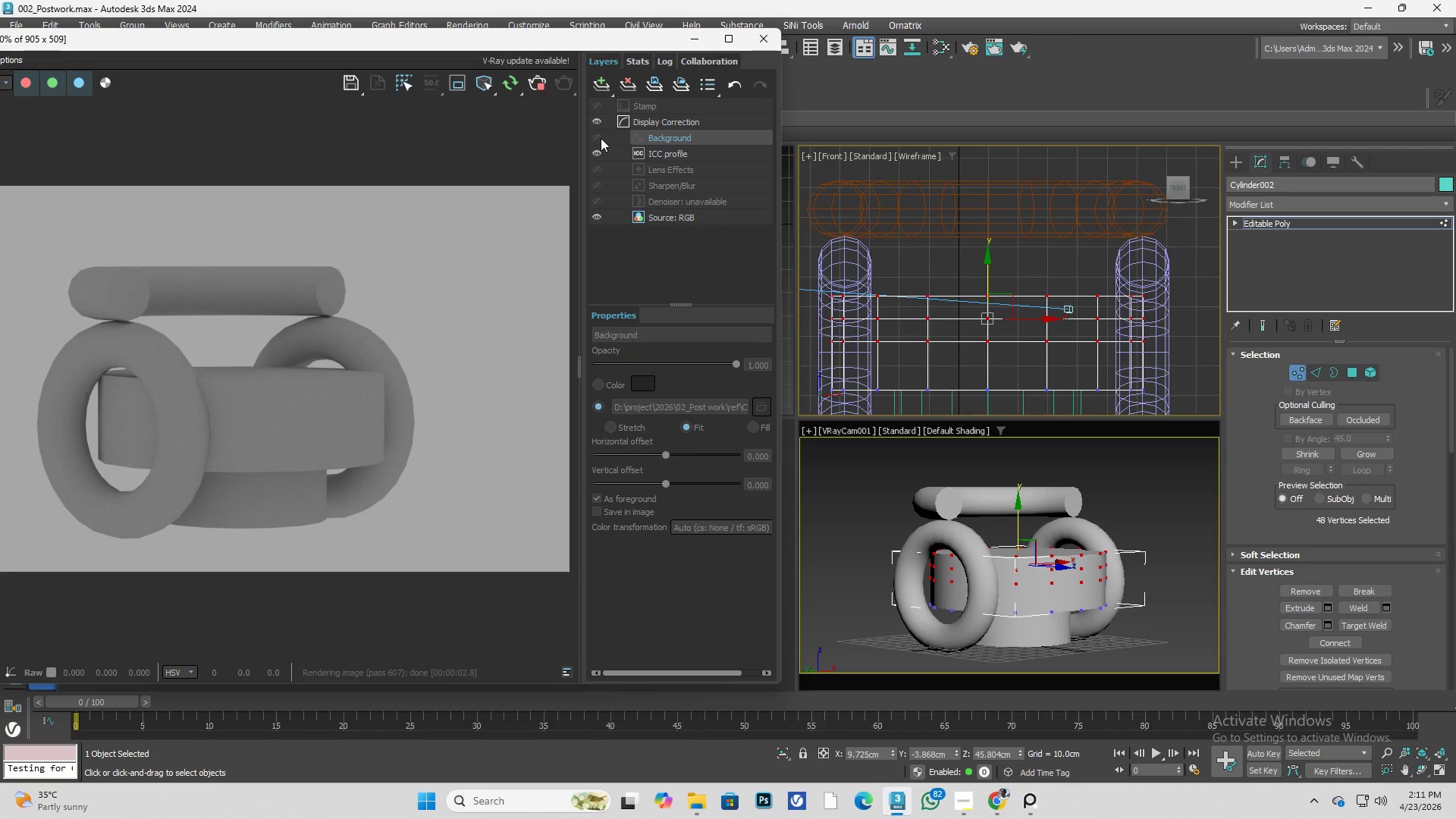 
triple_click([601, 138])
 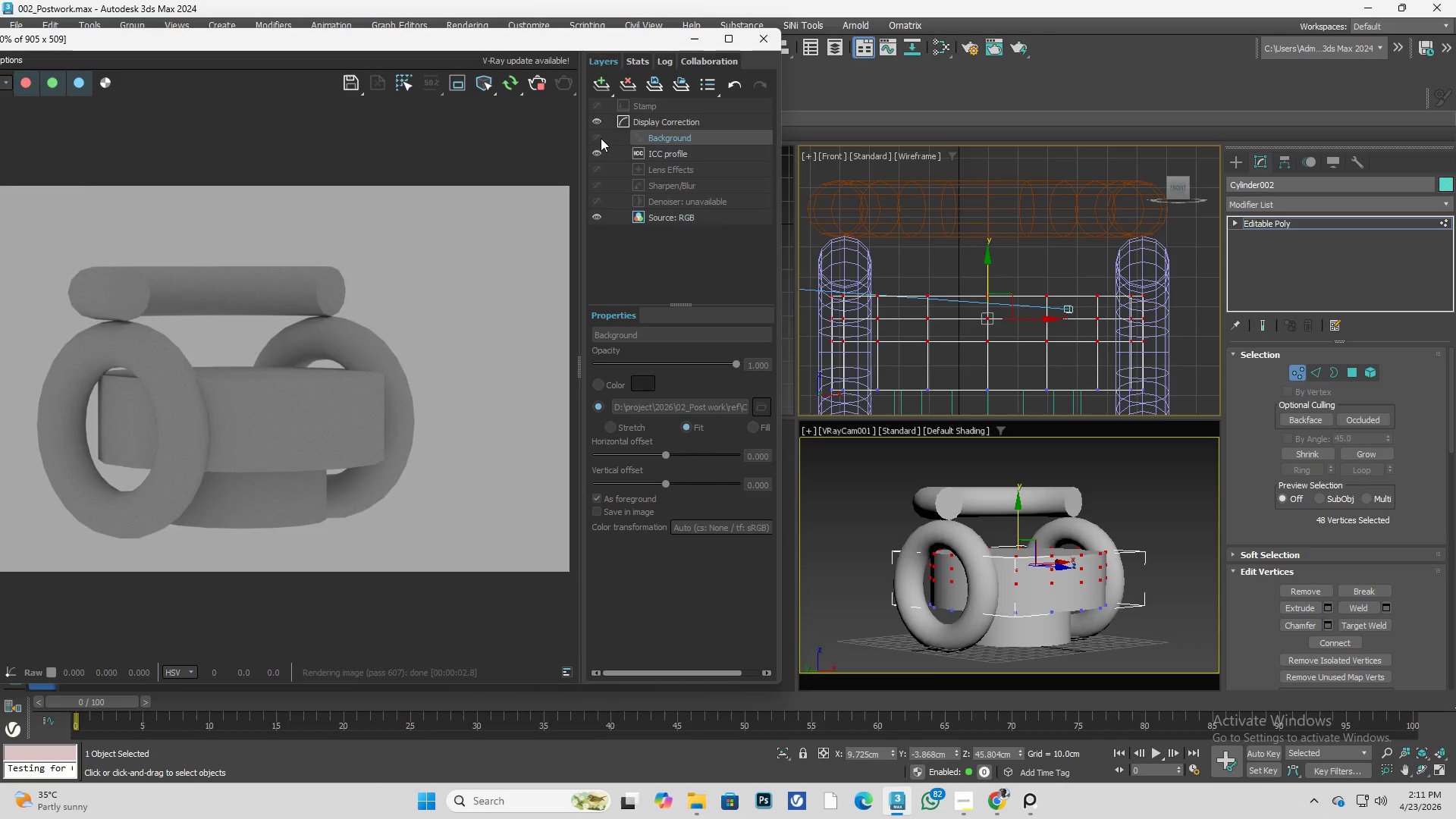 
left_click([601, 138])
 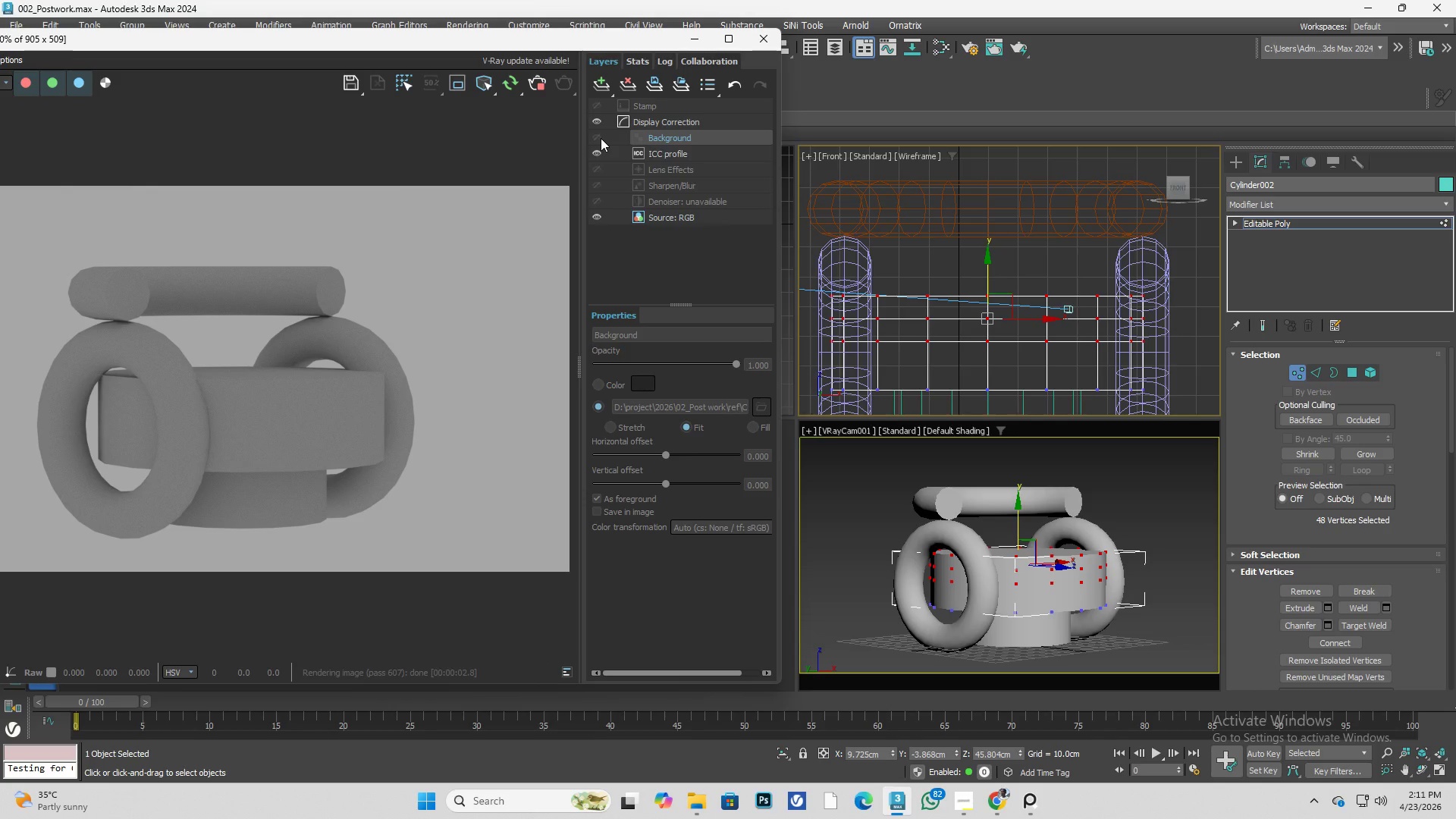 
double_click([601, 138])
 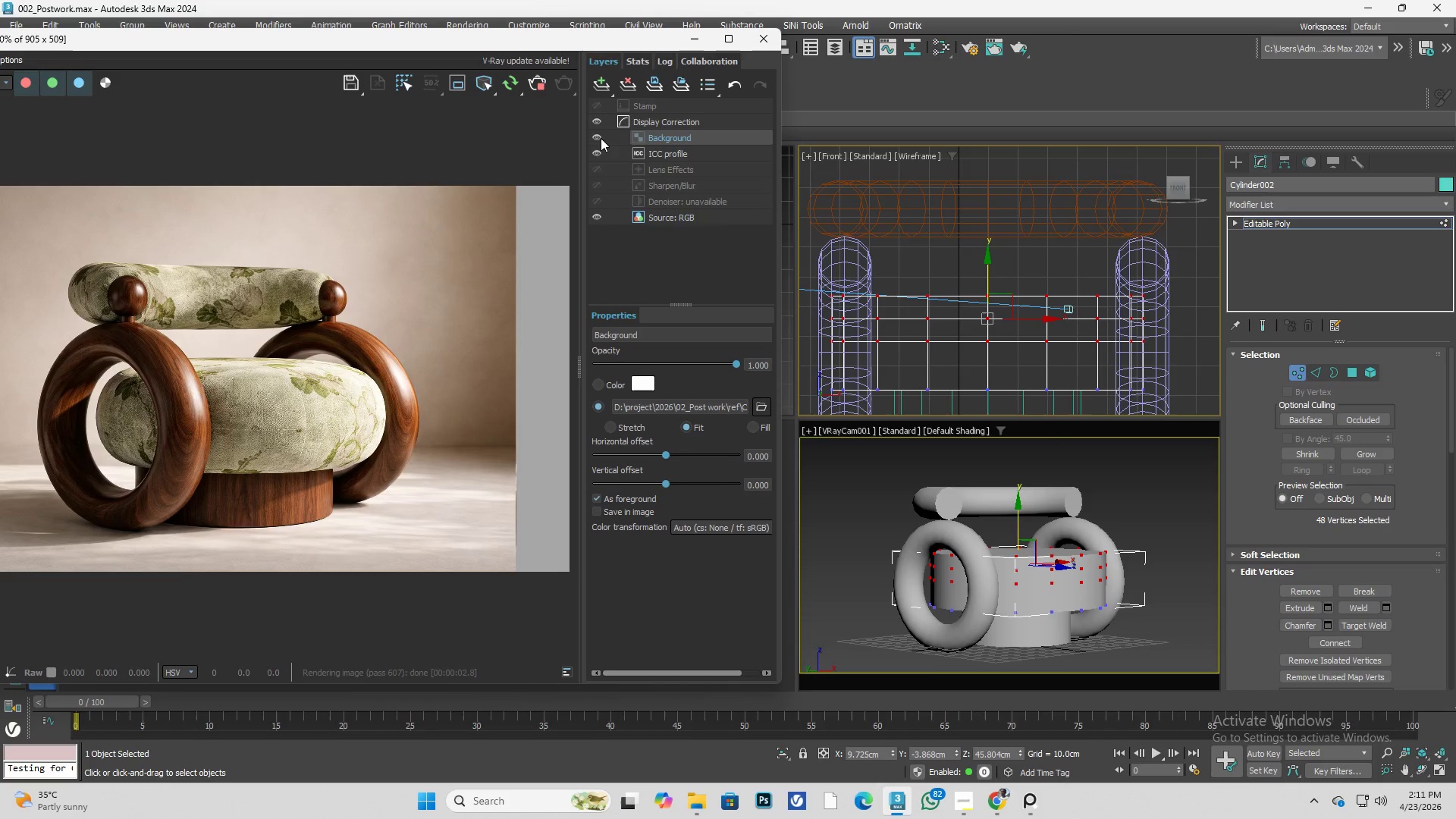 
triple_click([601, 138])
 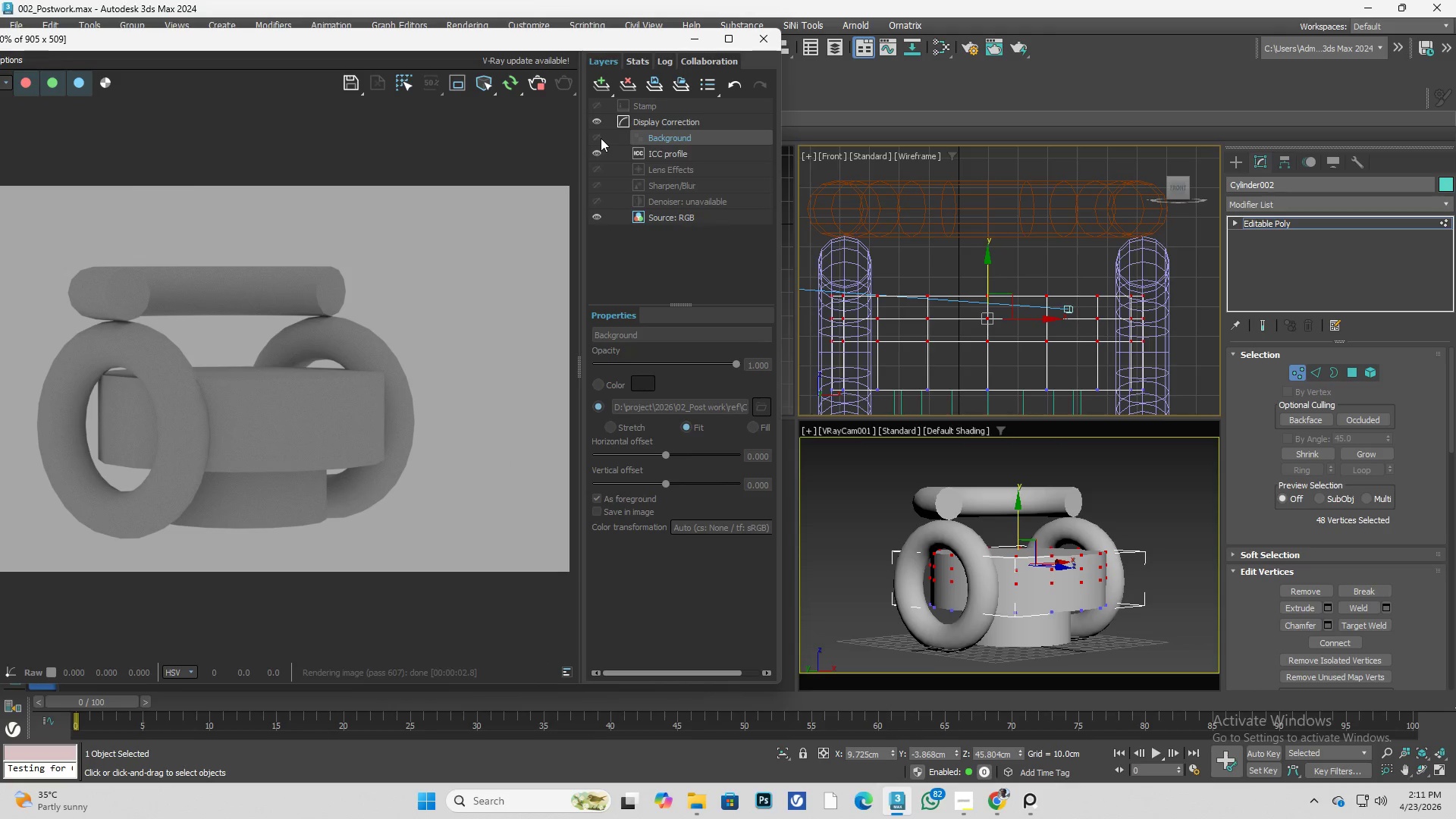 
double_click([601, 138])
 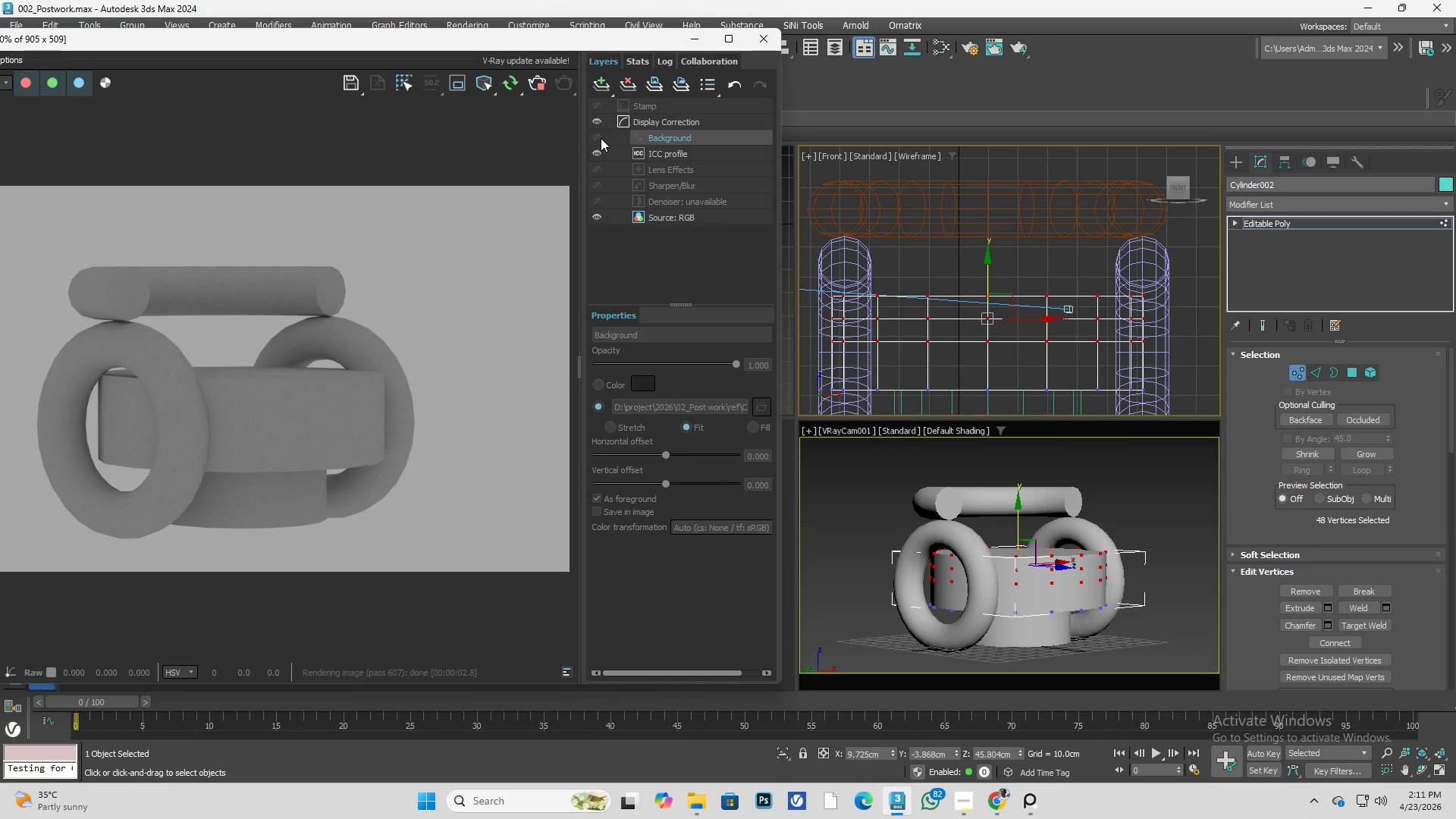 
triple_click([601, 138])
 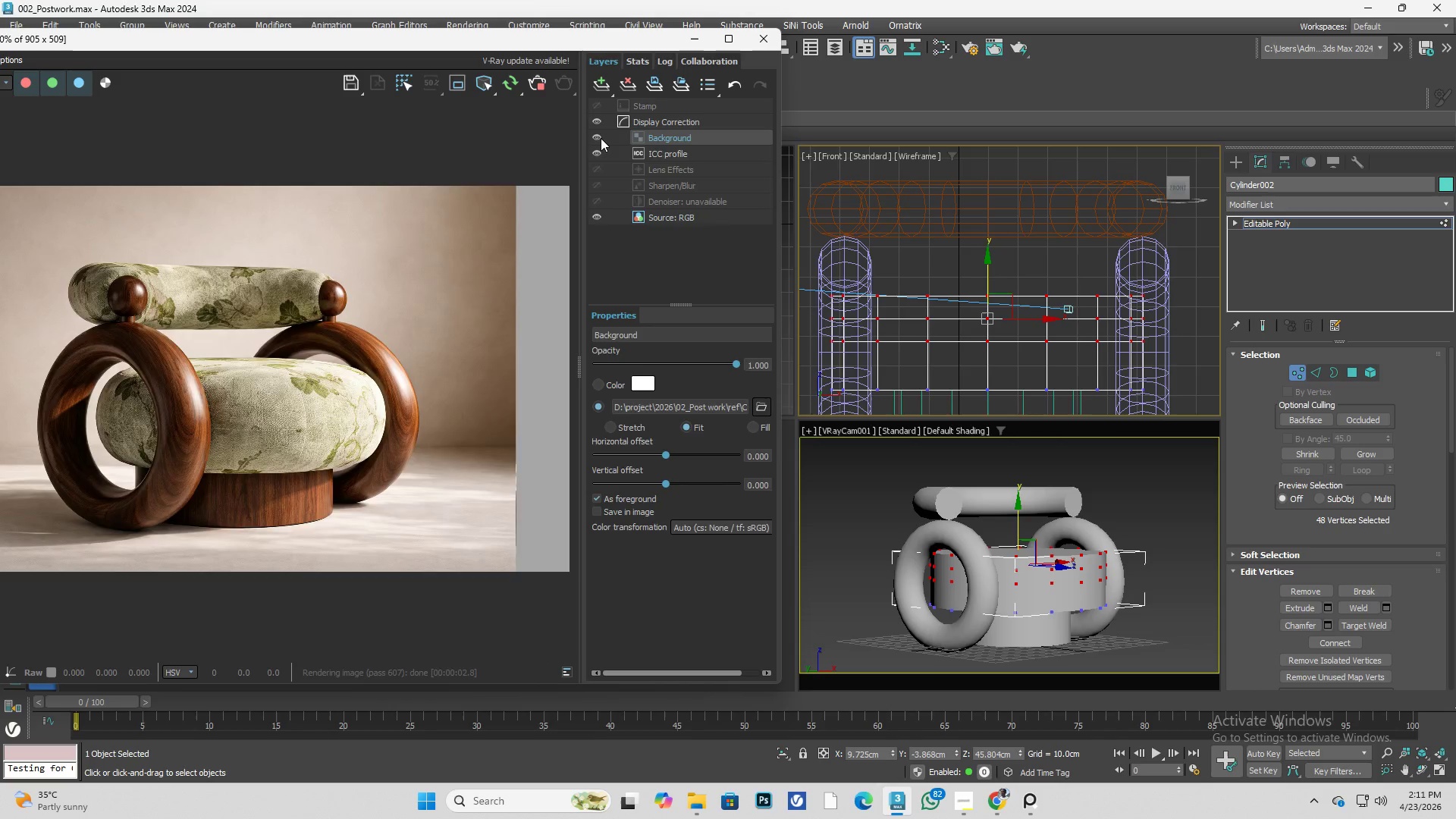 
left_click([601, 138])
 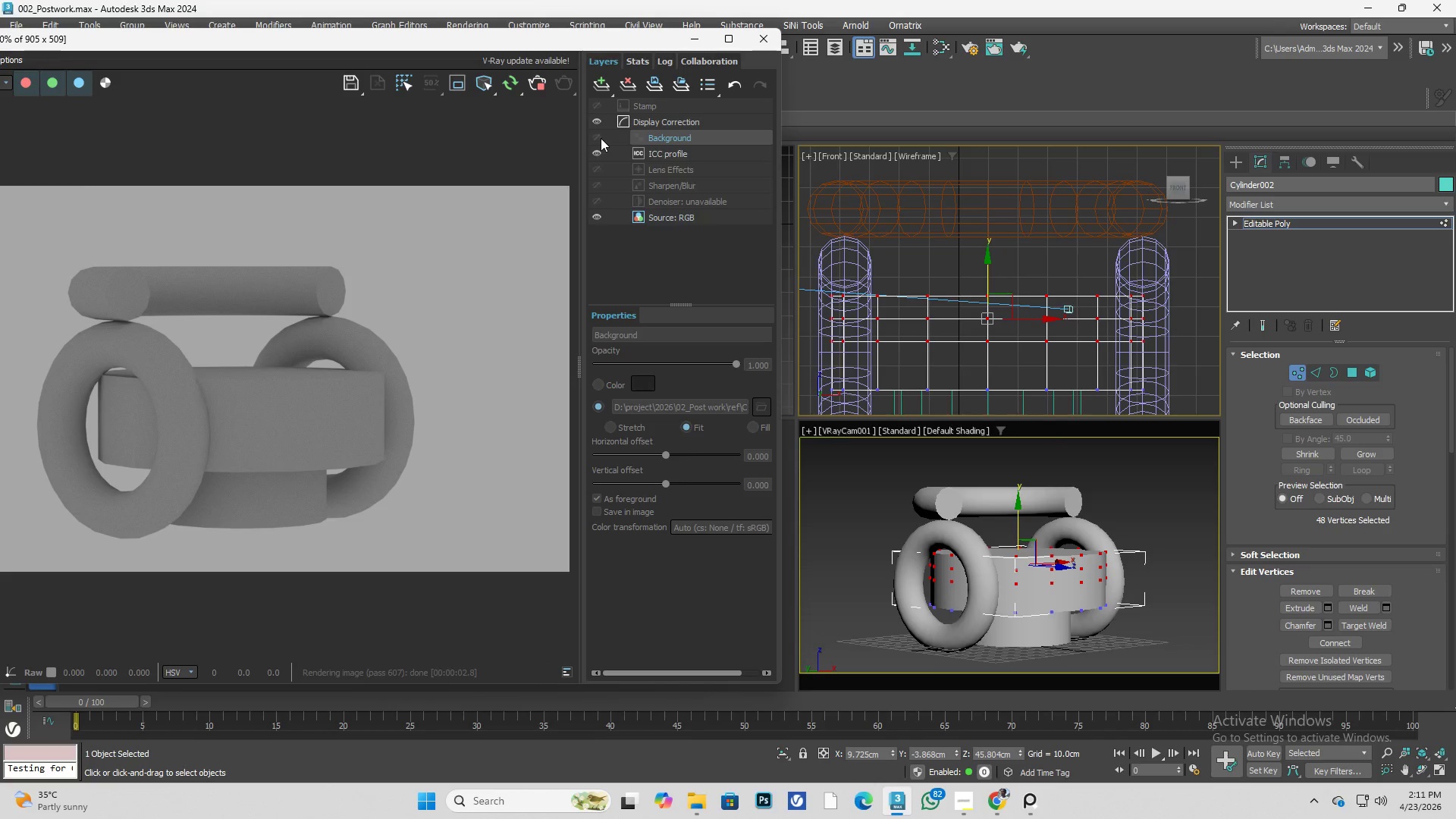 
left_click([601, 138])
 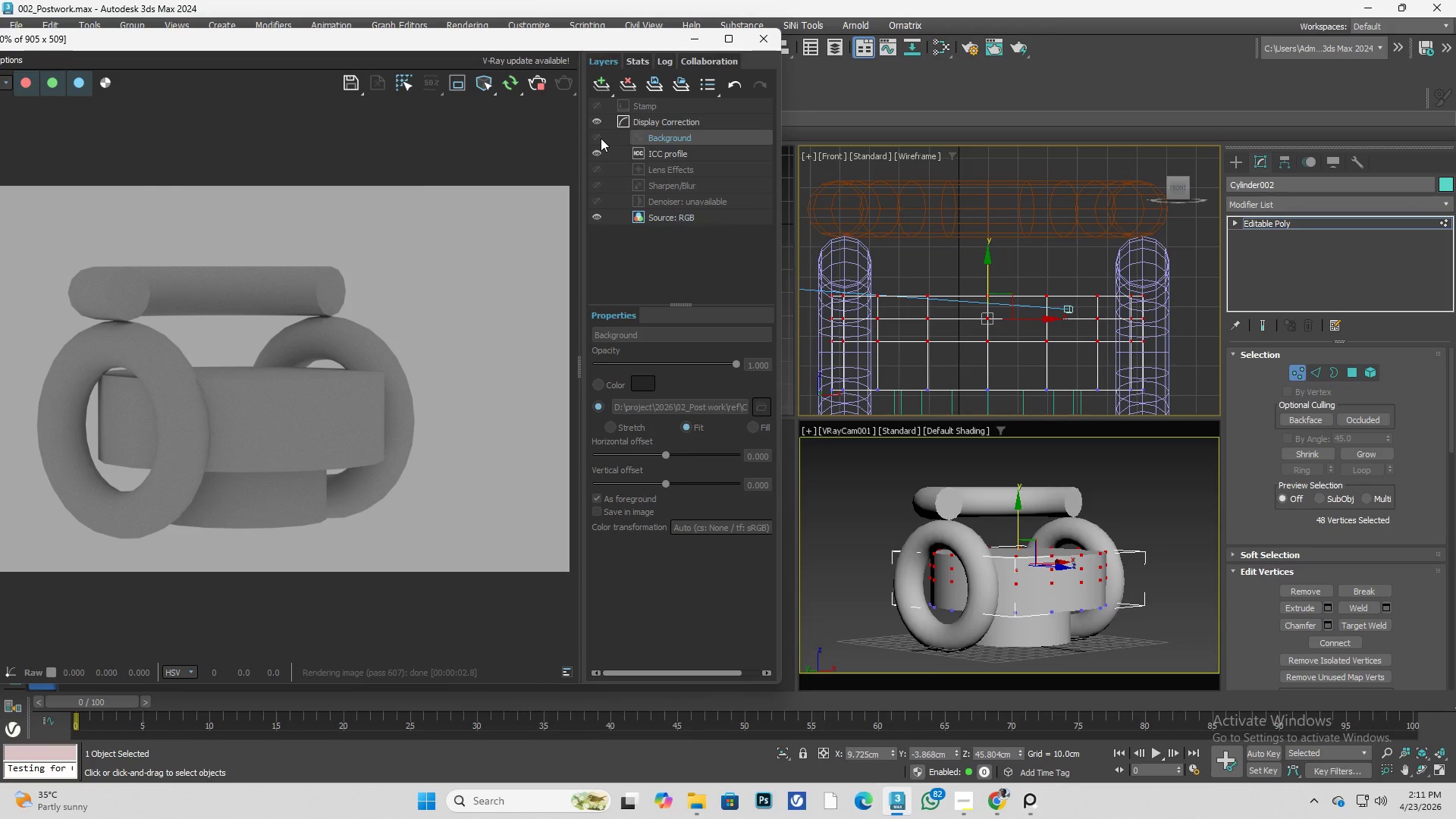 
double_click([601, 138])
 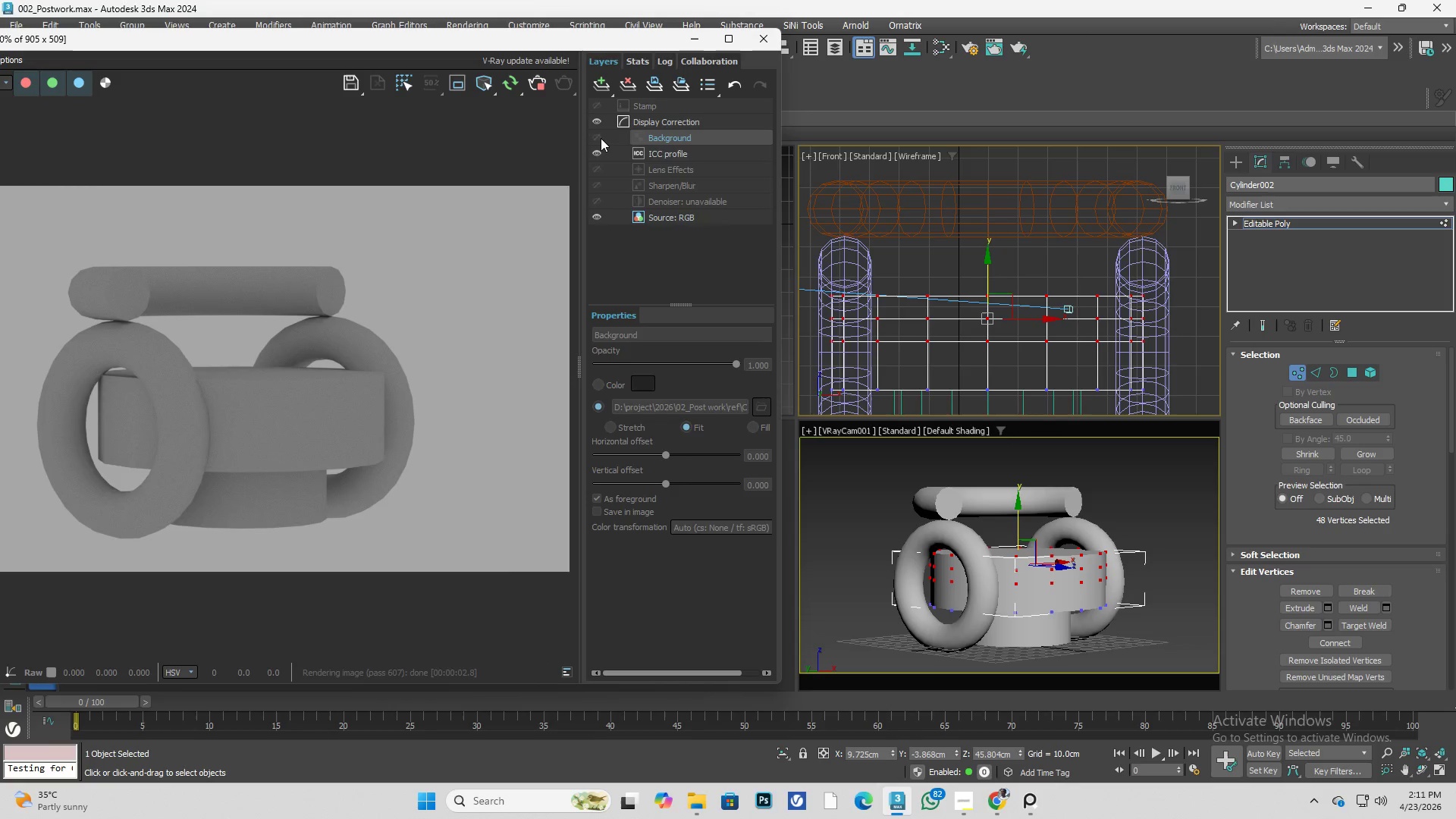 
triple_click([601, 138])
 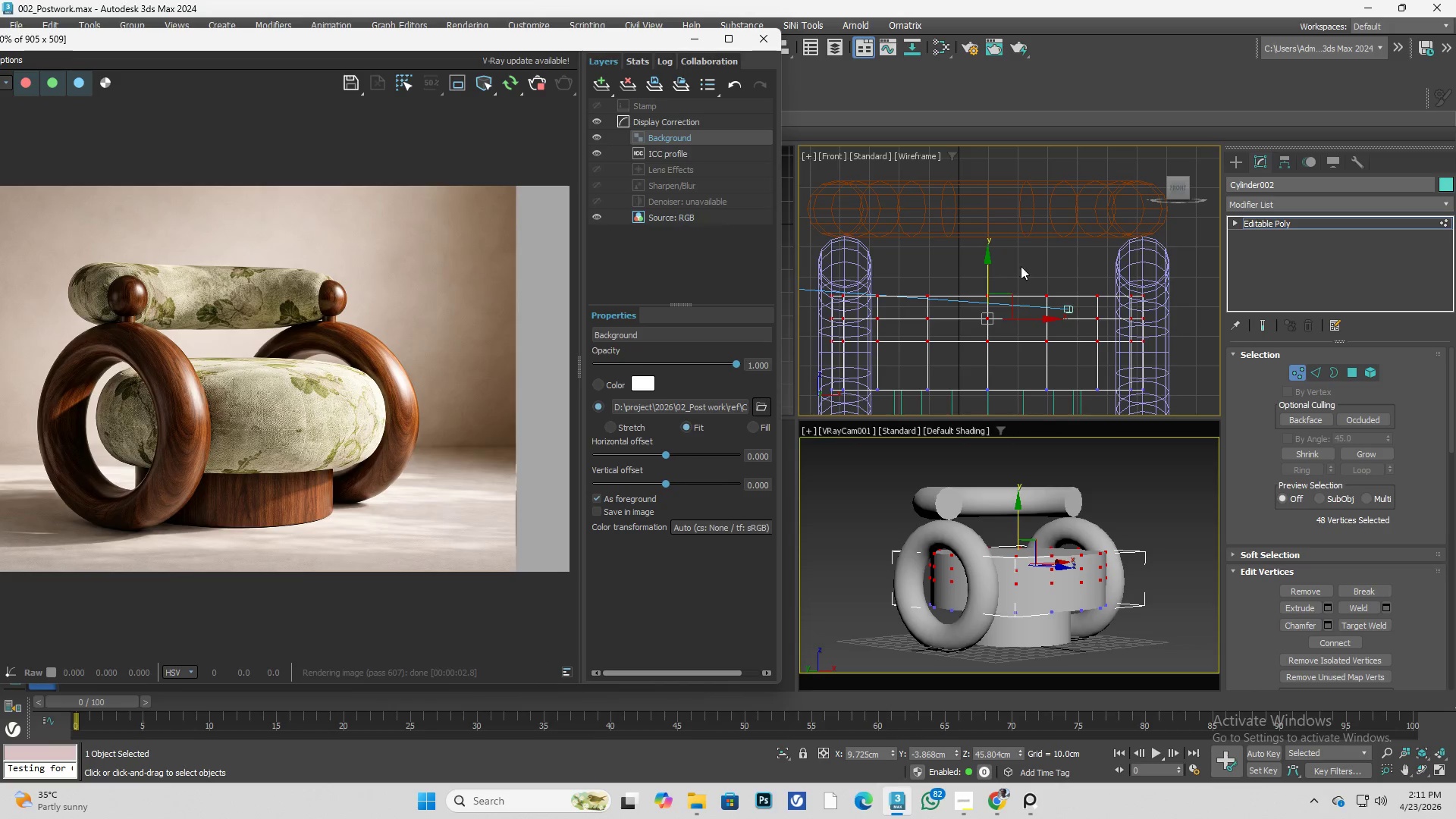 
scroll: coordinate [1011, 283], scroll_direction: down, amount: 1.0
 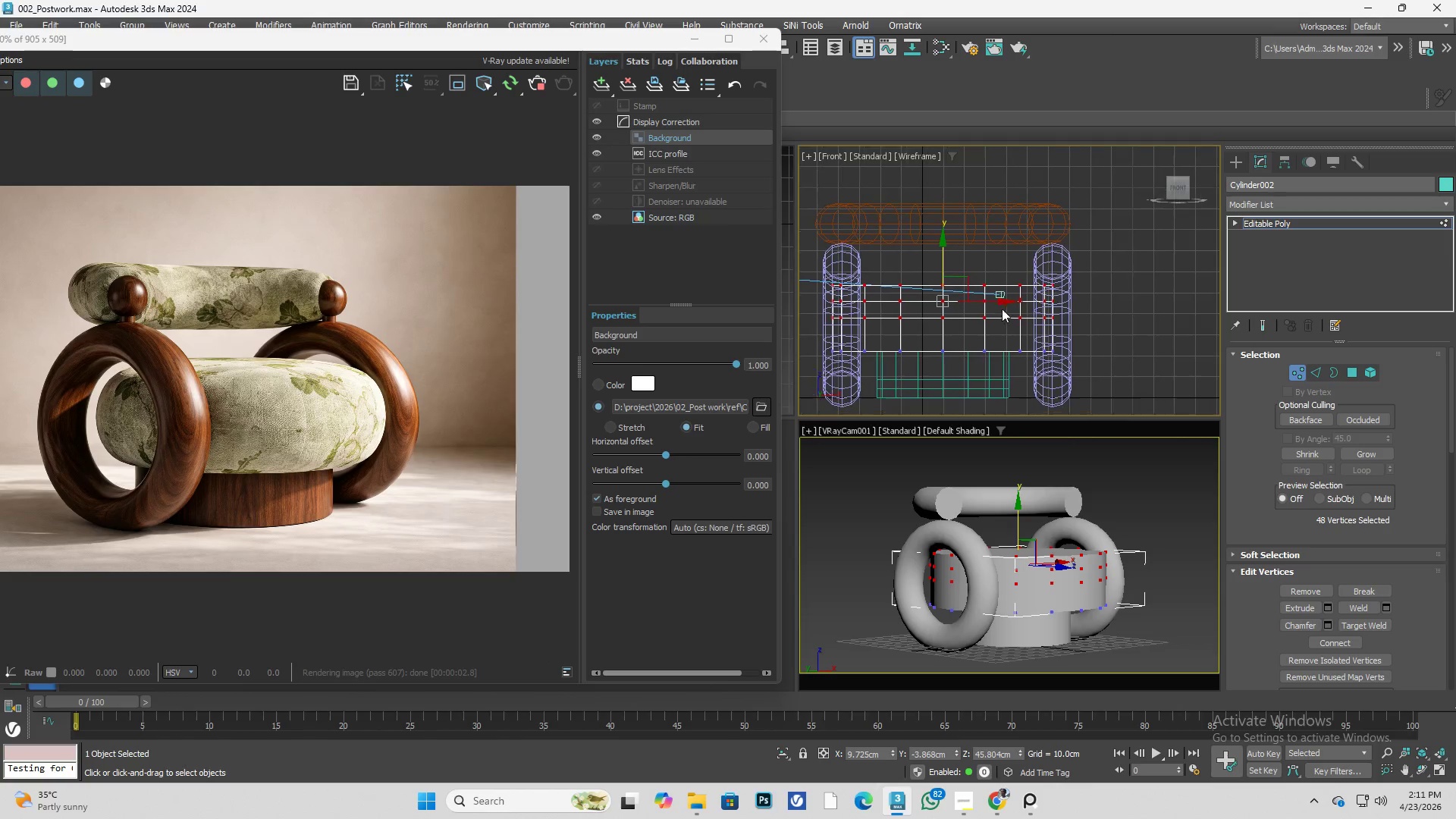 
key(T)
 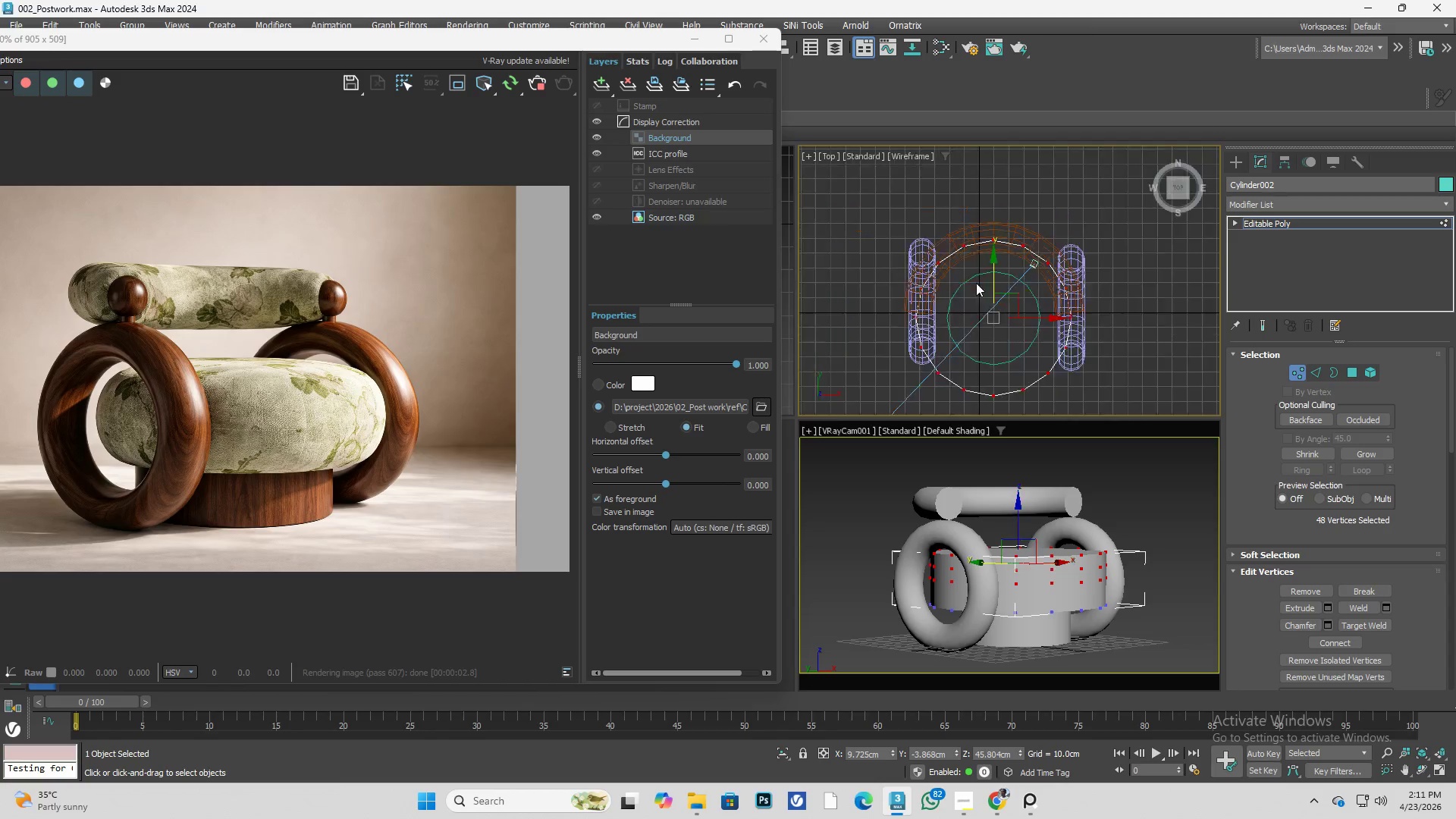 
key(F3)
 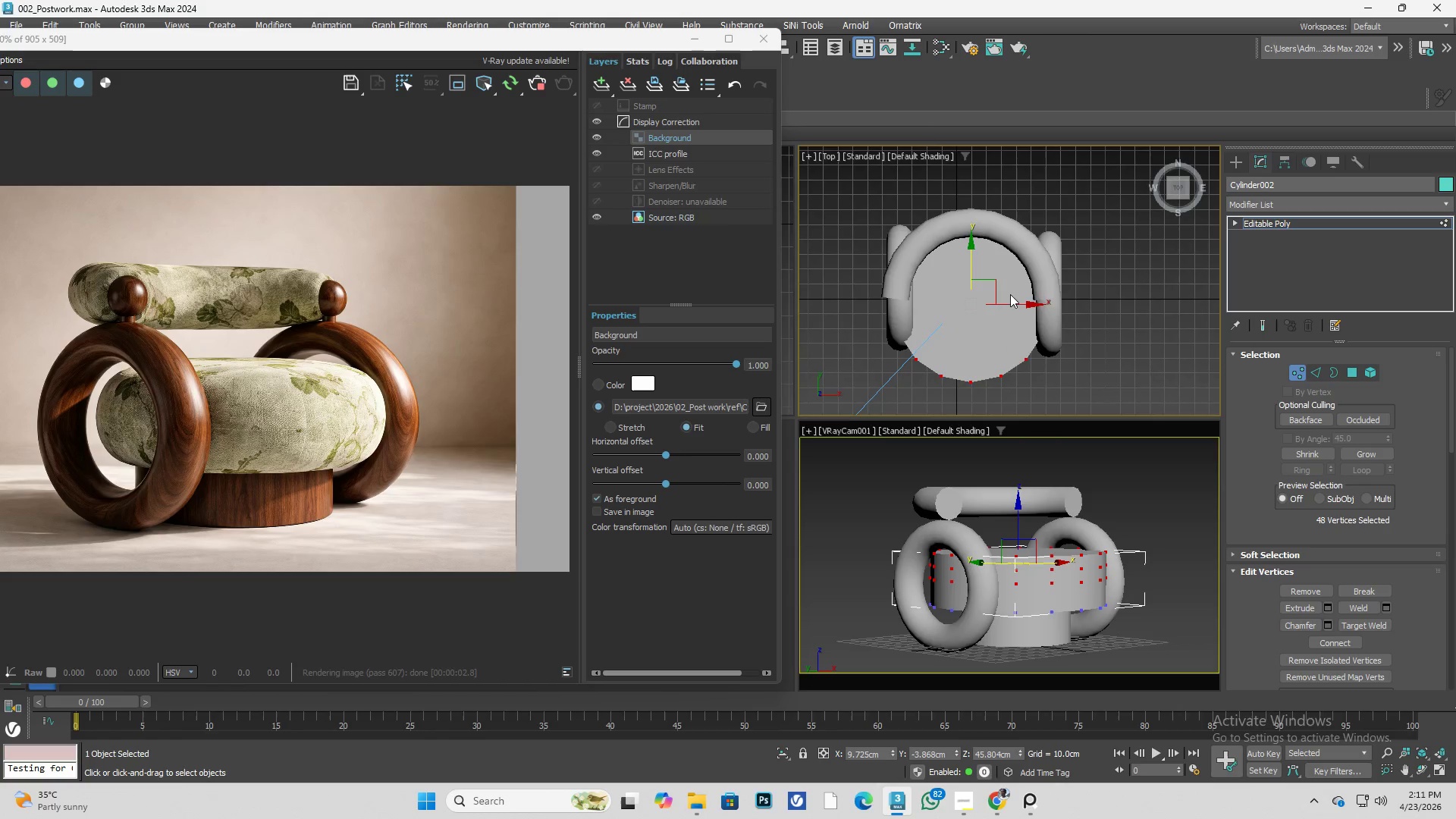 
key(F3)
 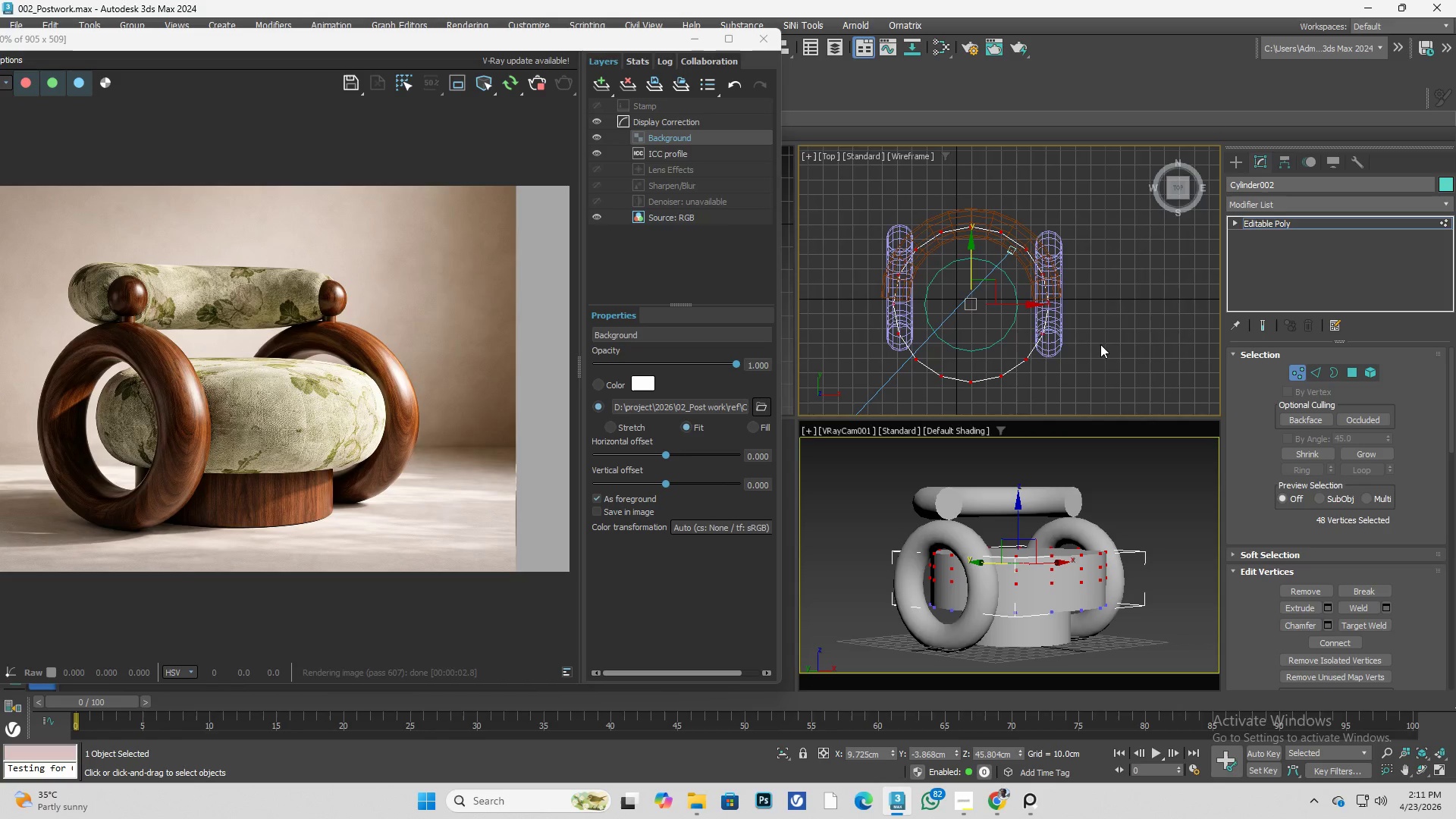 
scroll: coordinate [990, 293], scroll_direction: none, amount: 0.0
 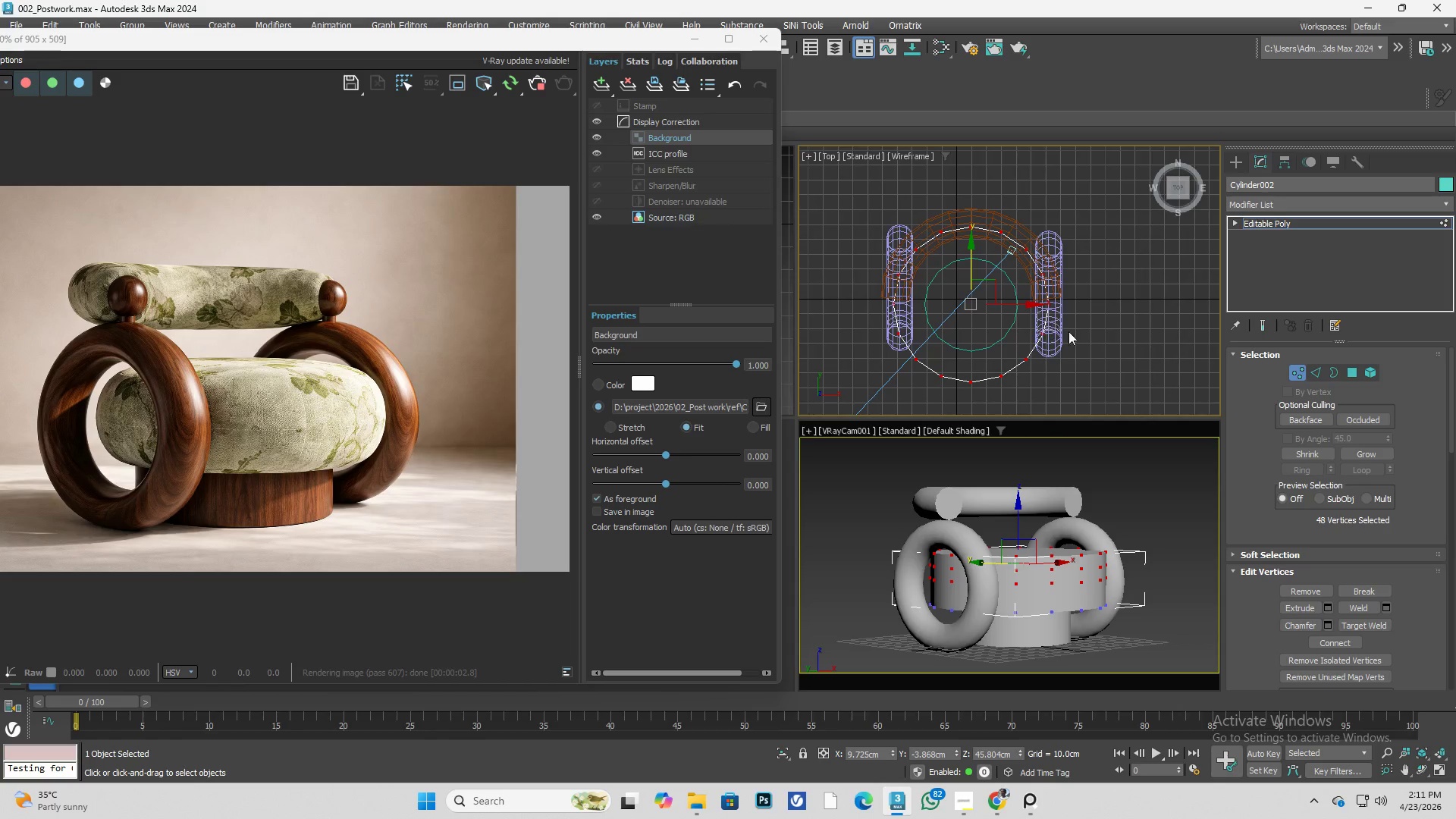 
left_click([1102, 347])
 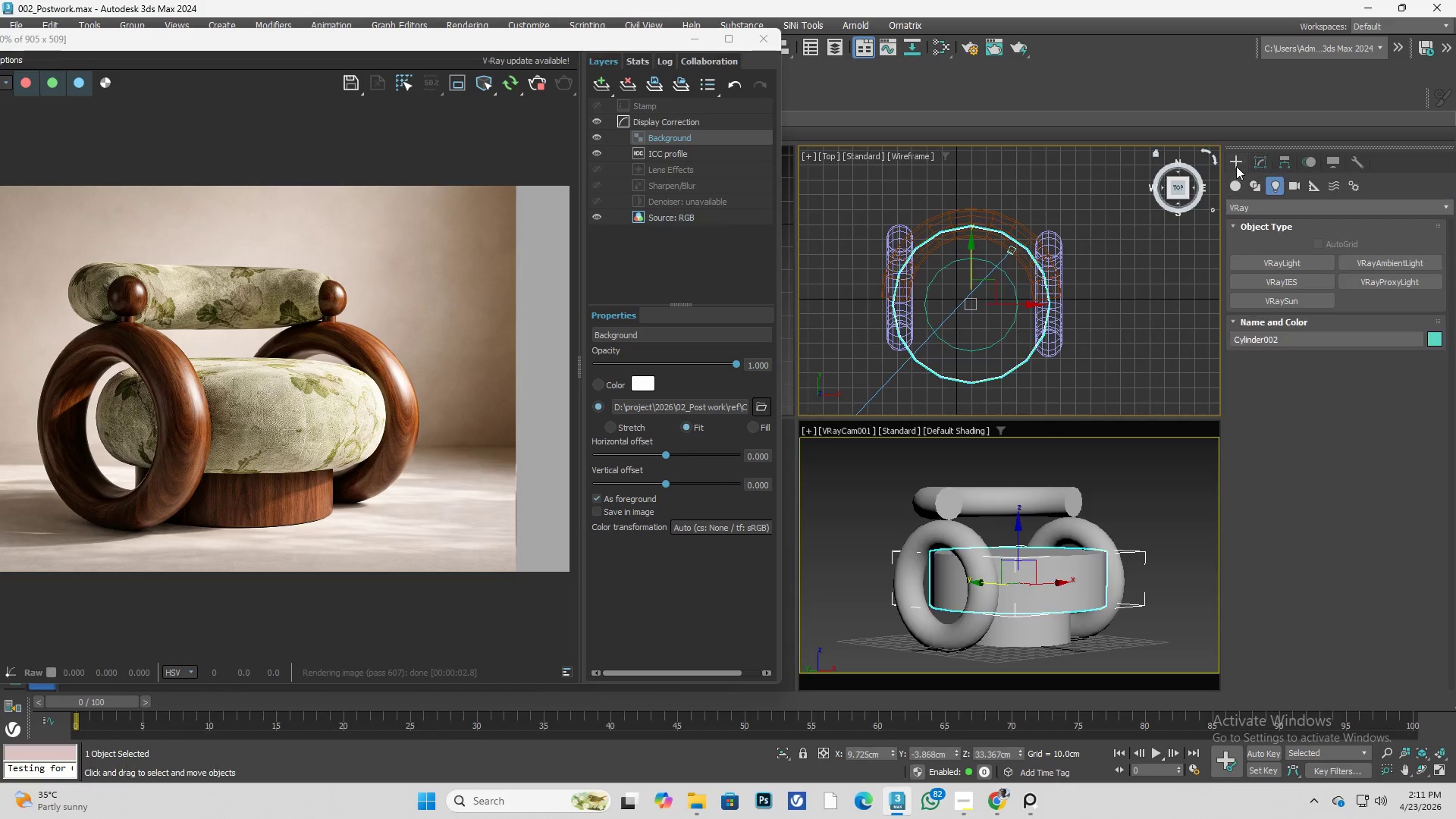 
double_click([1191, 309])
 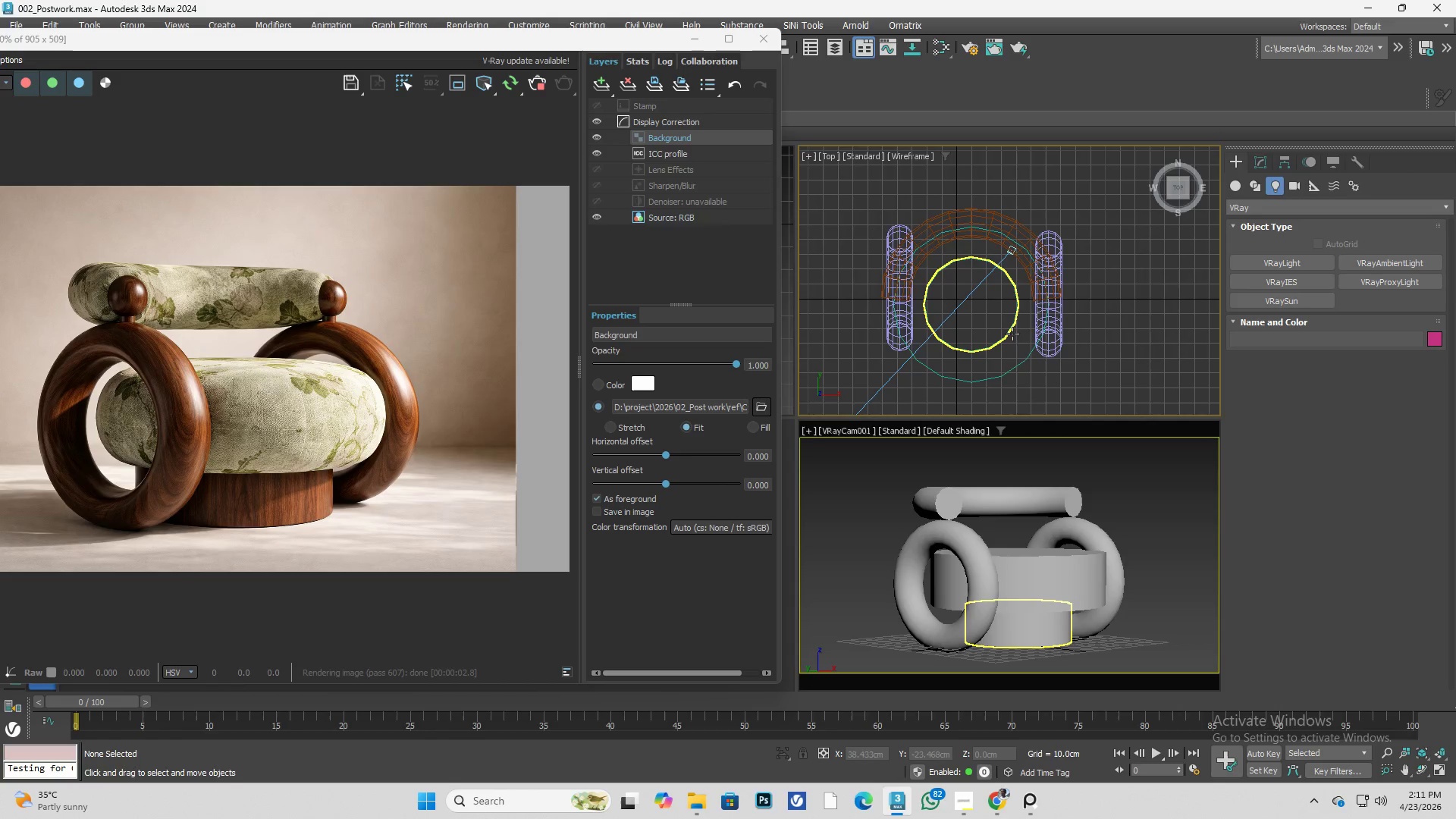 
left_click([1012, 334])
 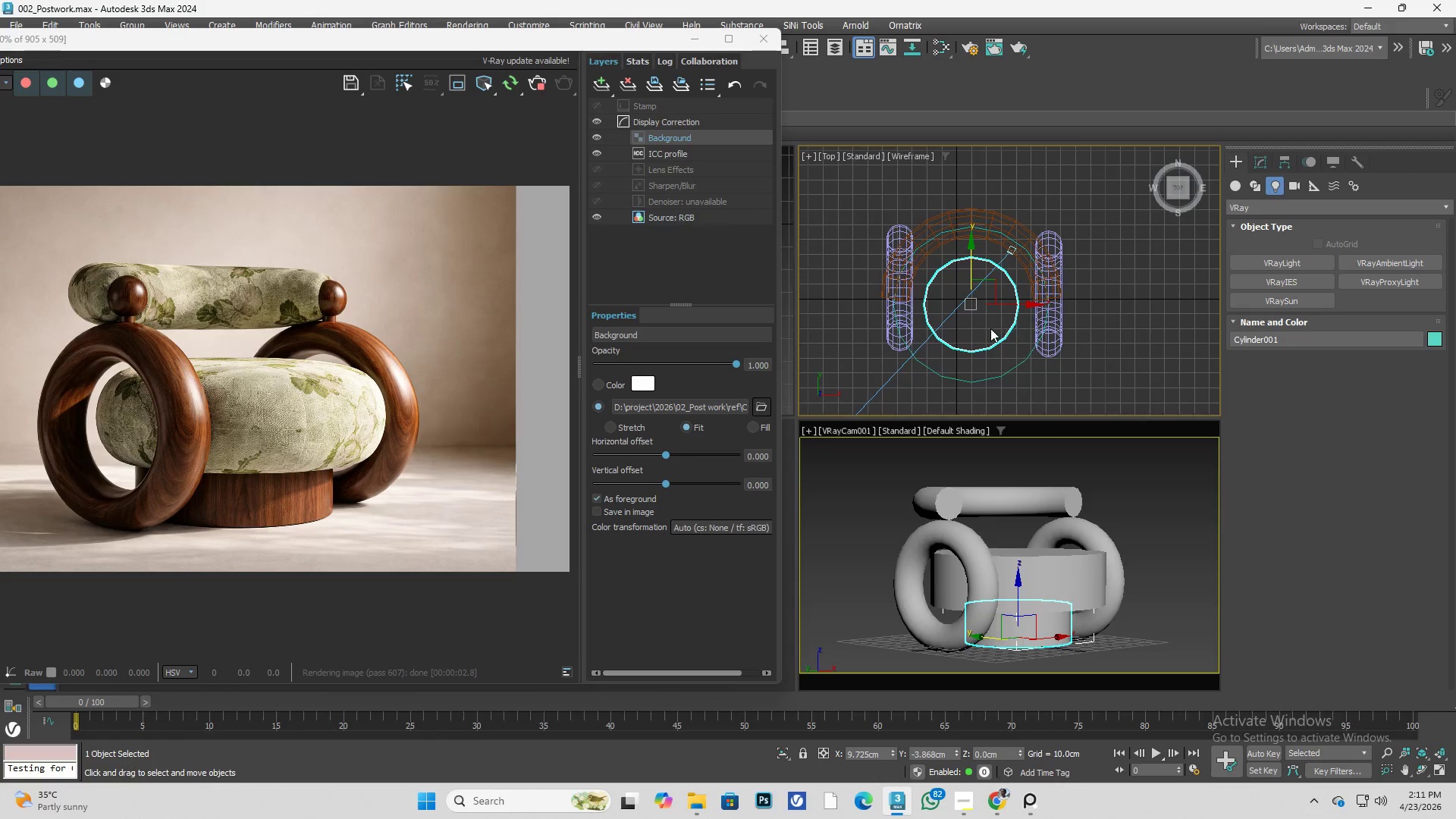 
key(R)
 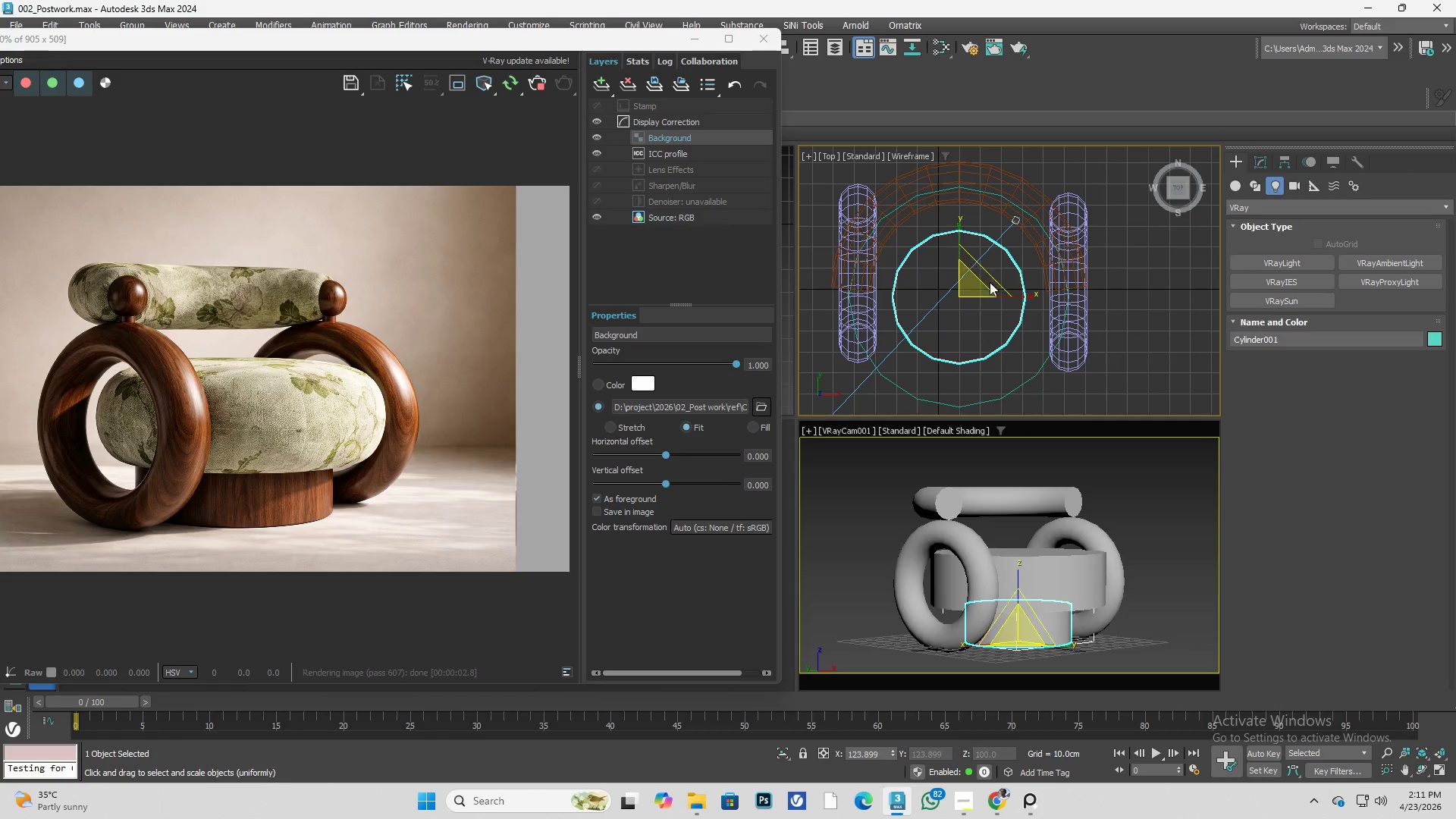 
scroll: coordinate [987, 326], scroll_direction: up, amount: 1.0
 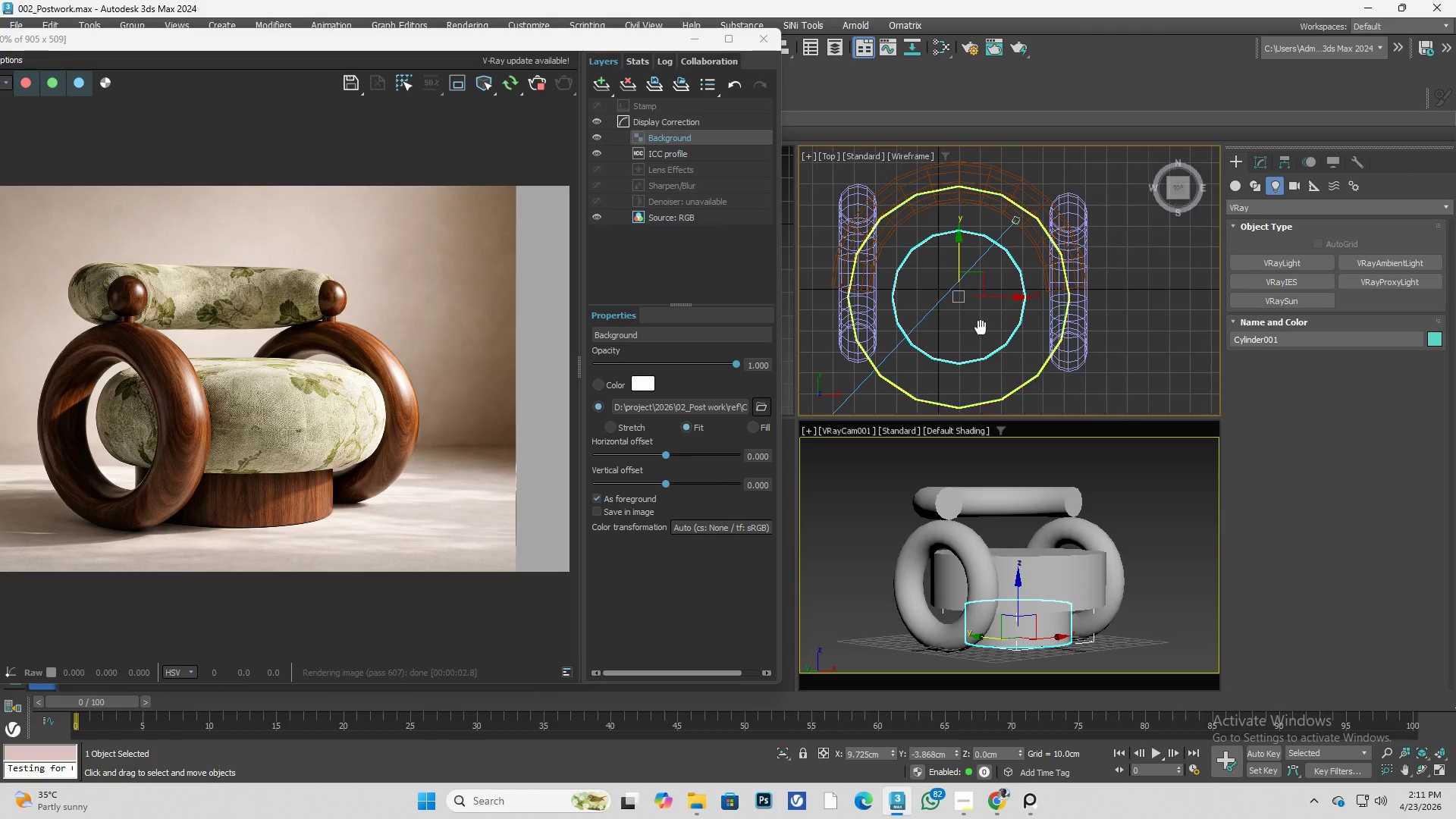 
left_click([990, 281])
 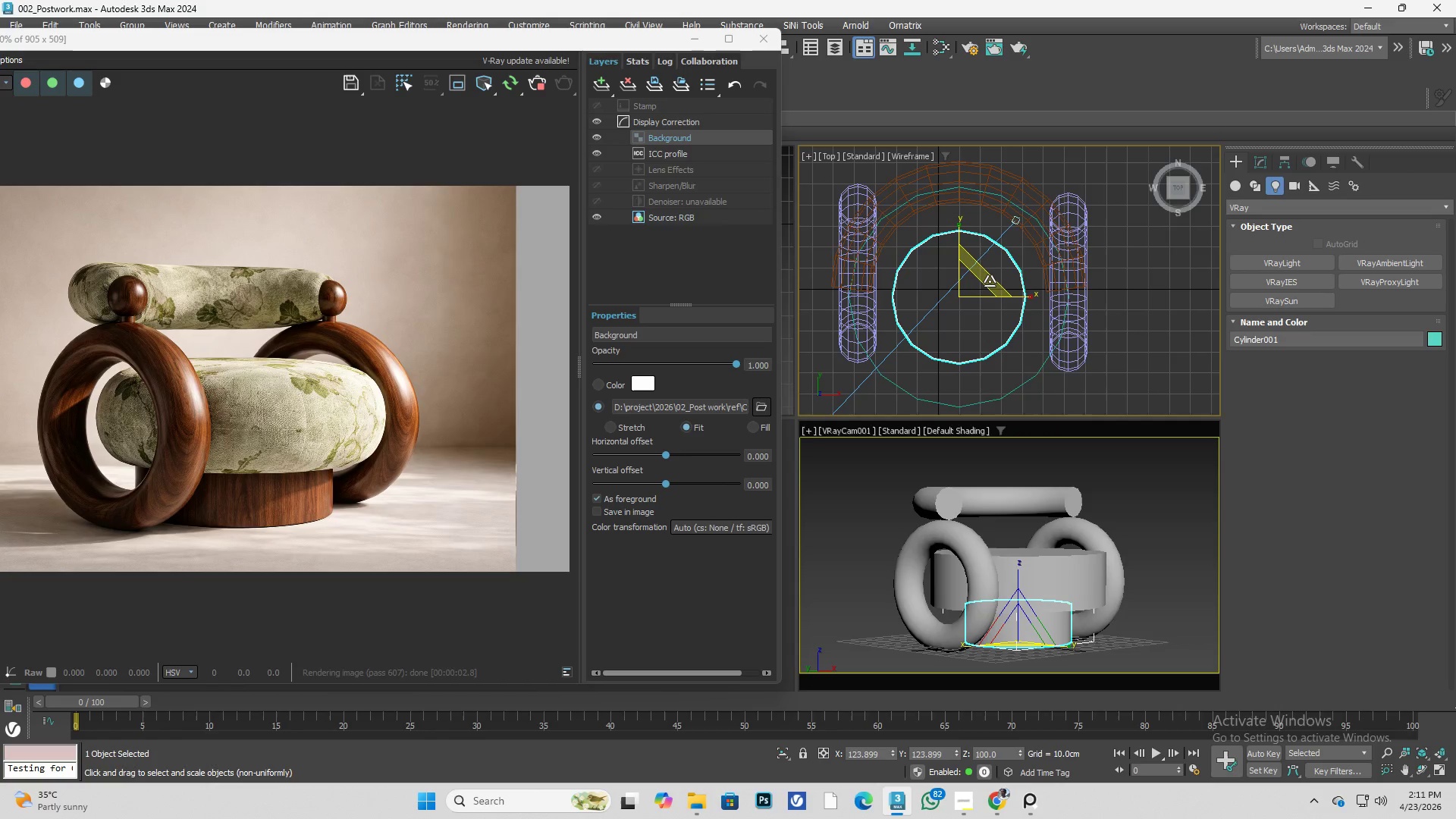 
left_click_drag(start_coordinate=[990, 281], to_coordinate=[991, 269])
 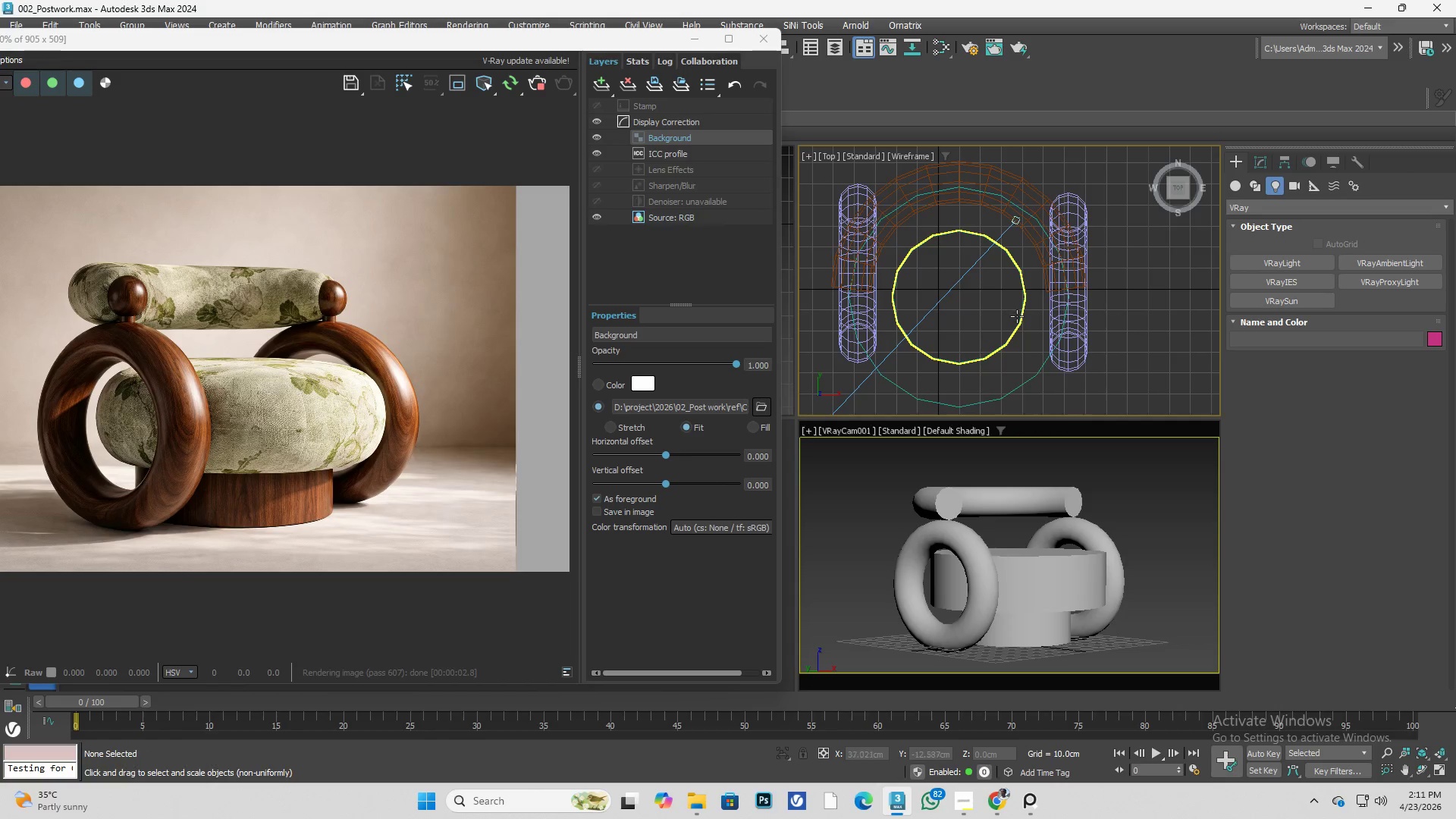 
left_click([1021, 318])
 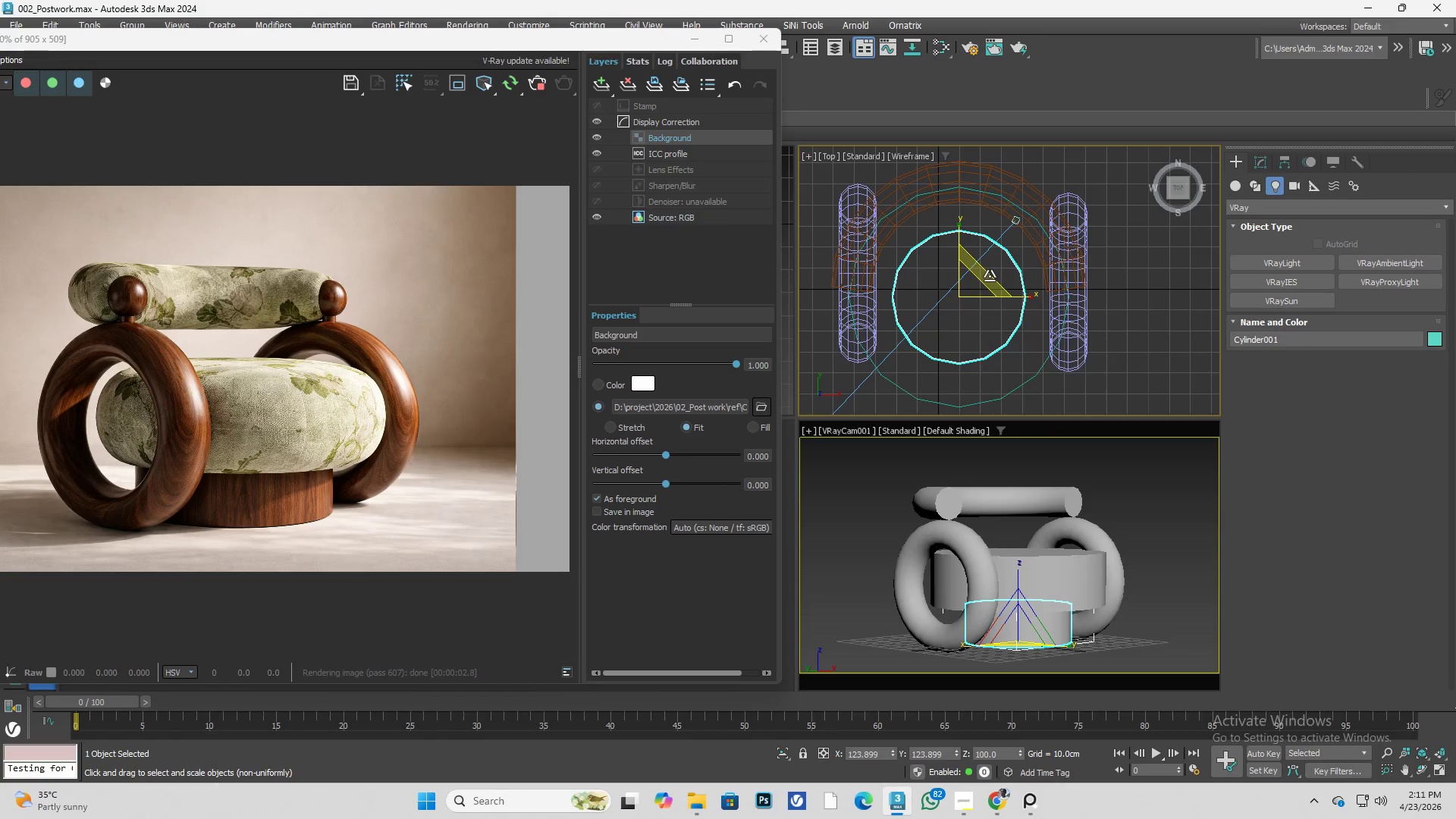 
left_click_drag(start_coordinate=[990, 276], to_coordinate=[980, 255])
 